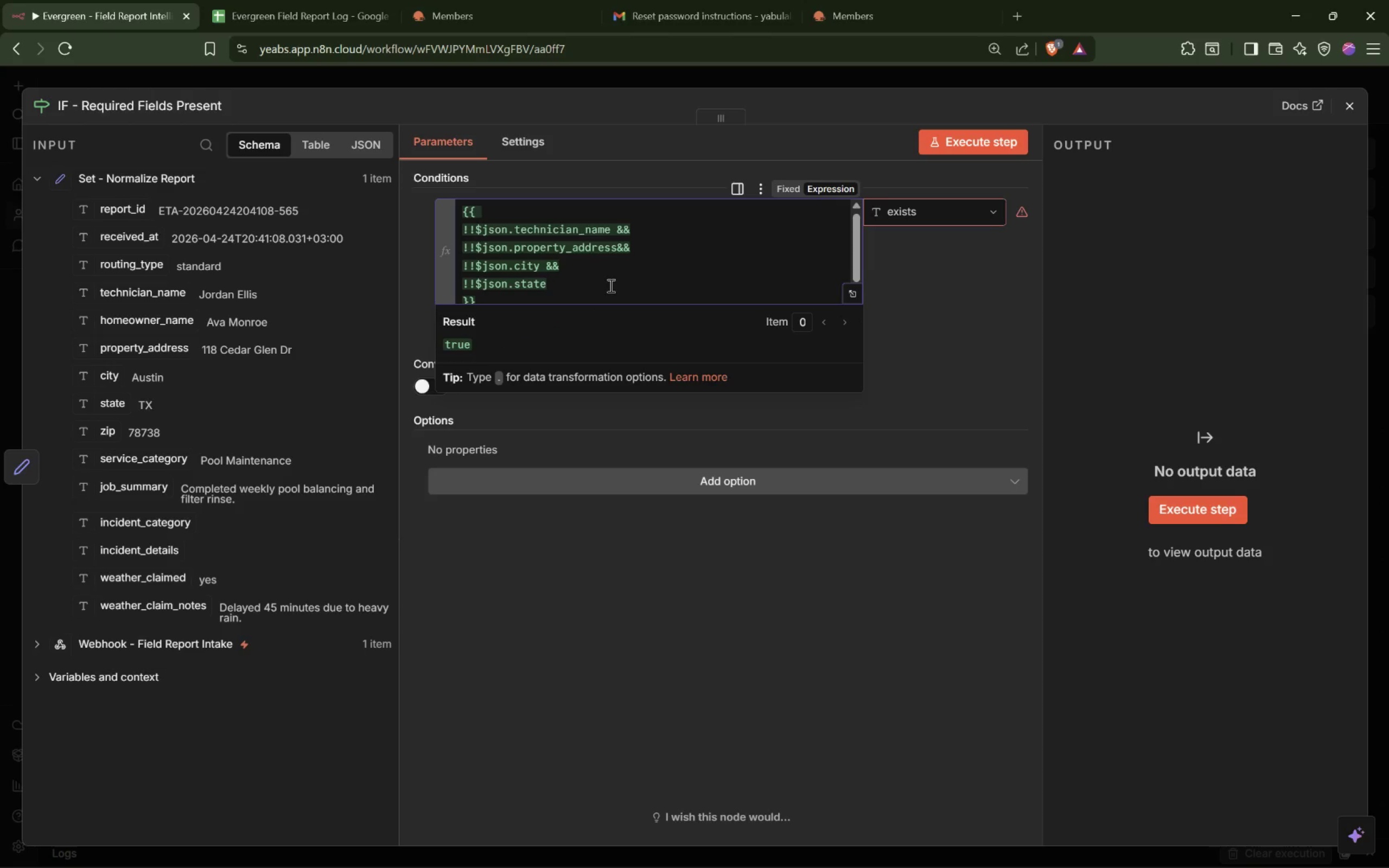 
type( &&)
 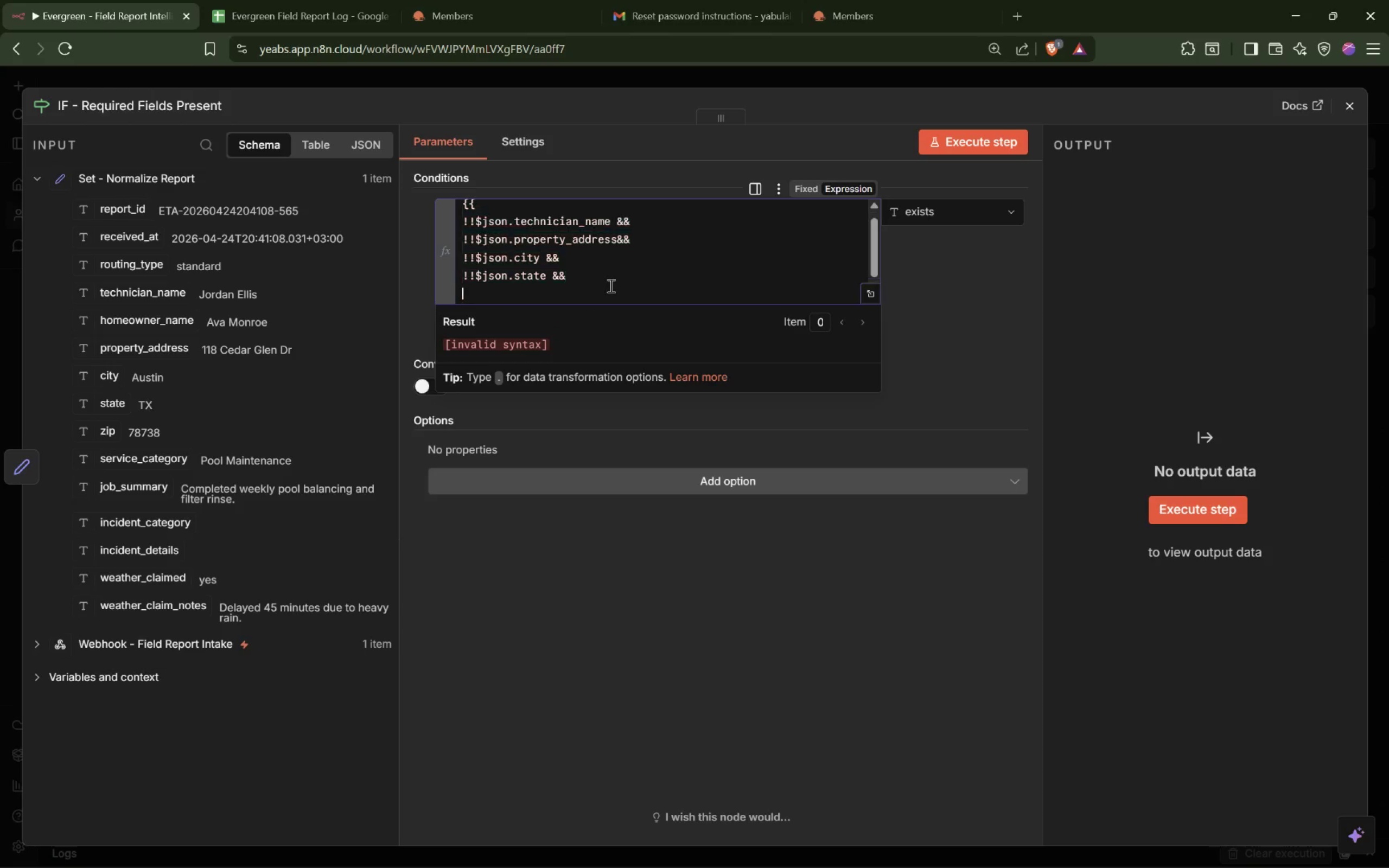 
 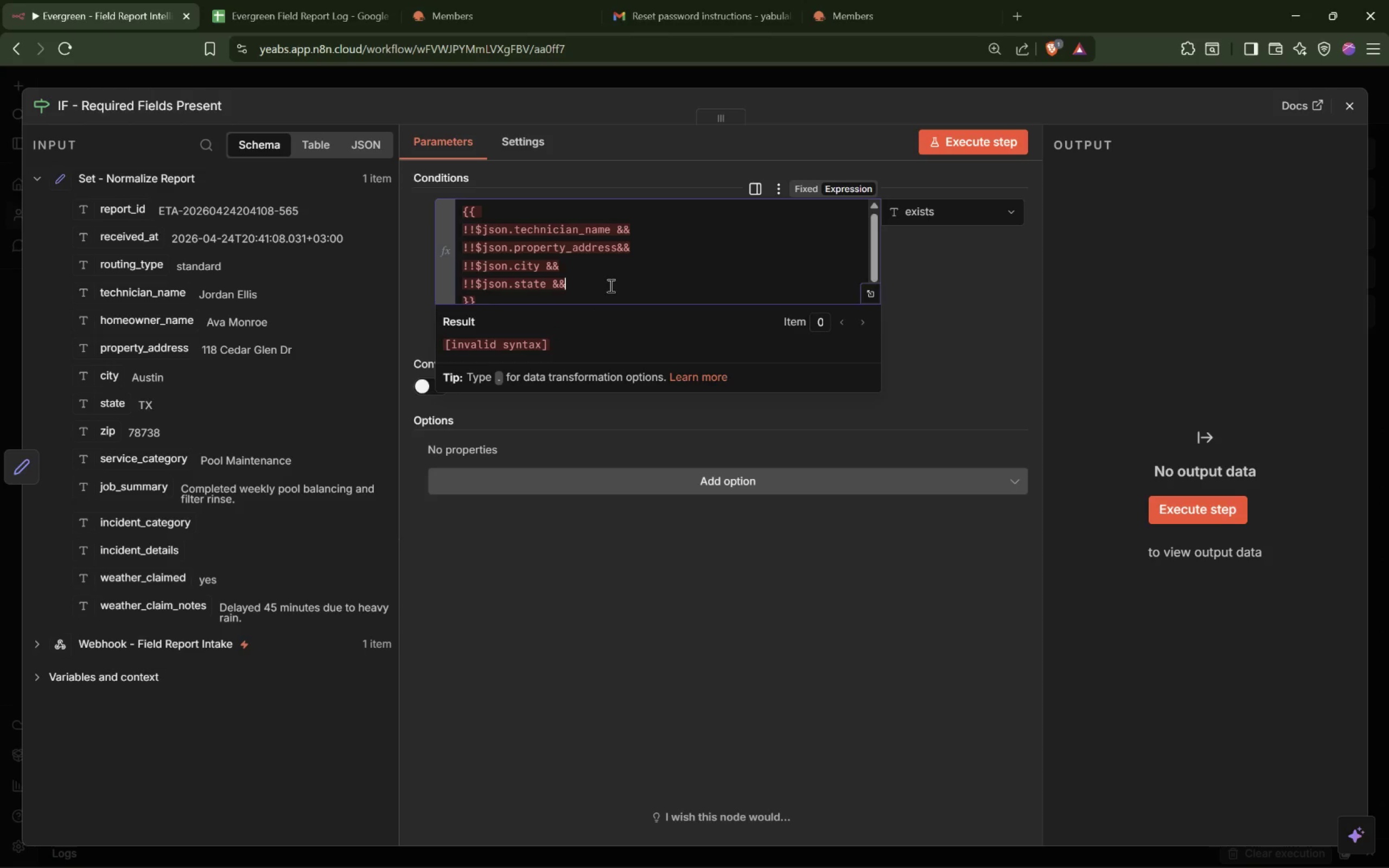 
key(Enter)
 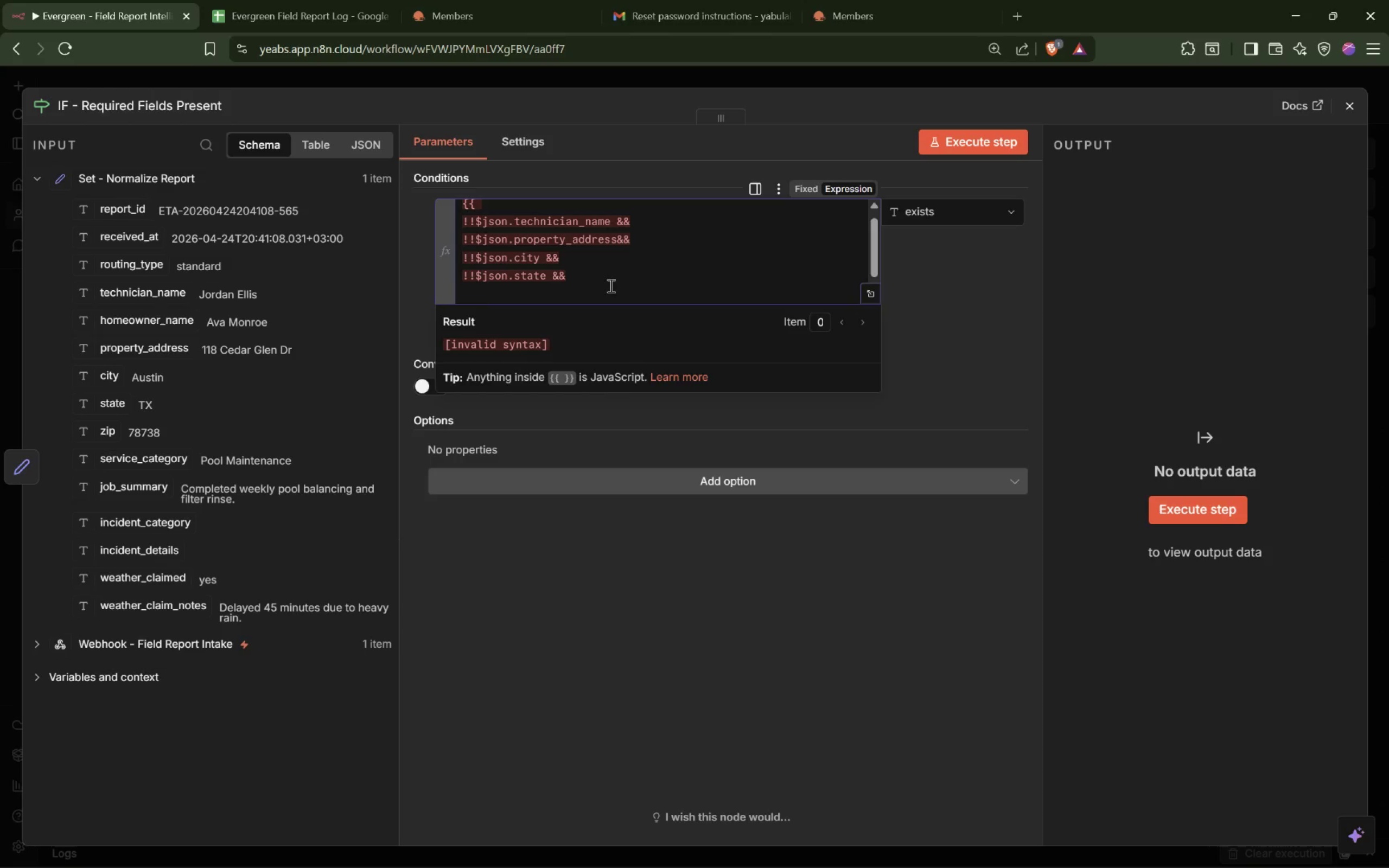 
type(!!)
 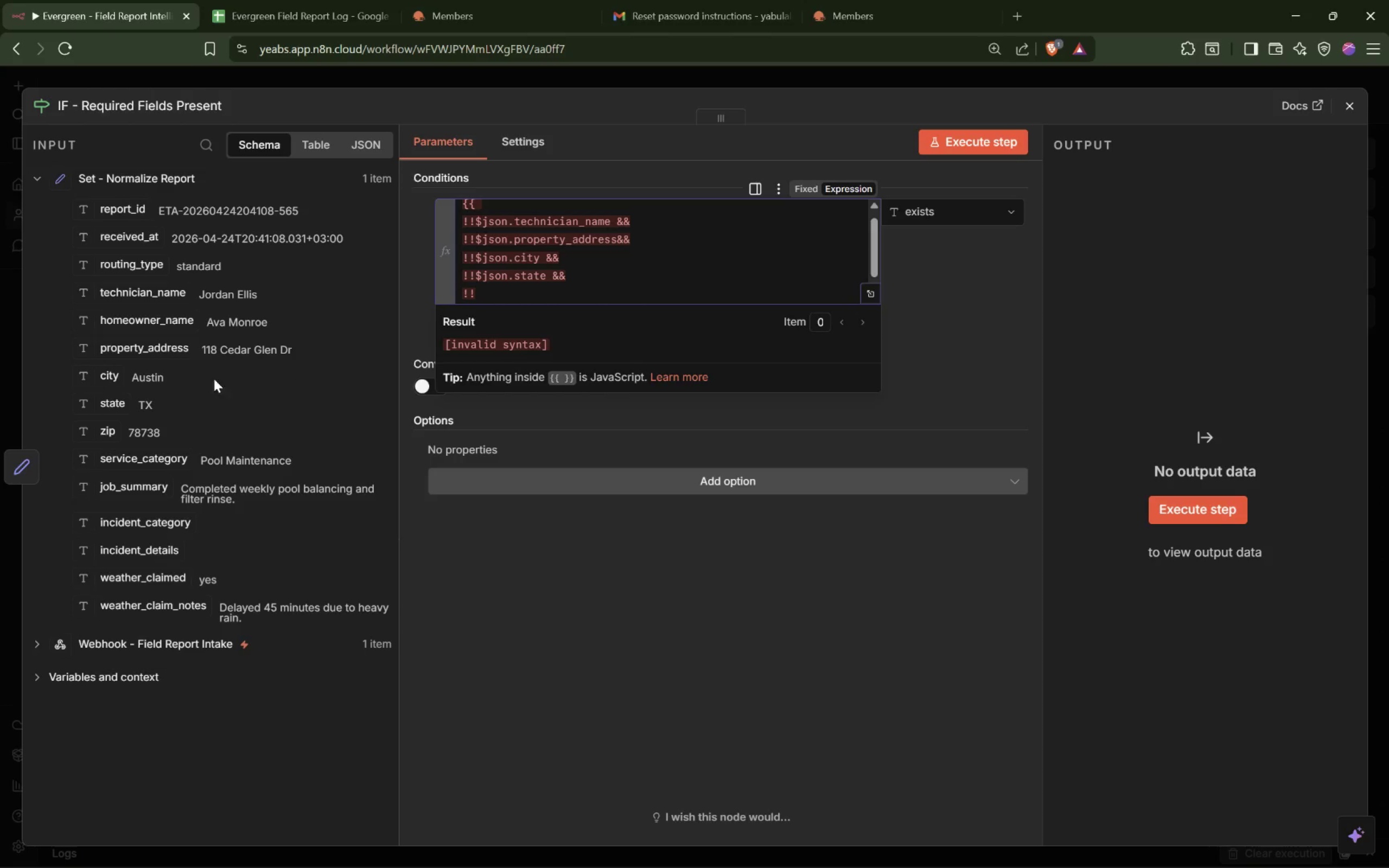 
left_click_drag(start_coordinate=[105, 436], to_coordinate=[530, 302])
 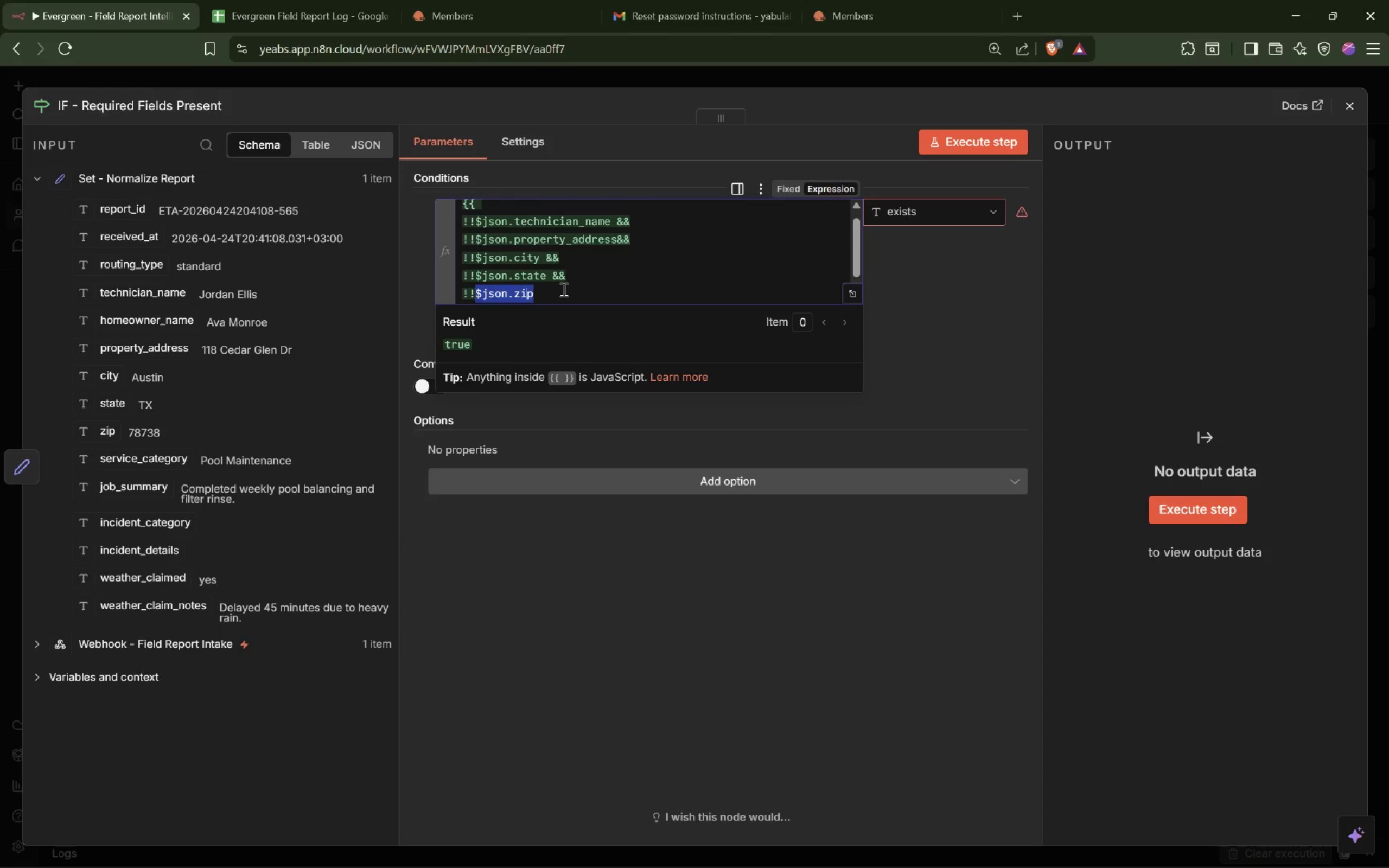 
left_click([564, 289])
 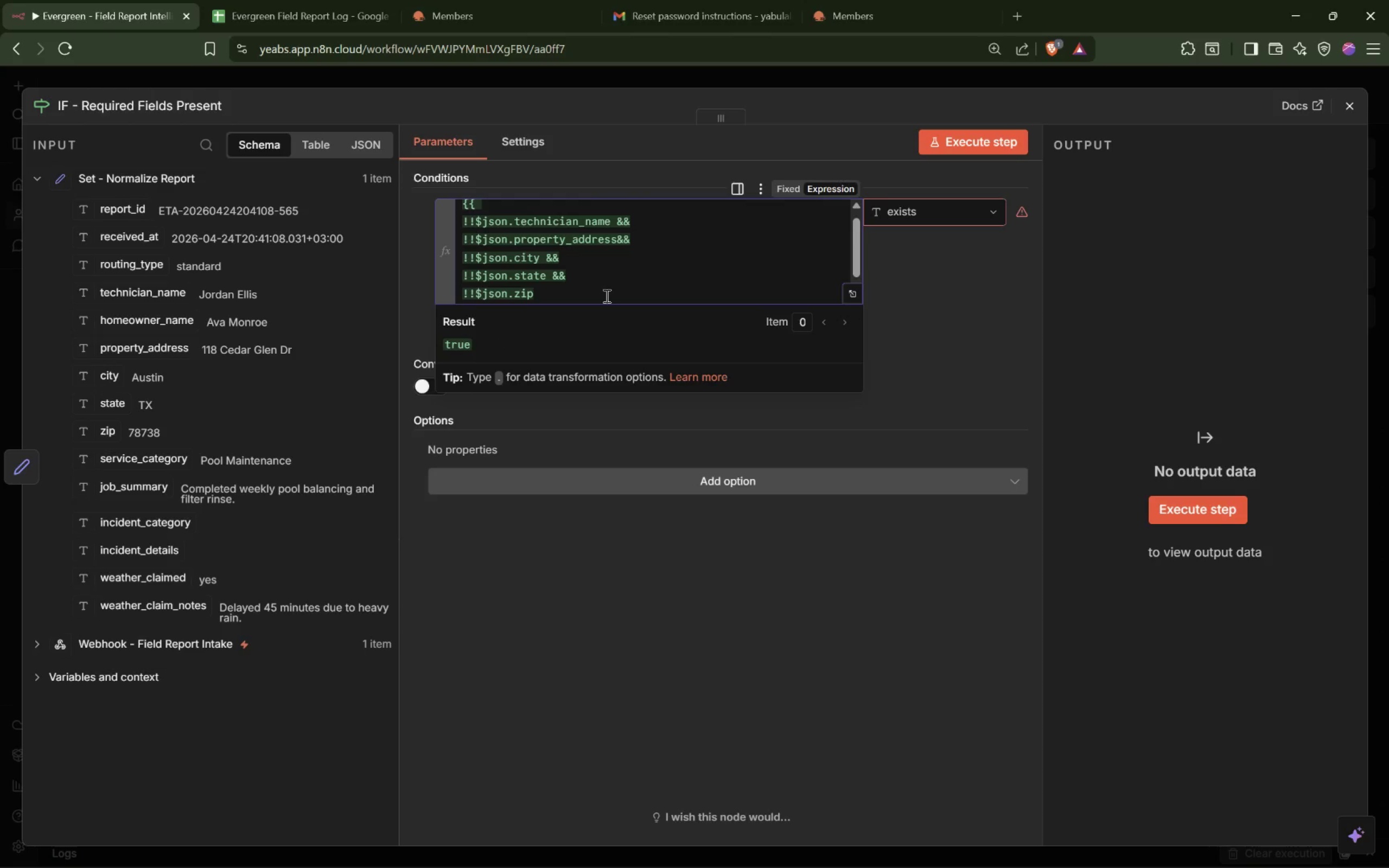 
type( &&)
 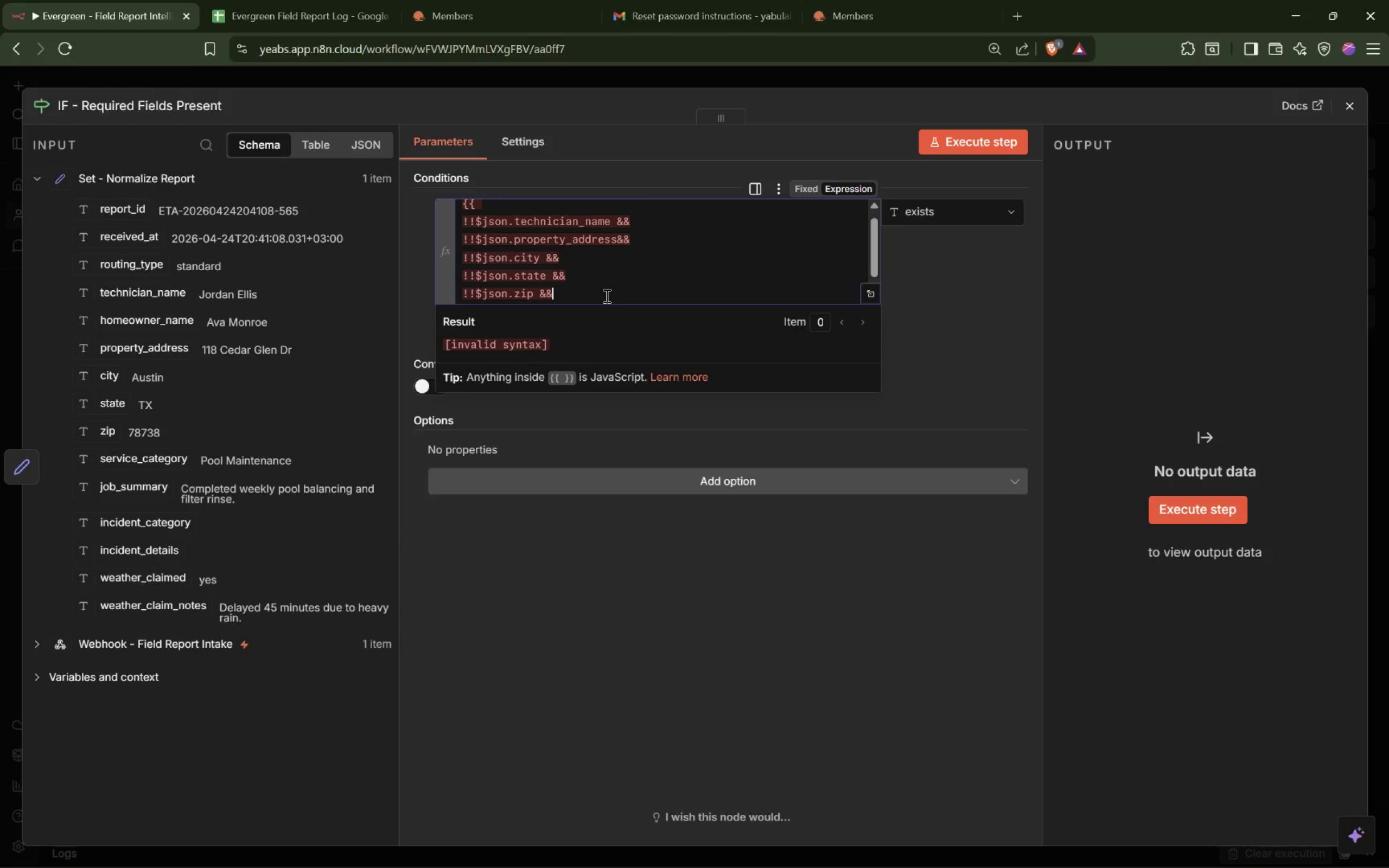 
key(Enter)
 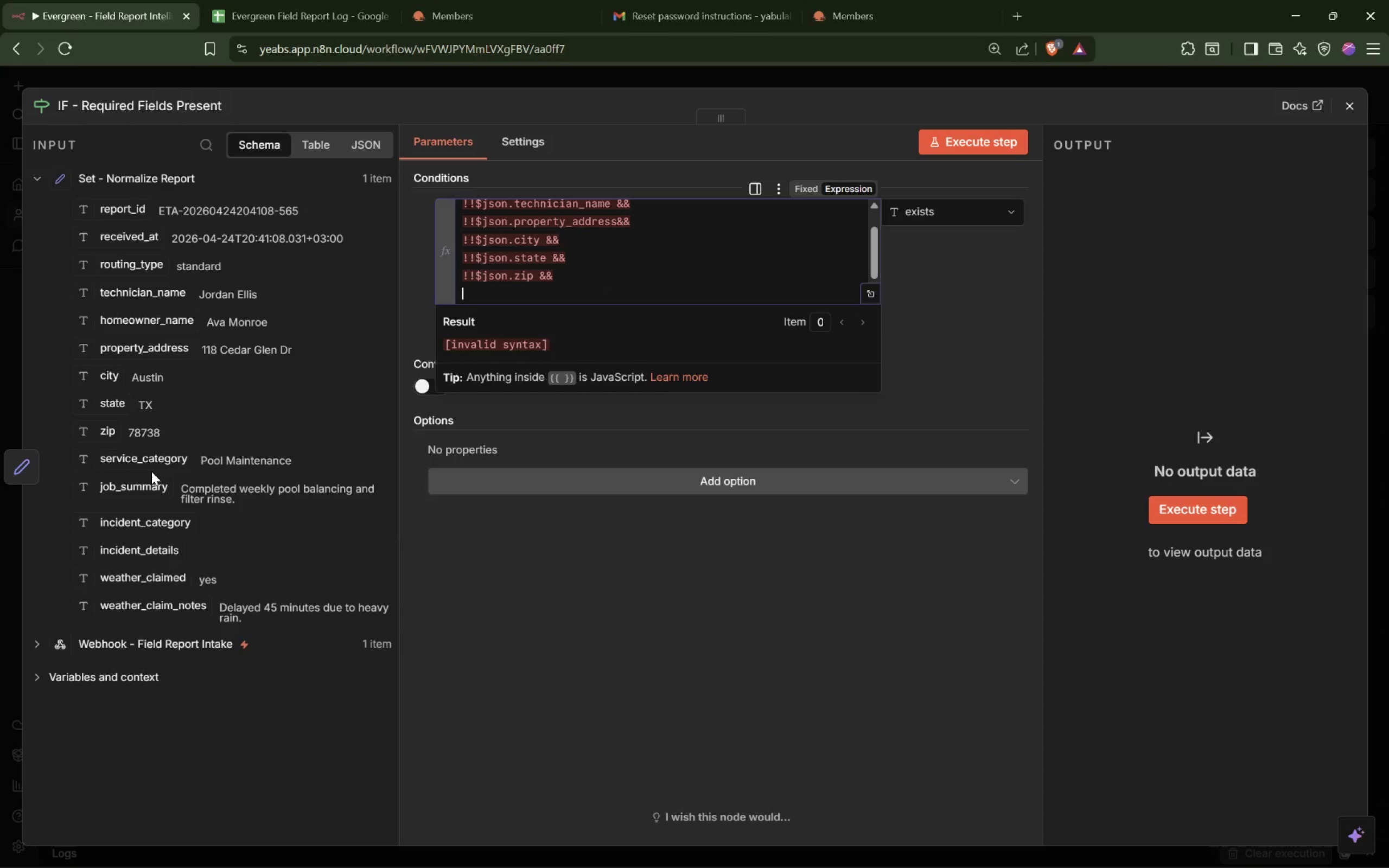 
wait(5.03)
 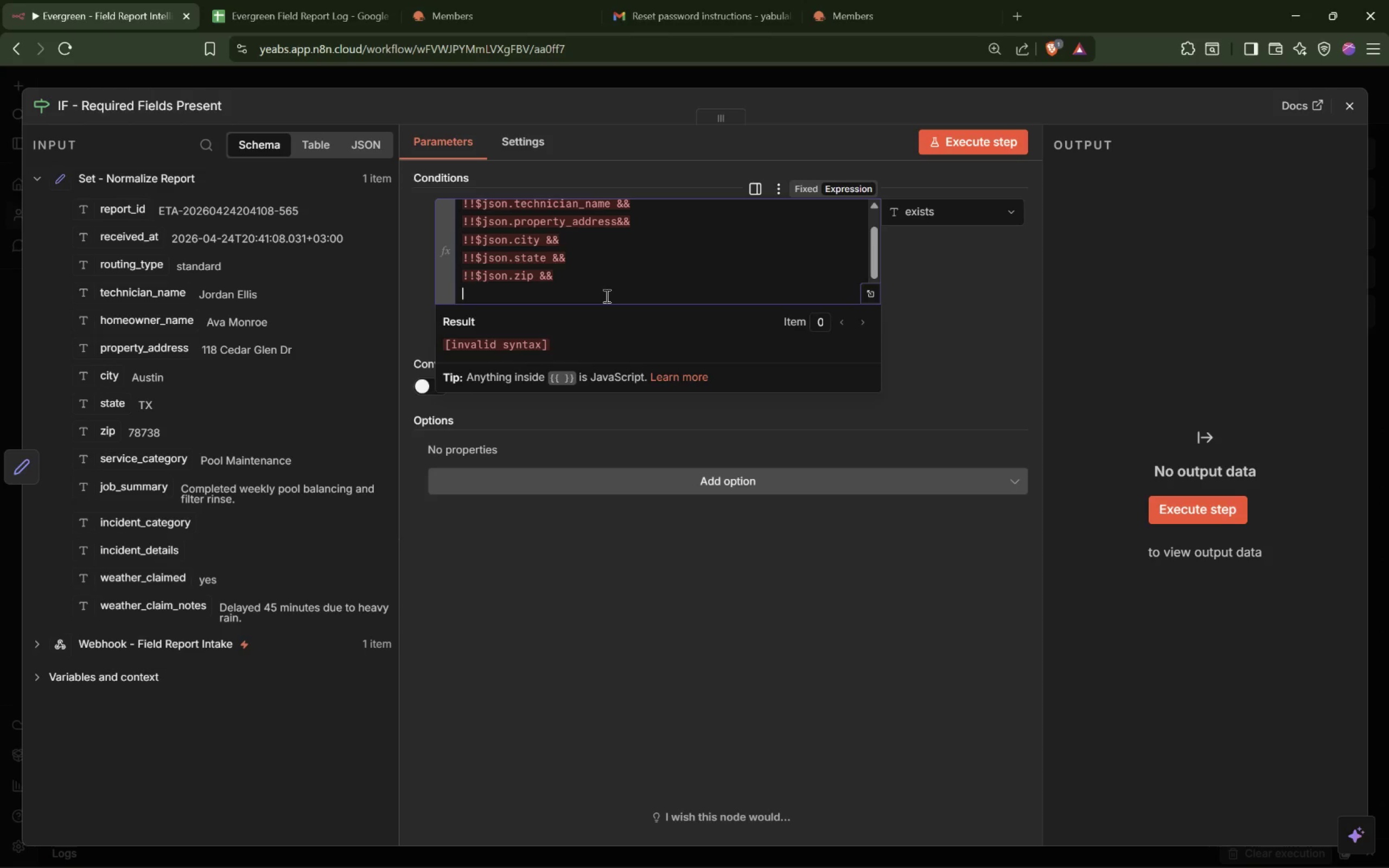 
left_click_drag(start_coordinate=[143, 461], to_coordinate=[538, 301])
 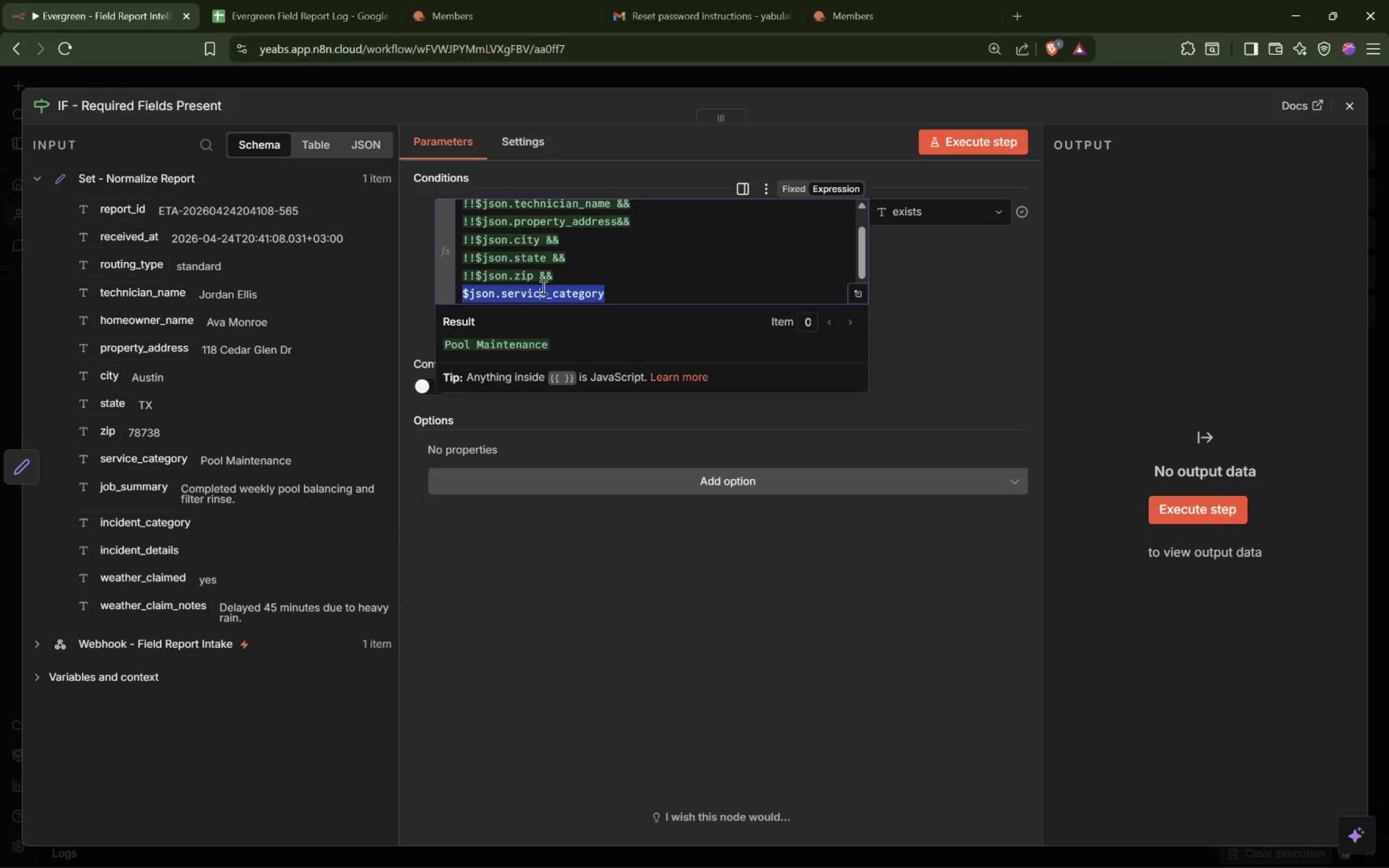 
key(ArrowLeft)
 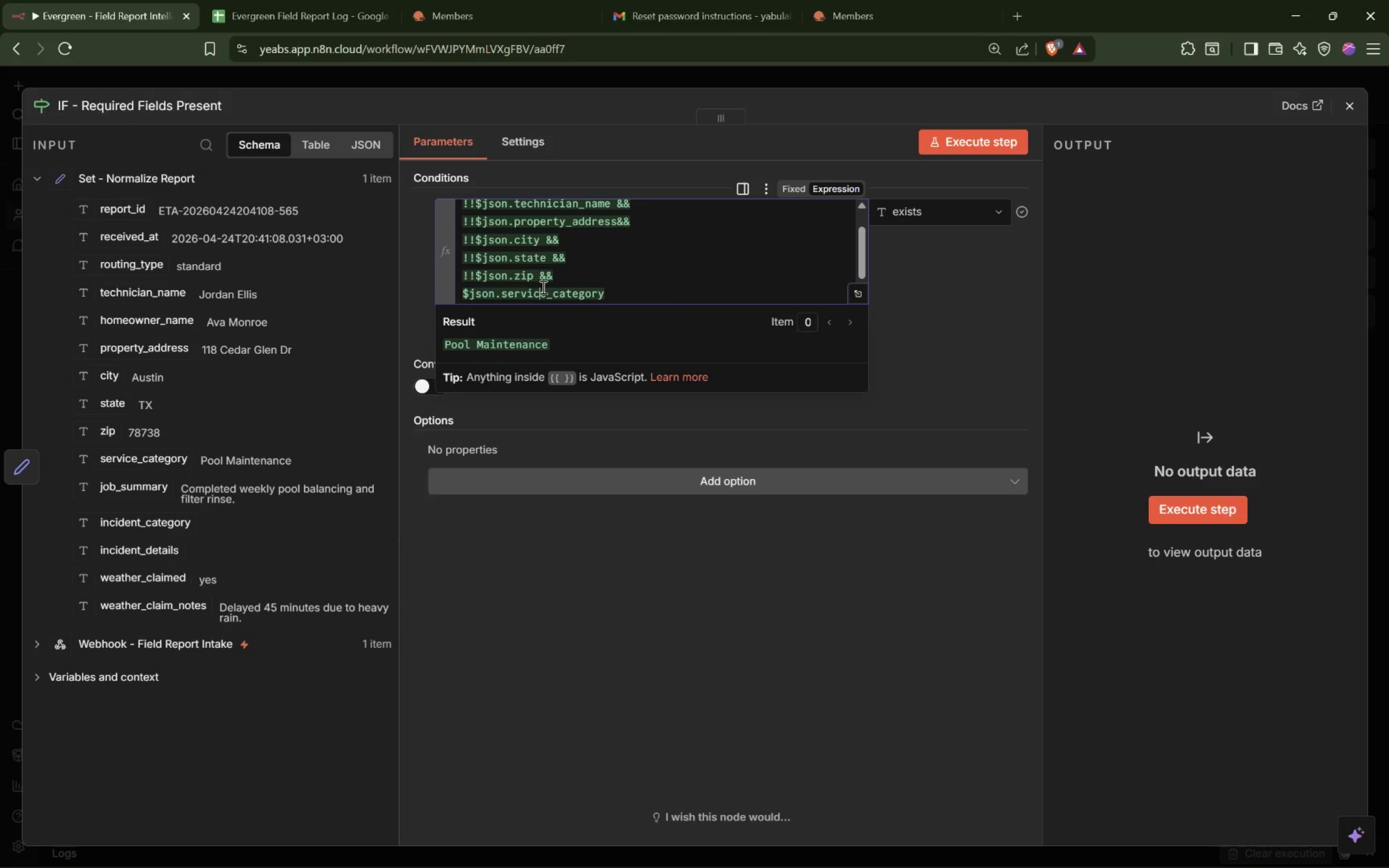 
type(!![End]&&)
 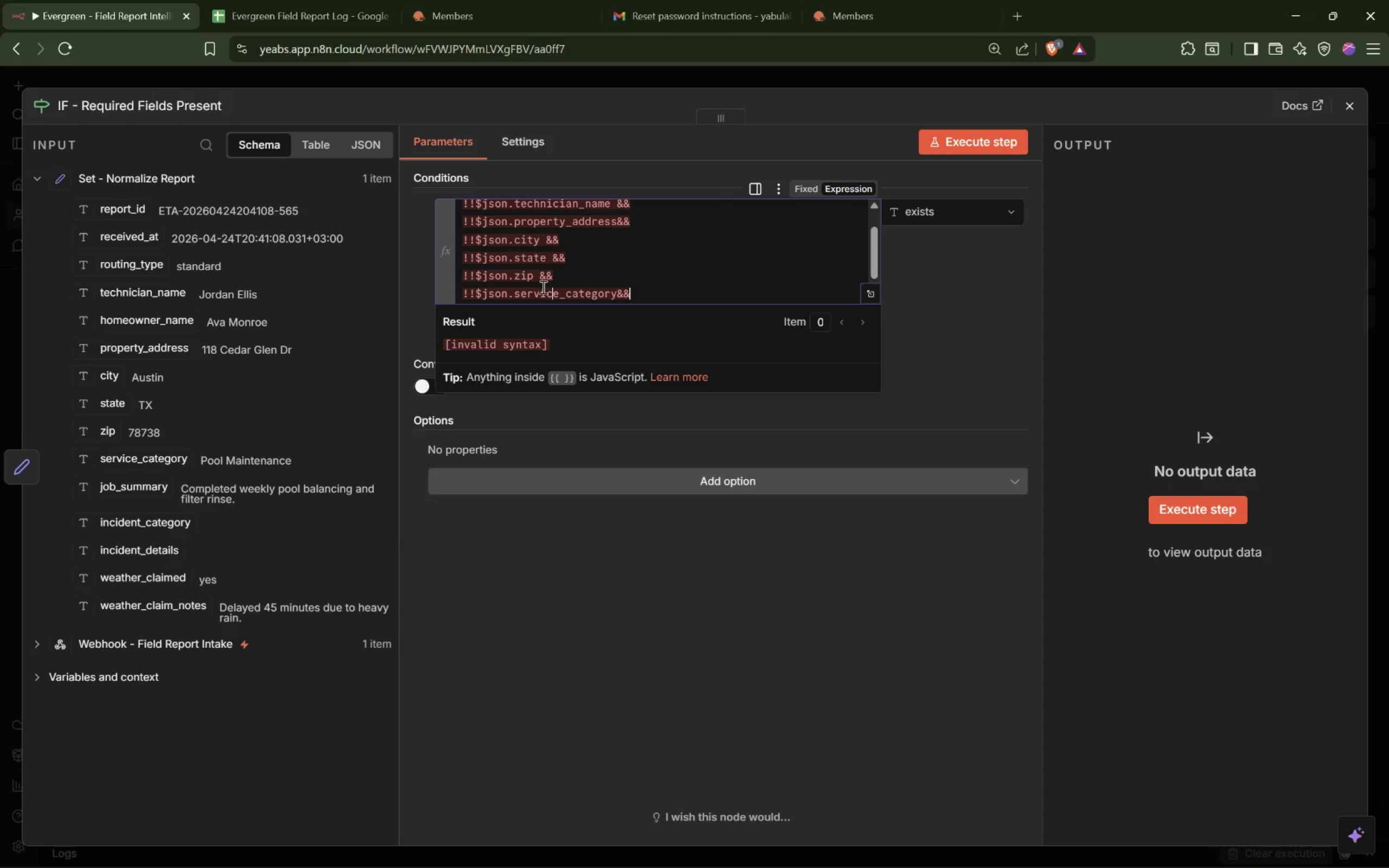 
key(Enter)
 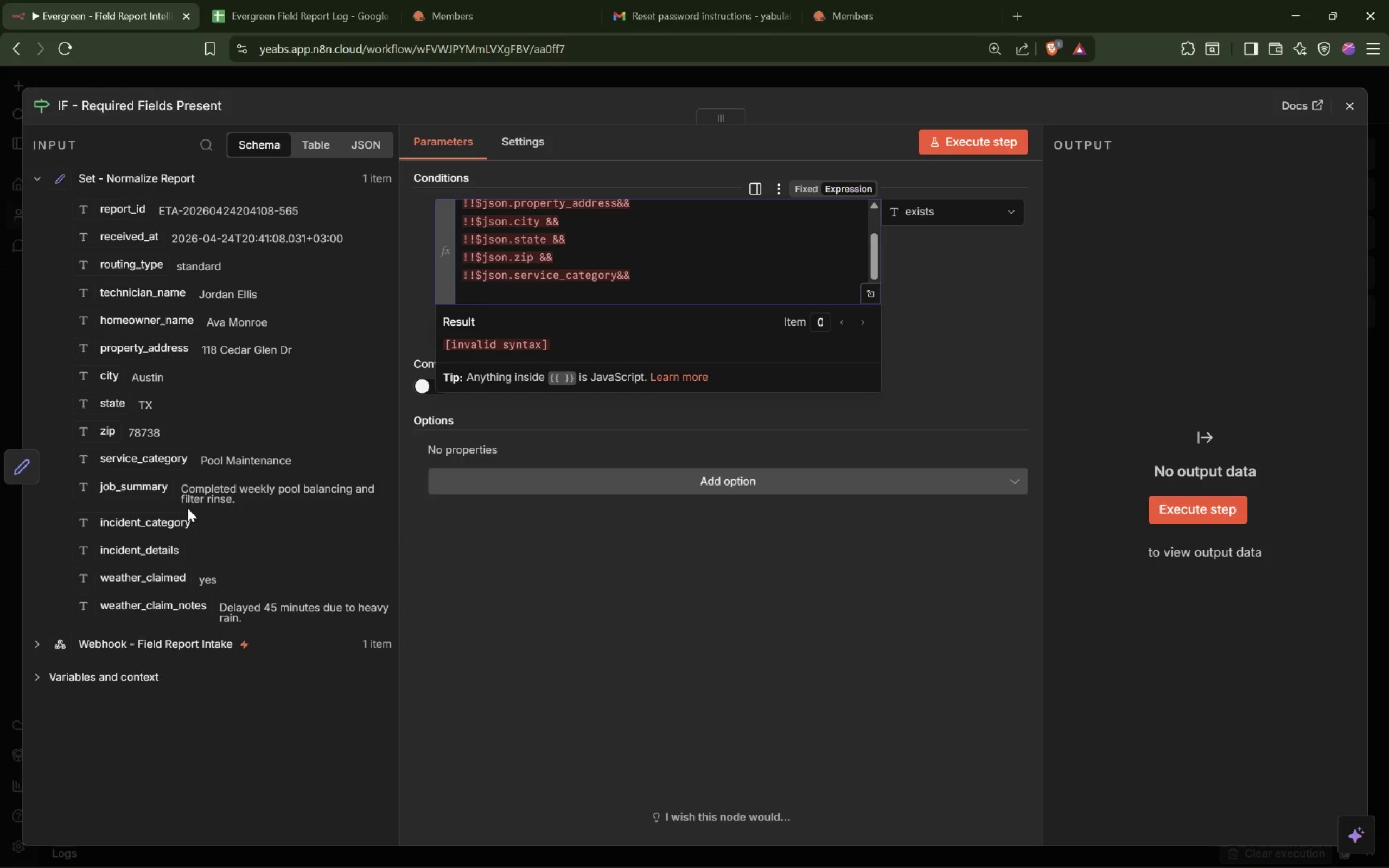 
left_click_drag(start_coordinate=[112, 491], to_coordinate=[530, 299])
 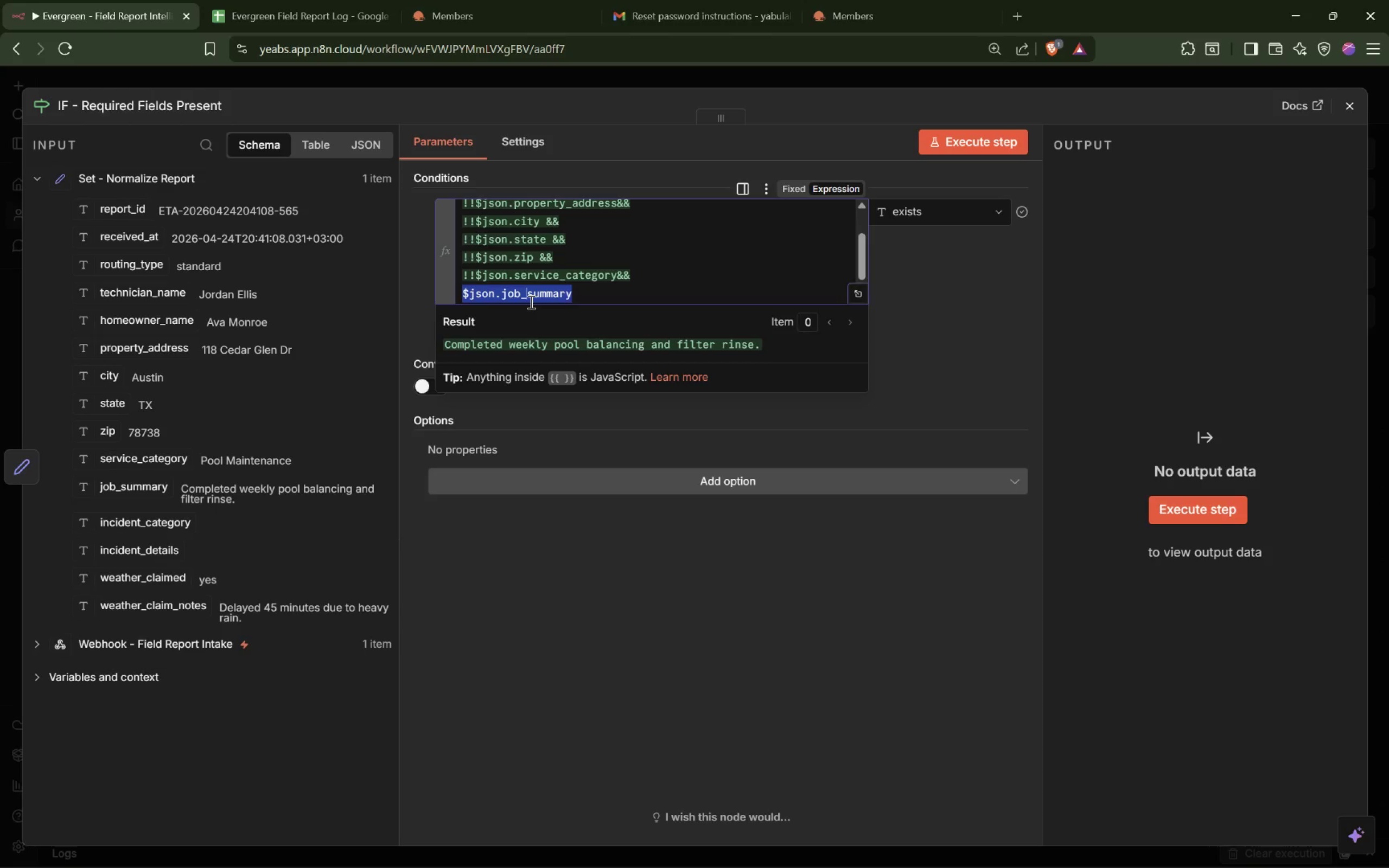 
key(ArrowLeft)
 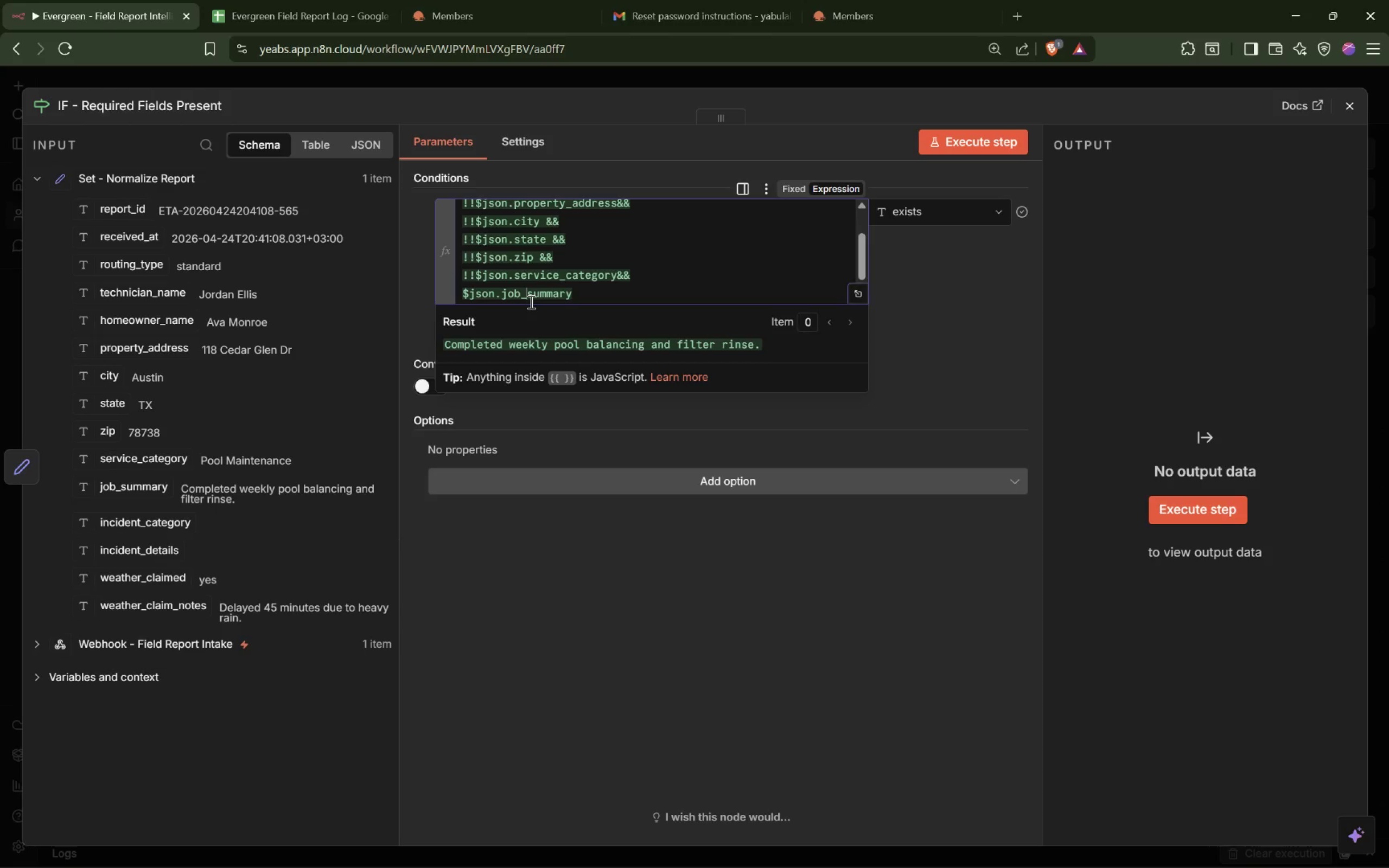 
type(!!!)
key(Backspace)
 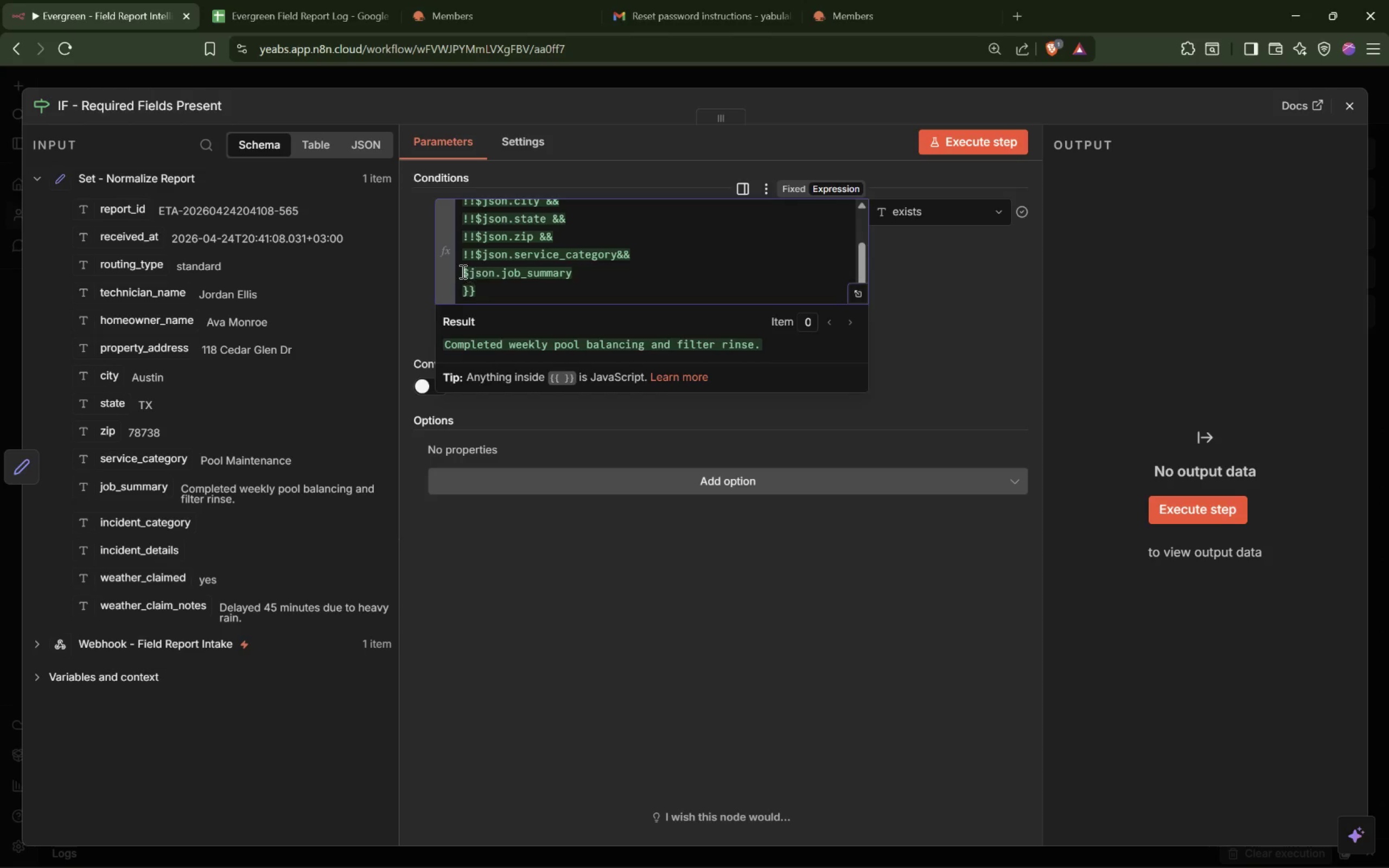 
left_click([467, 276])
 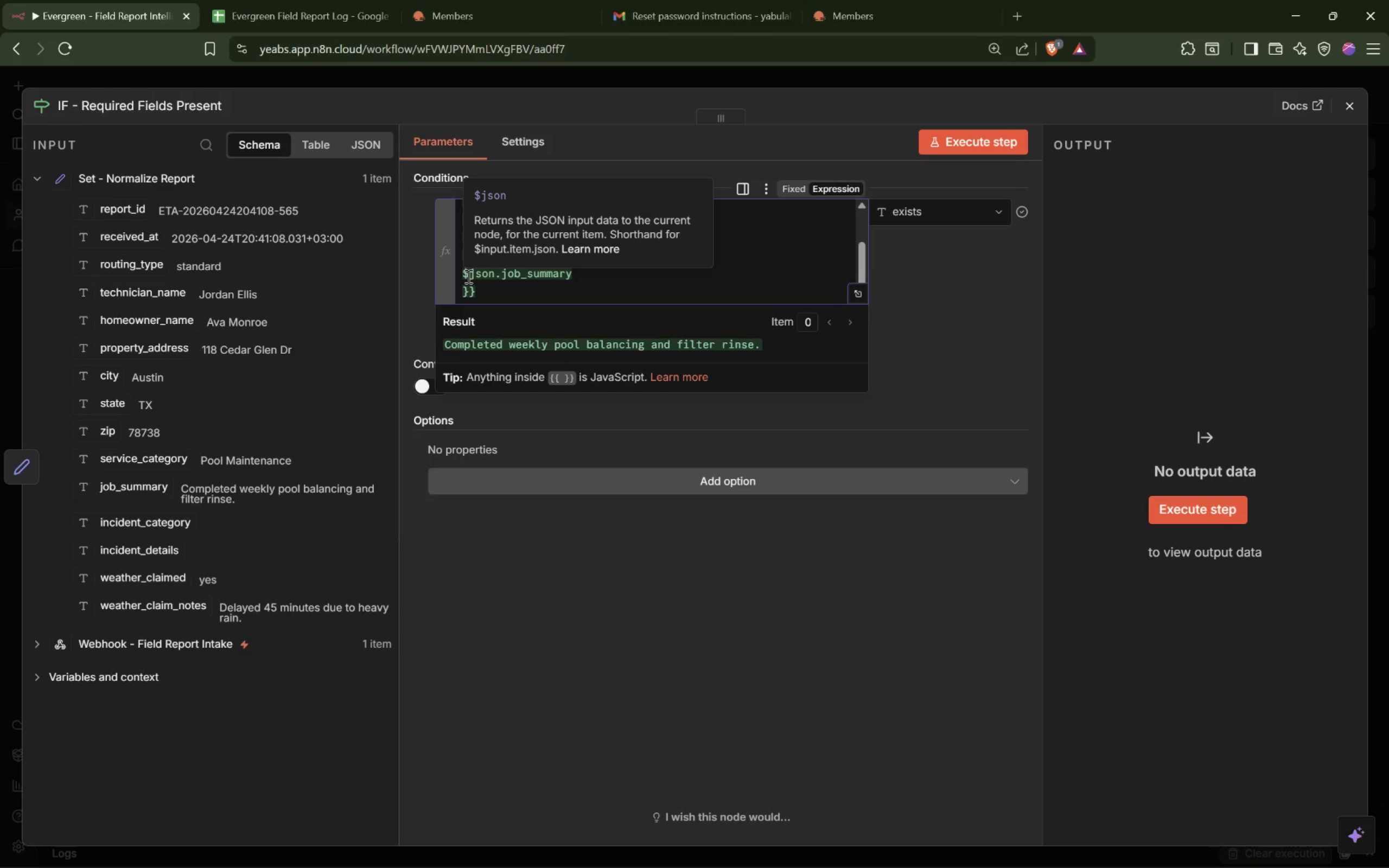 
key(ArrowLeft)
 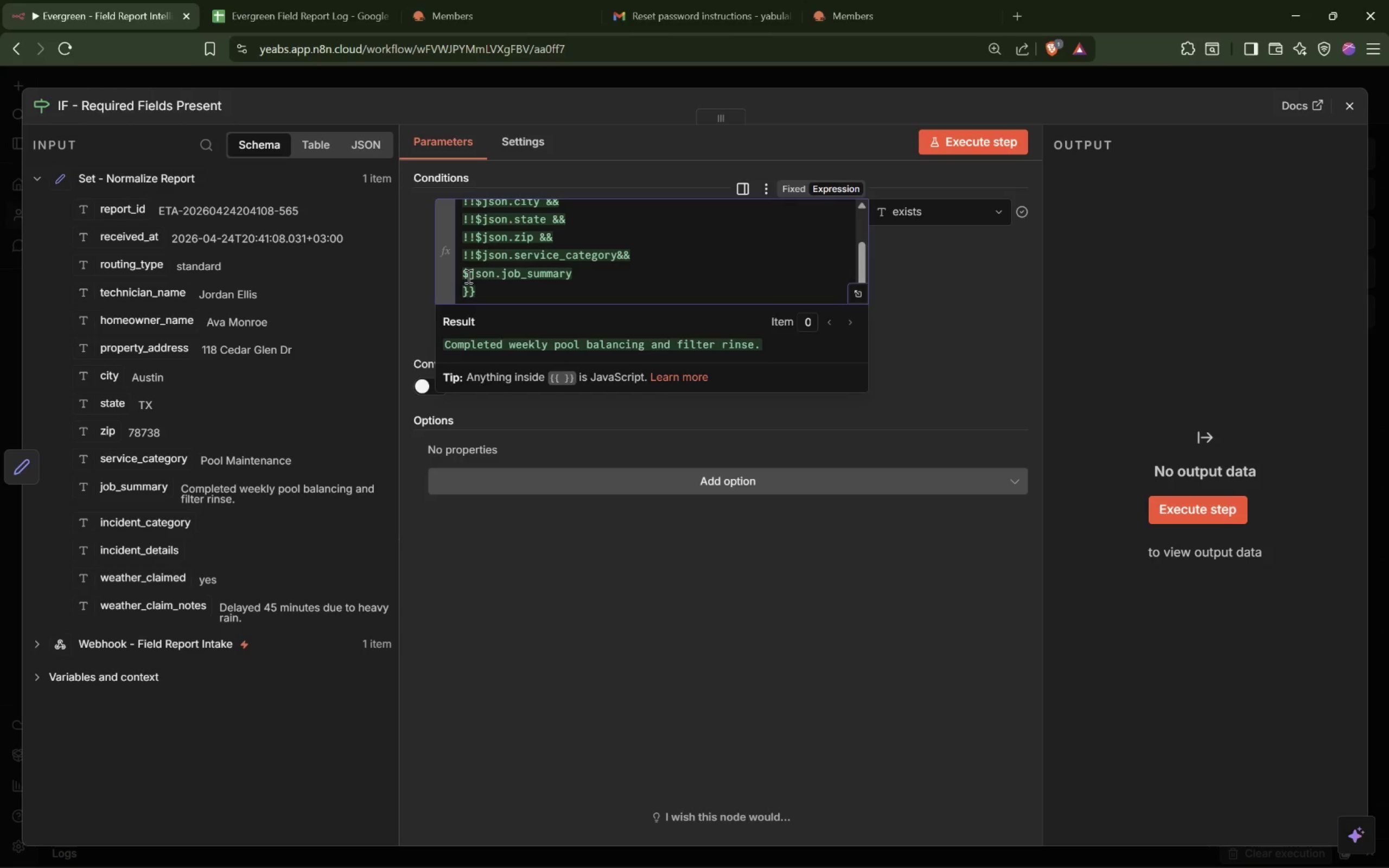 
type(!![End] &&)
 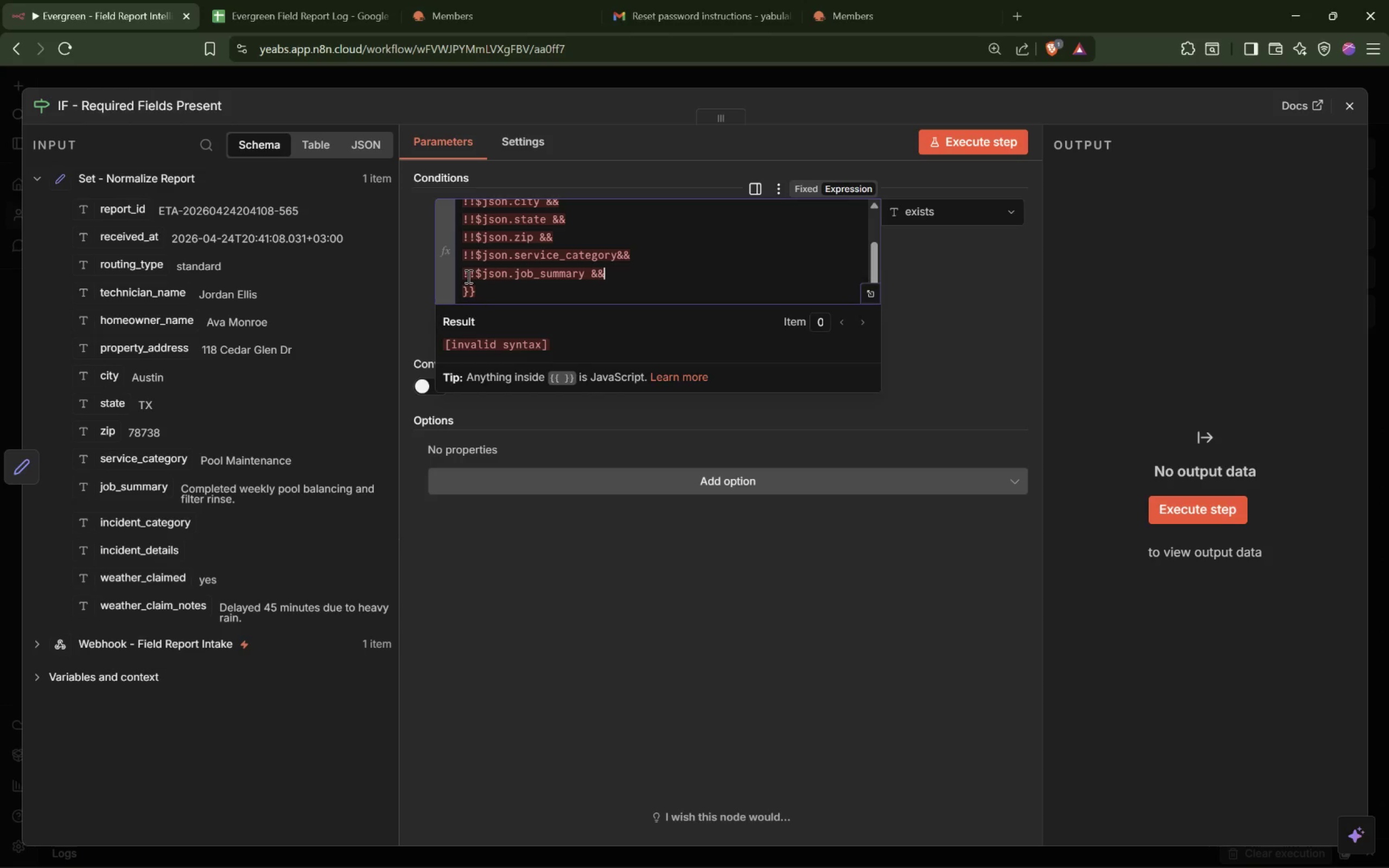 
key(ArrowUp)
 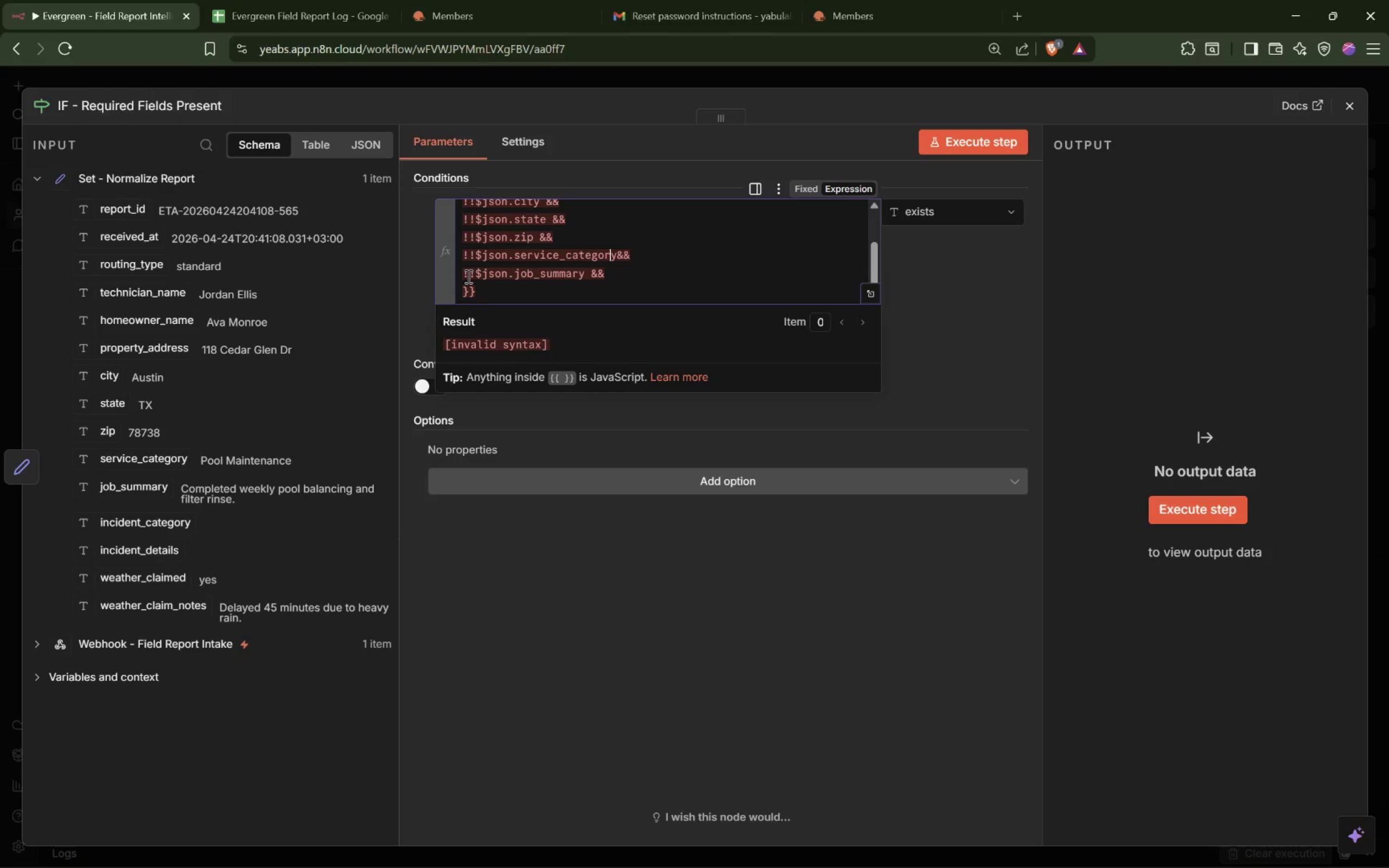 
key(ArrowRight)
 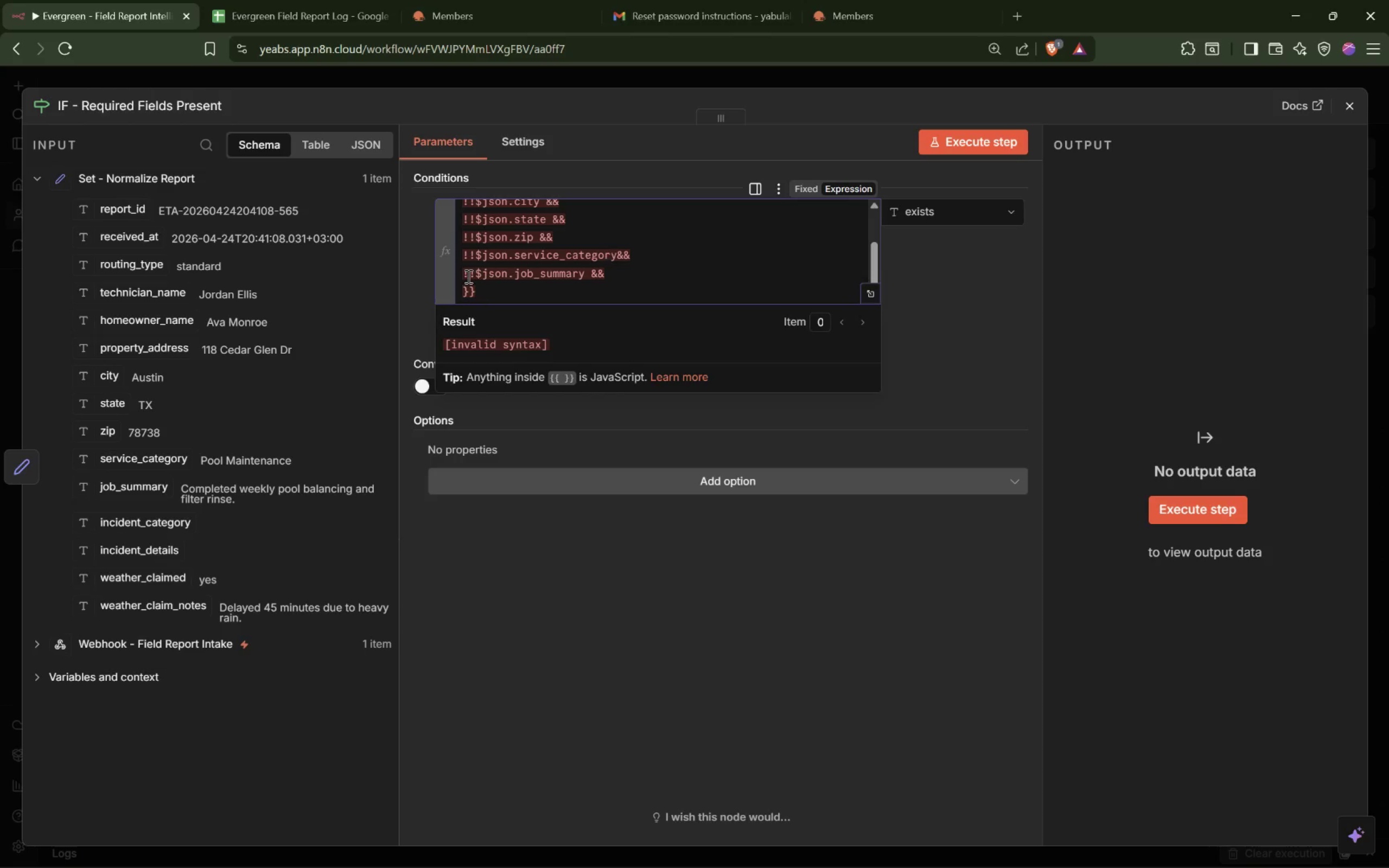 
key(ArrowRight)
 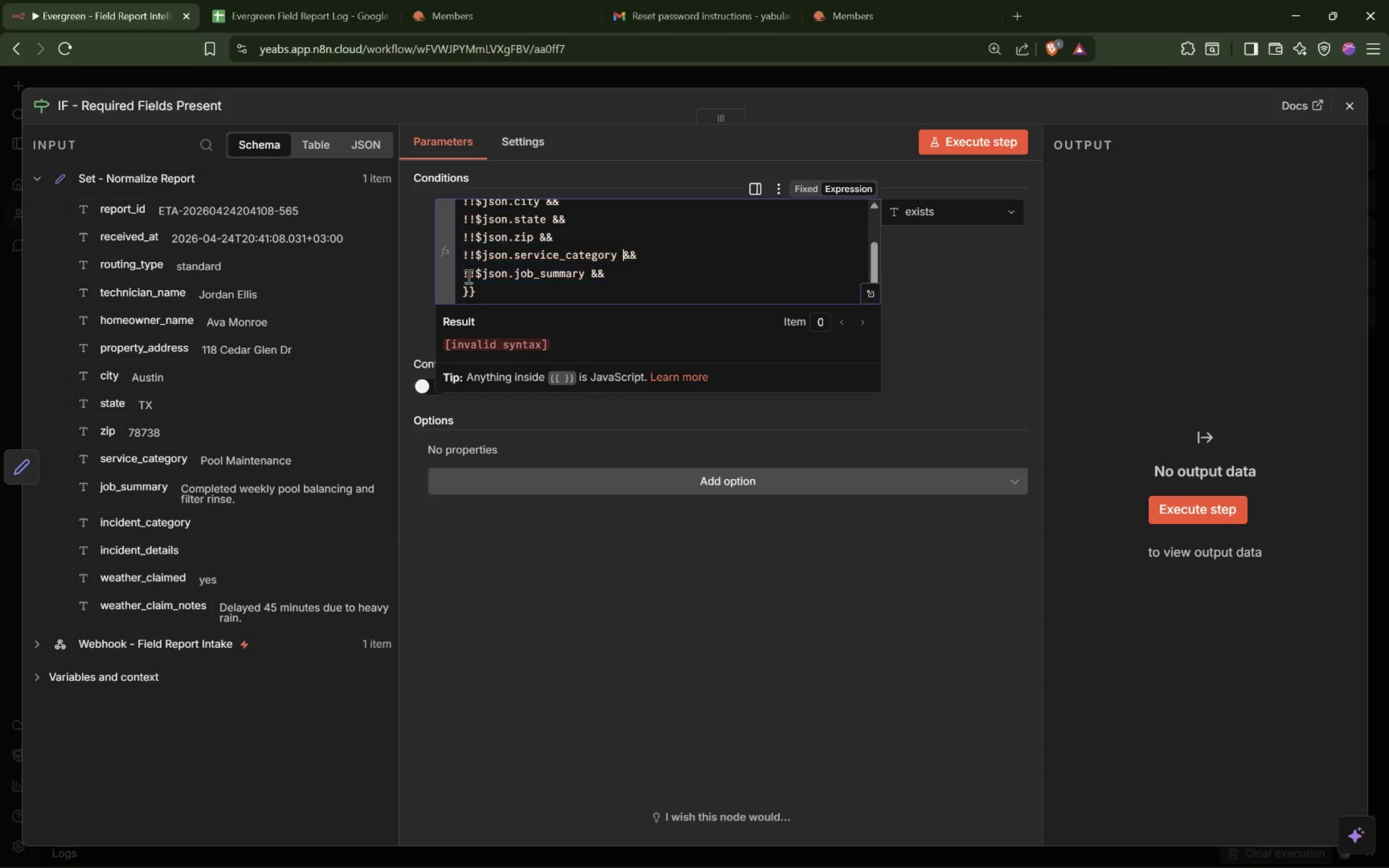 
key(Space)
 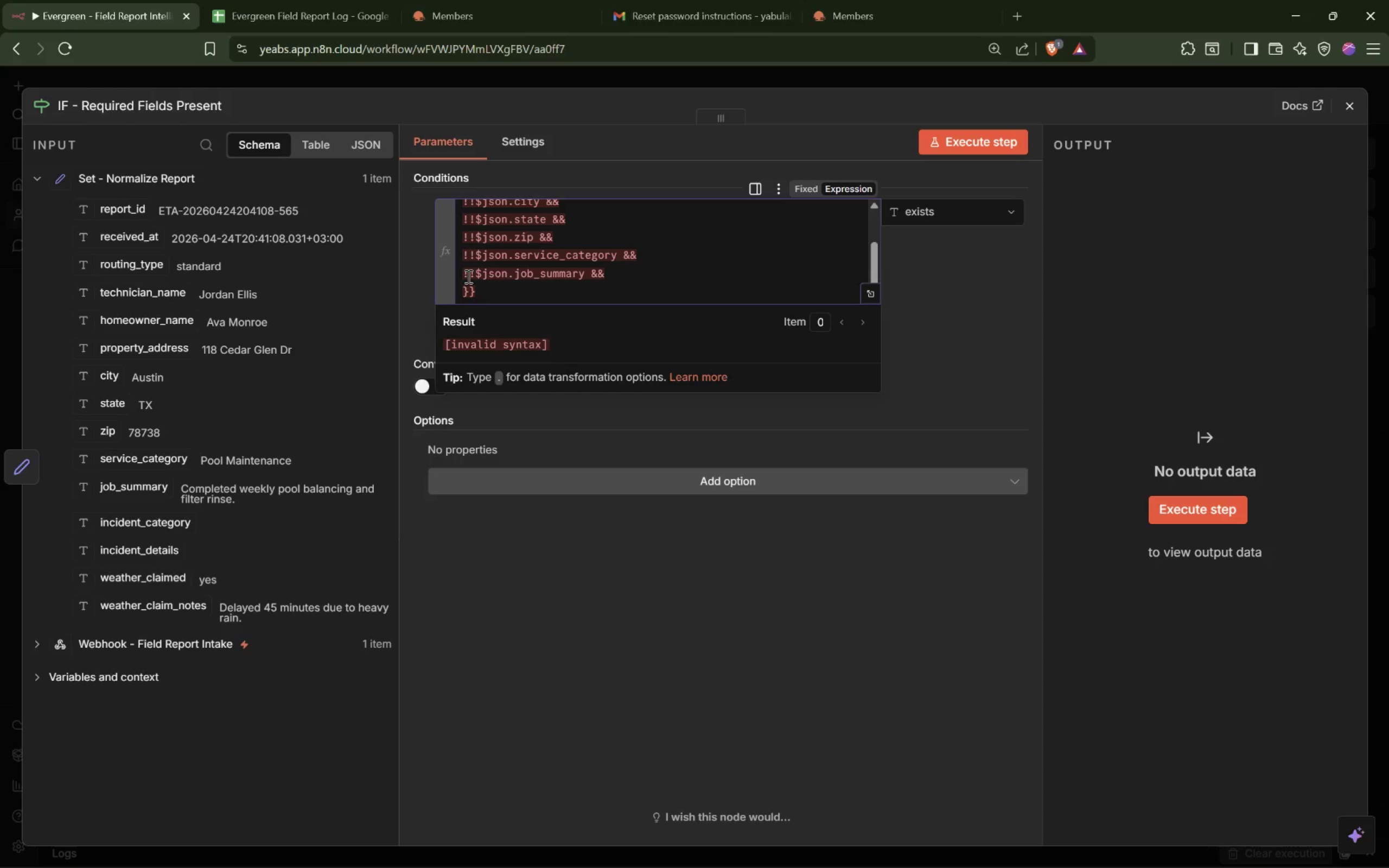 
key(ArrowDown)
 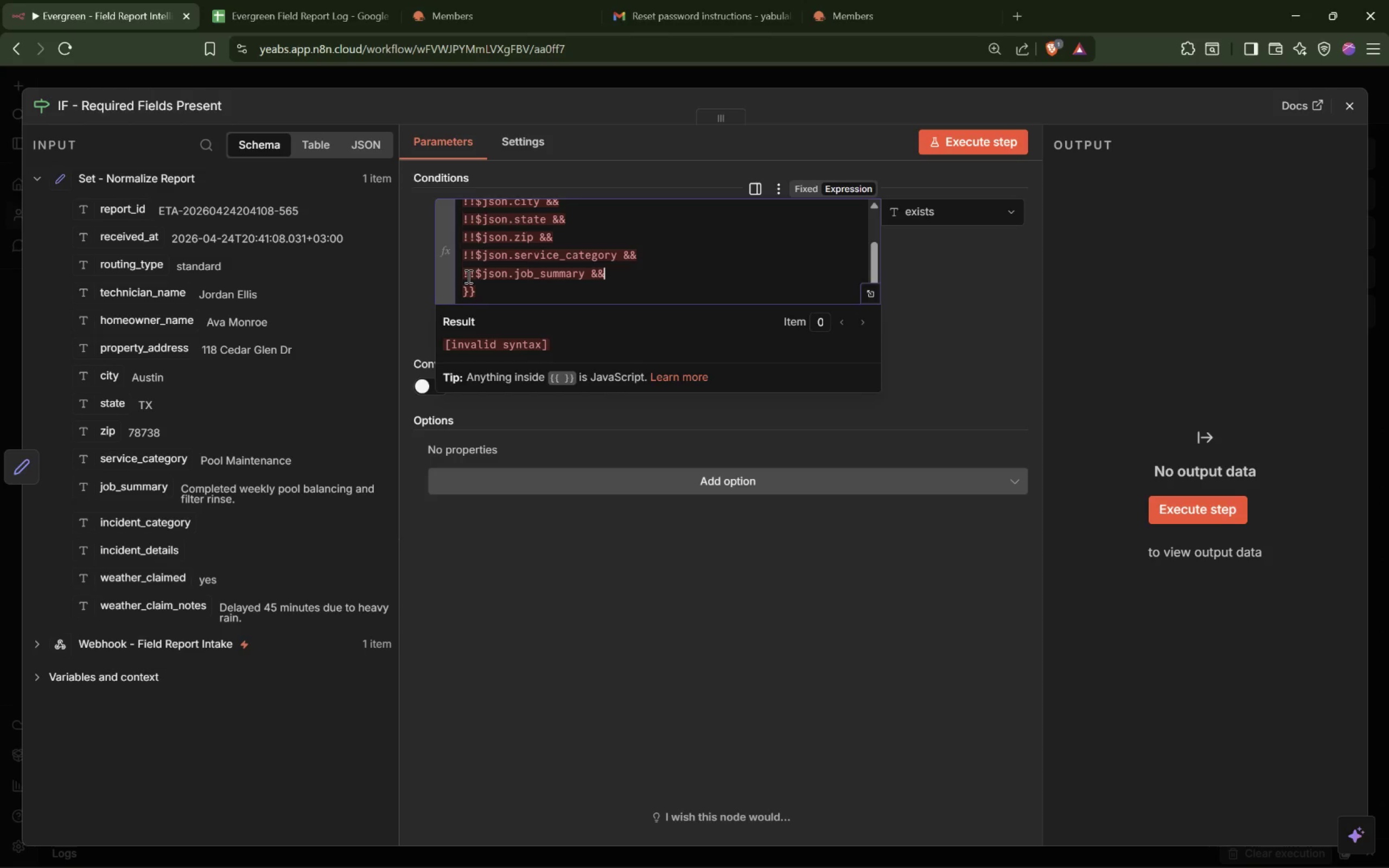 
key(Enter)
 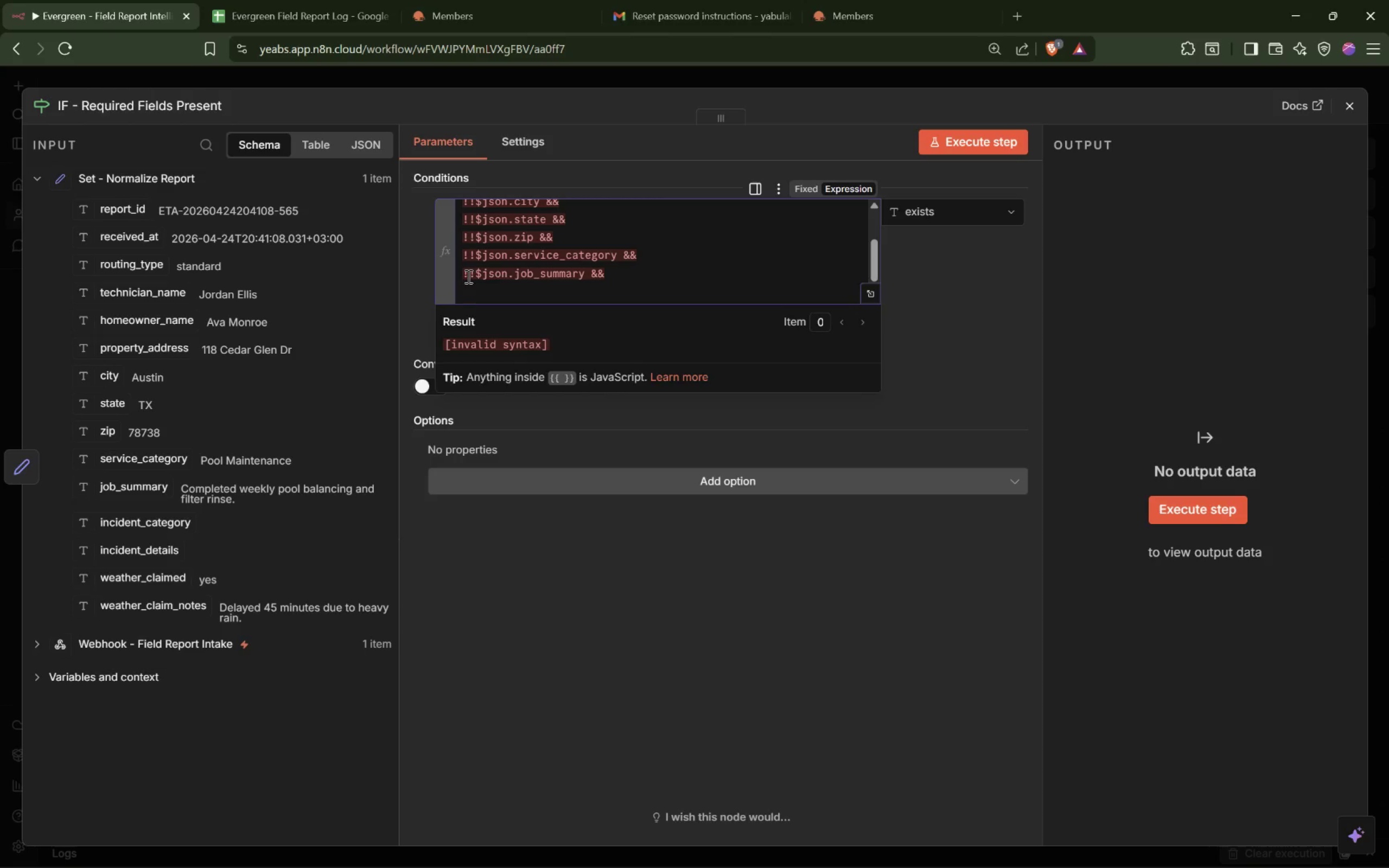 
key(Shift+9)
 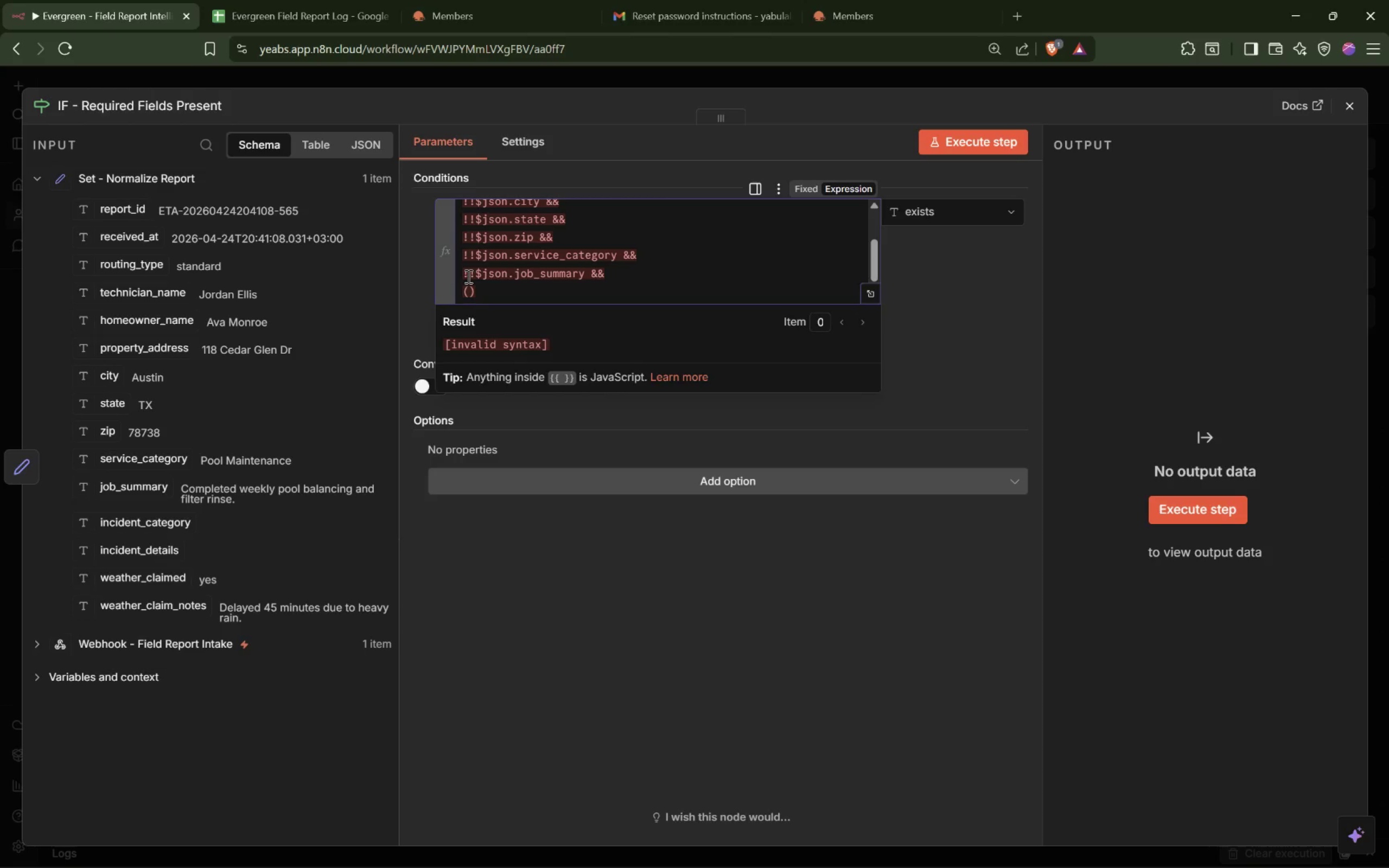 
key(Enter)
 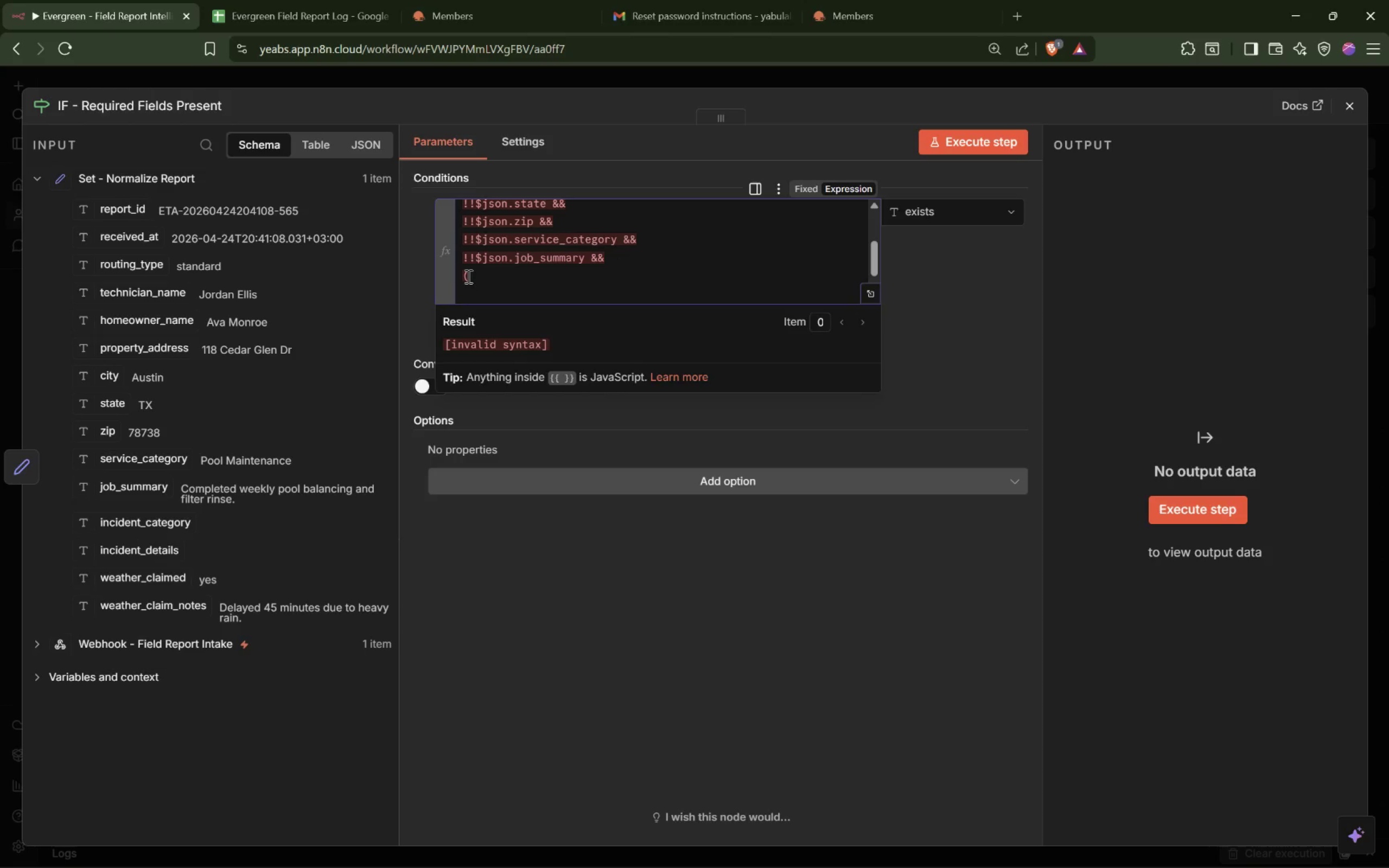 
type(($json.routi)
key(Tab)
type( === 'critical_incident)
 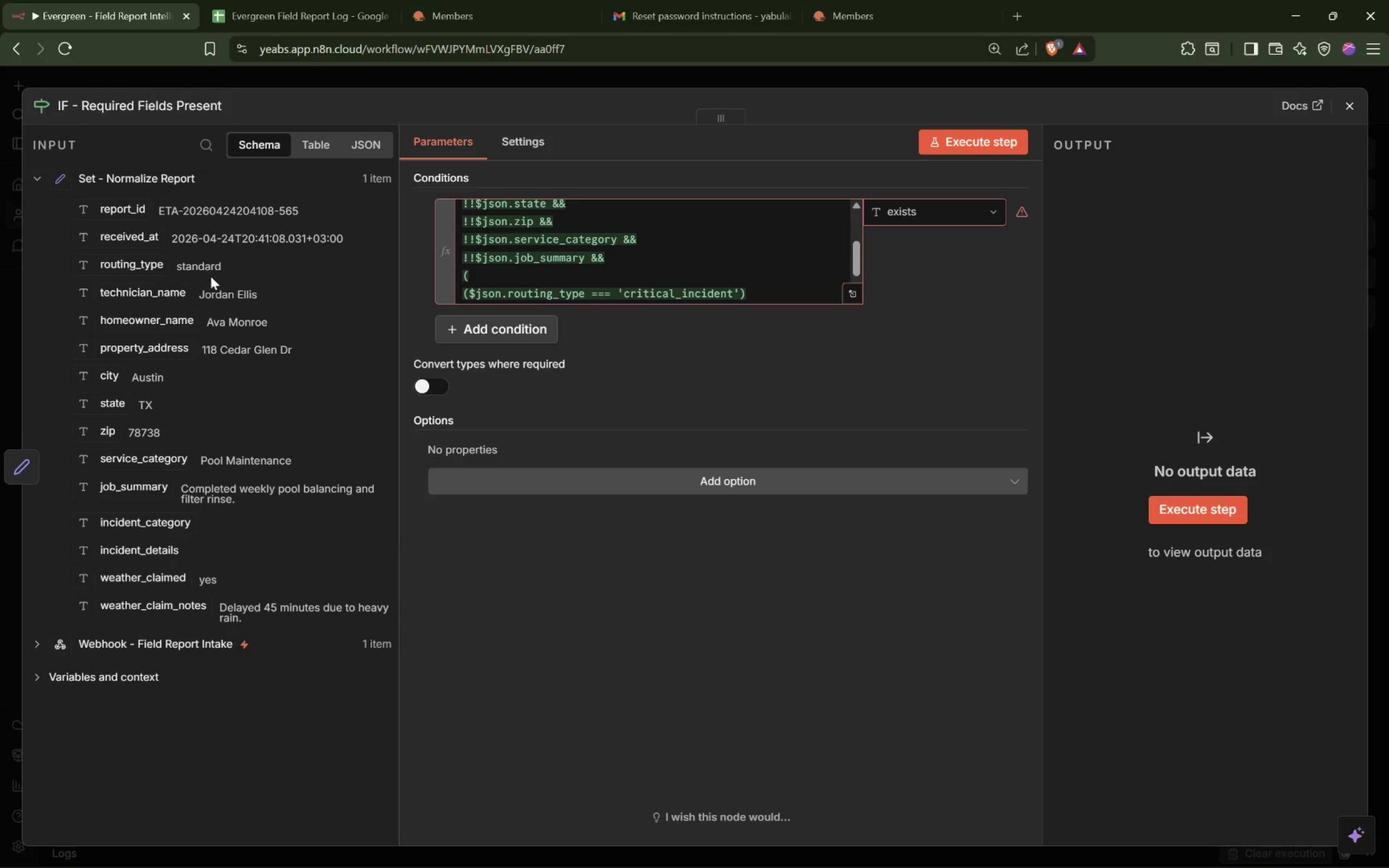 
wait(13.26)
 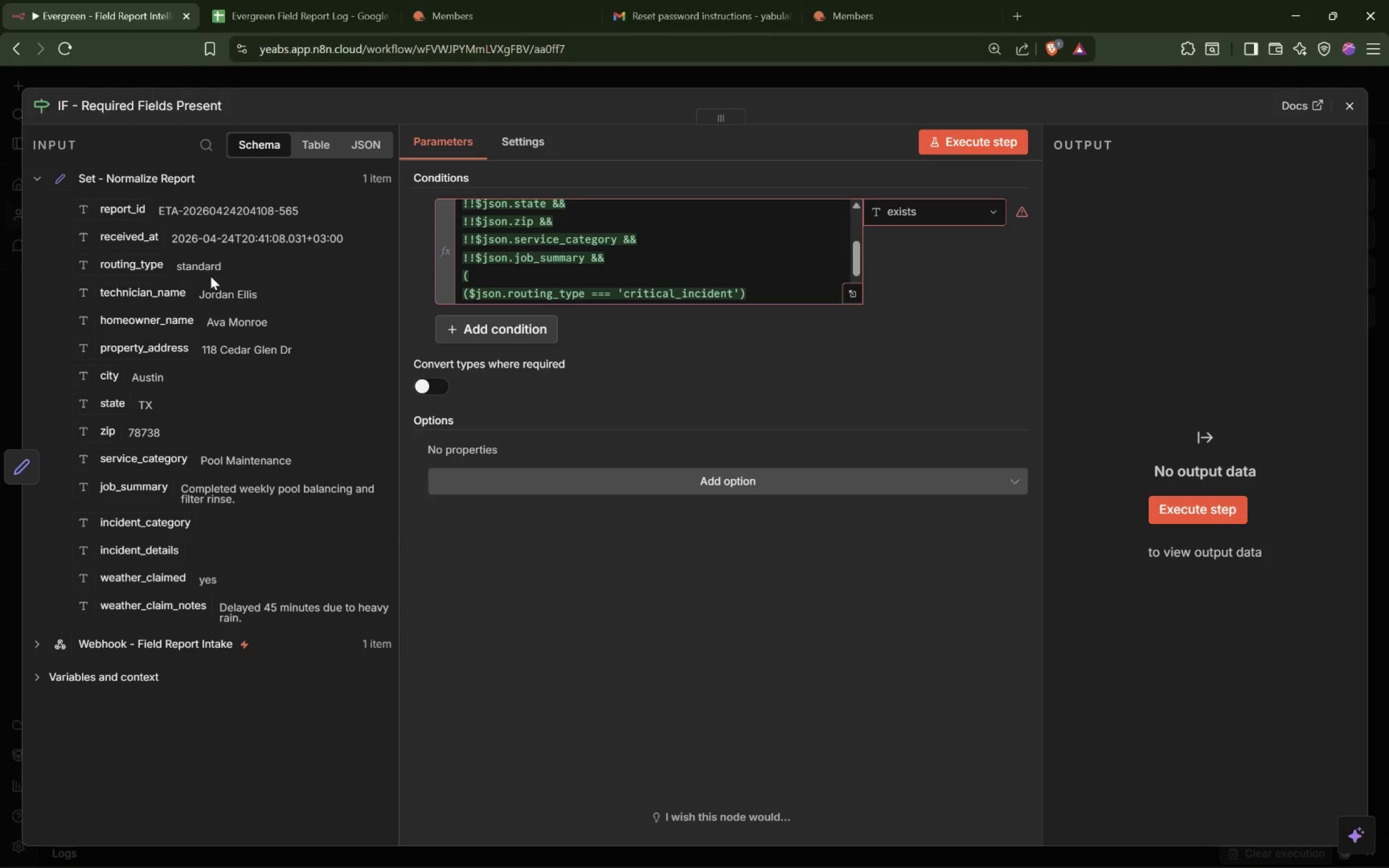 
key(ArrowRight)
 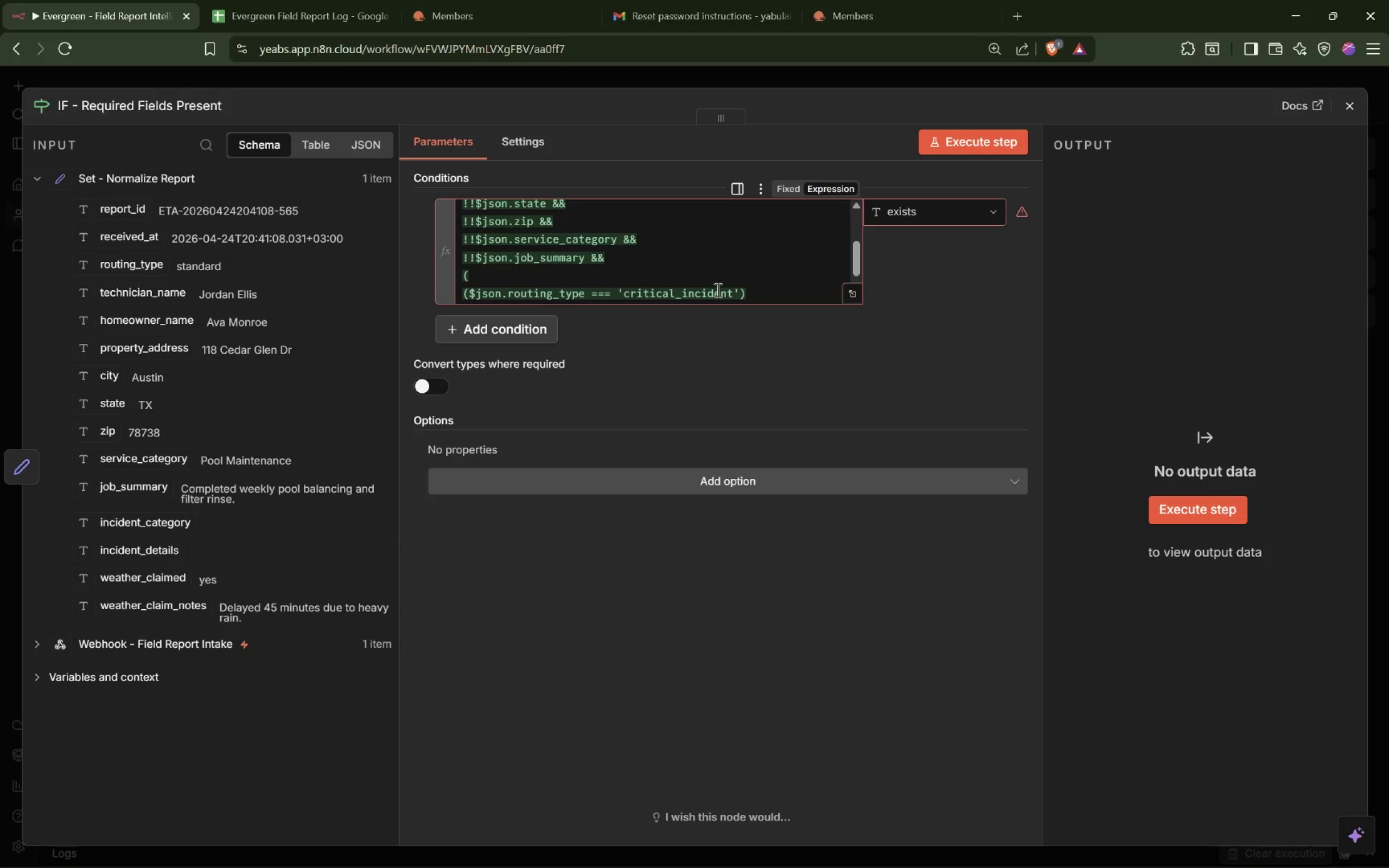 
type( && !!)
 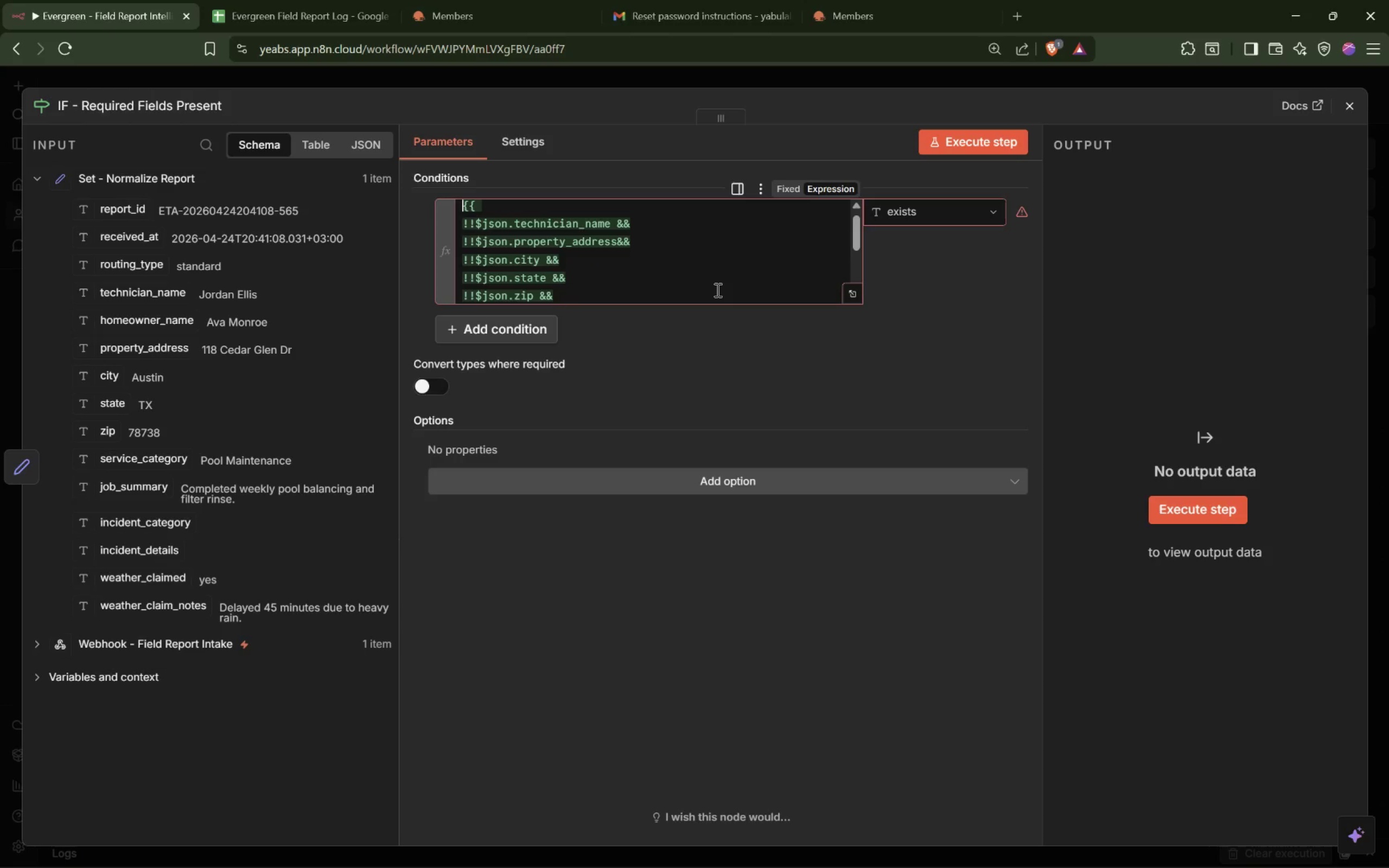 
left_click([744, 253])
 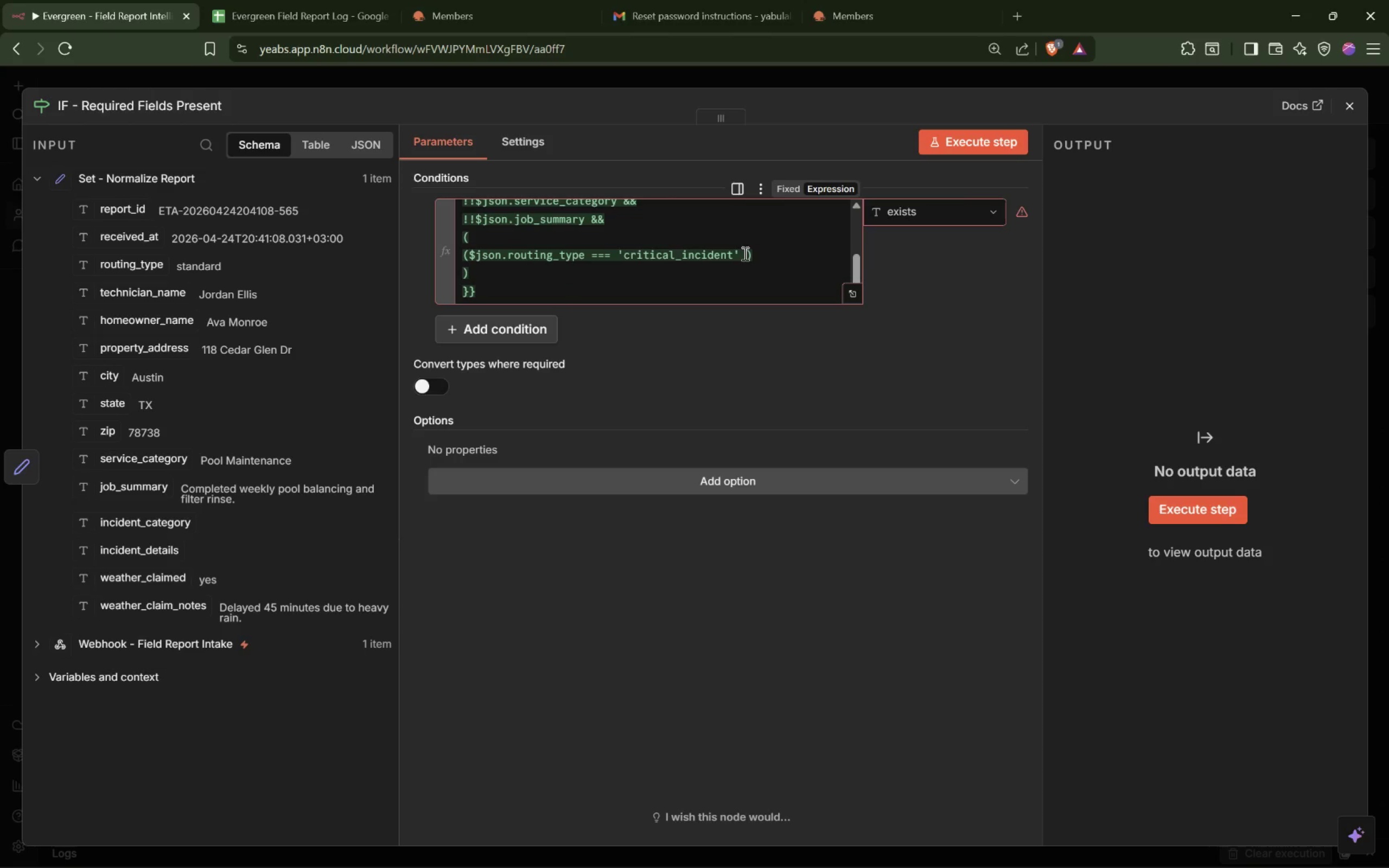 
type(&& $json)
 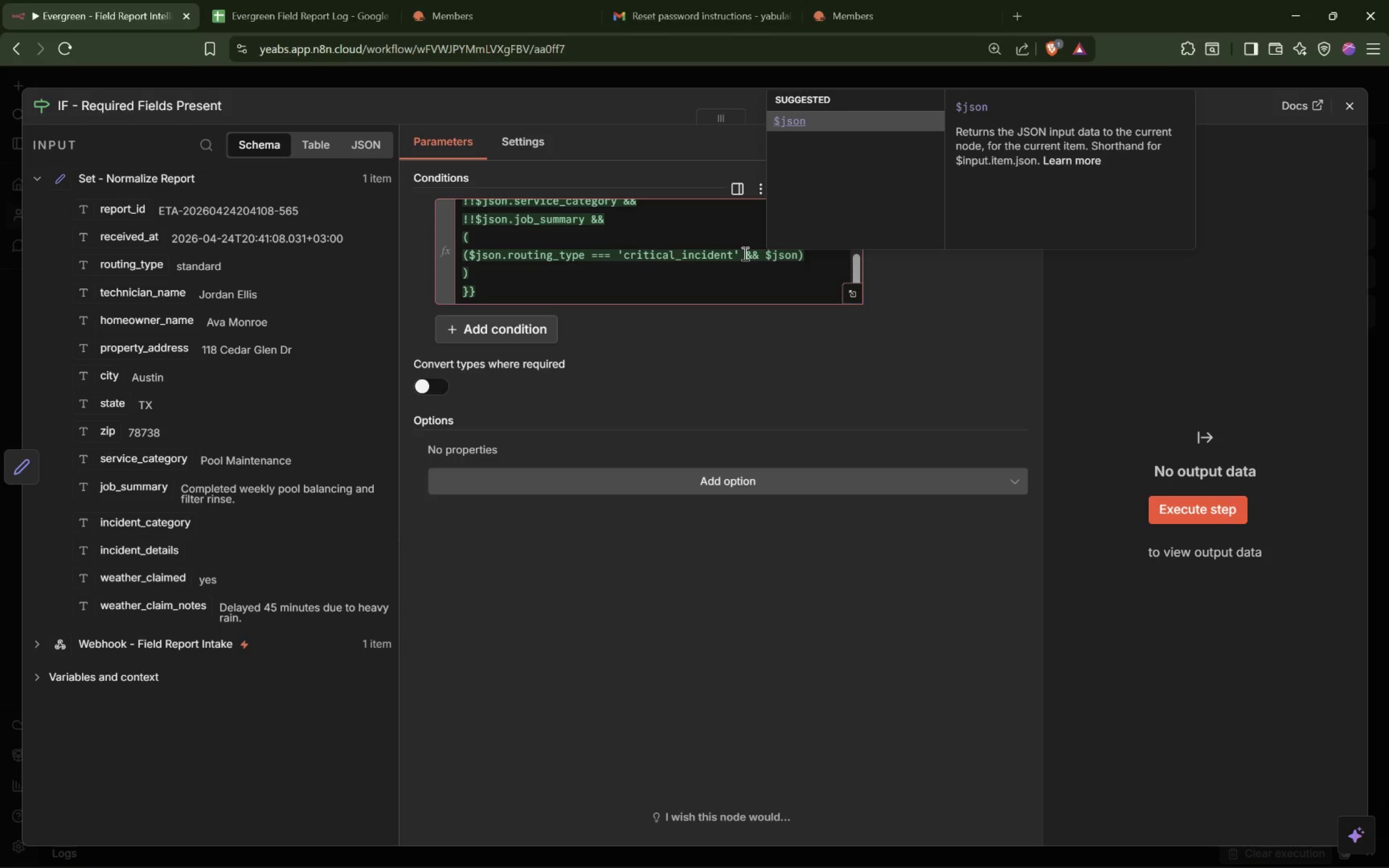 
key(ArrowLeft)
 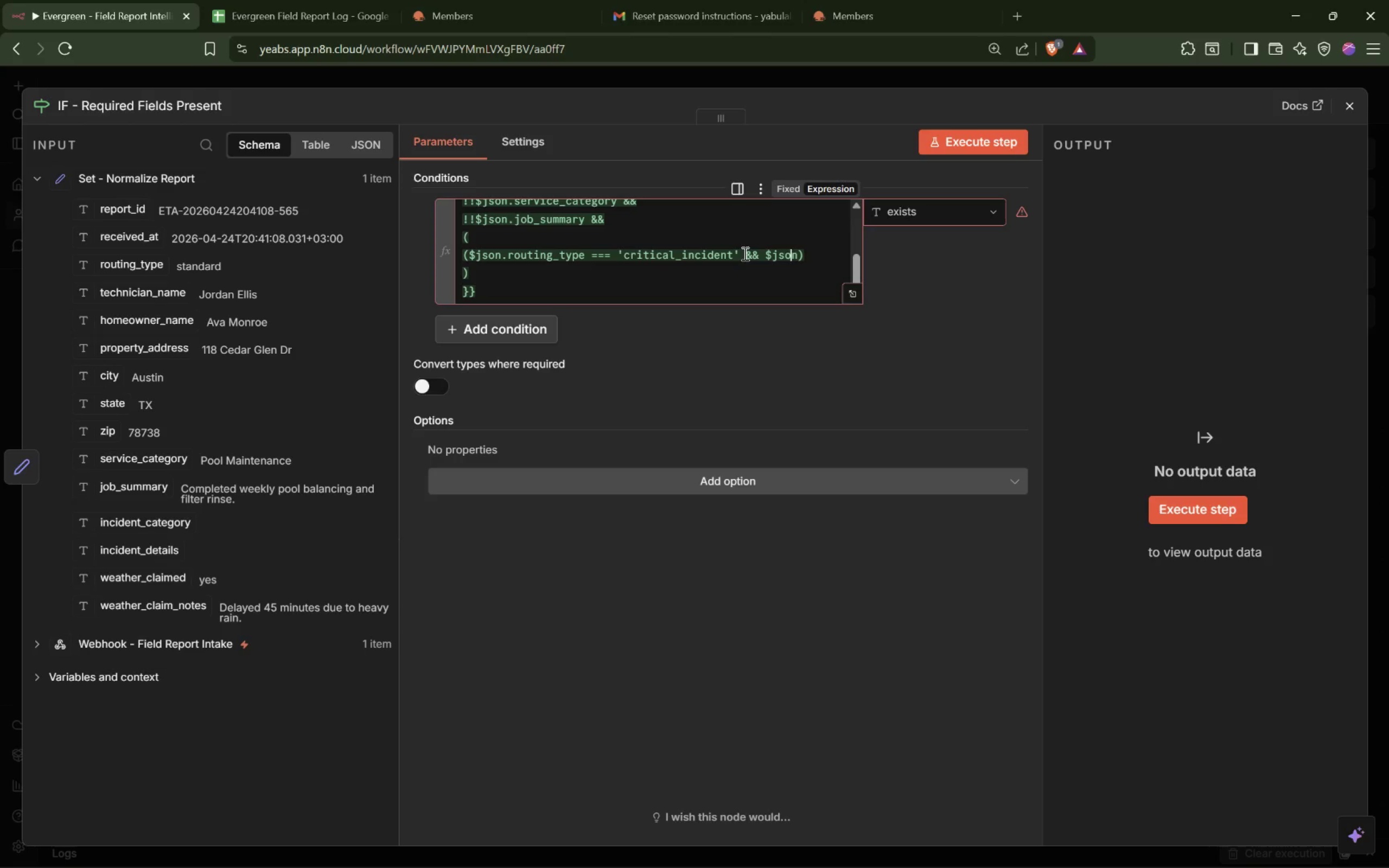 
key(ArrowLeft)
 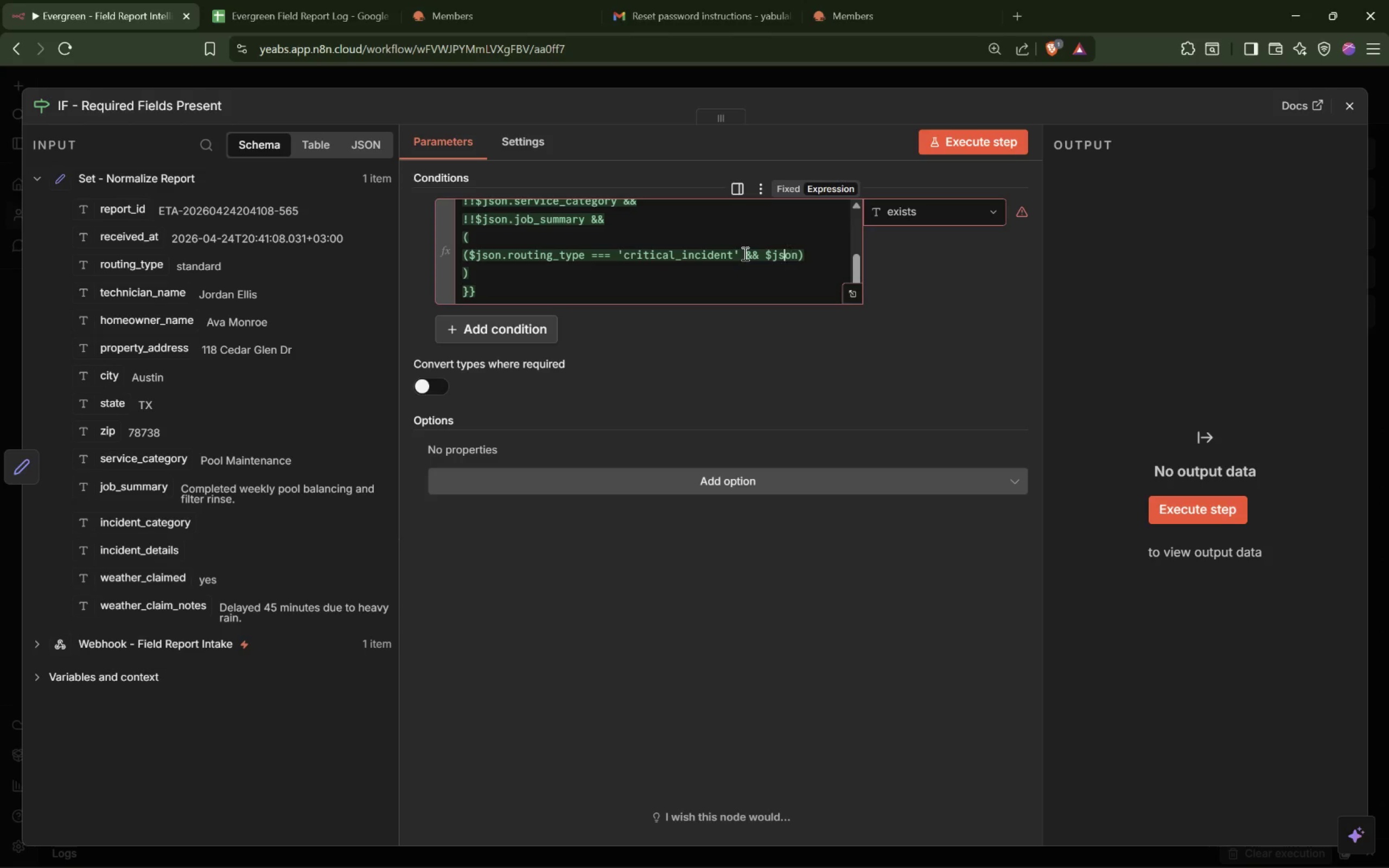 
key(ArrowLeft)
 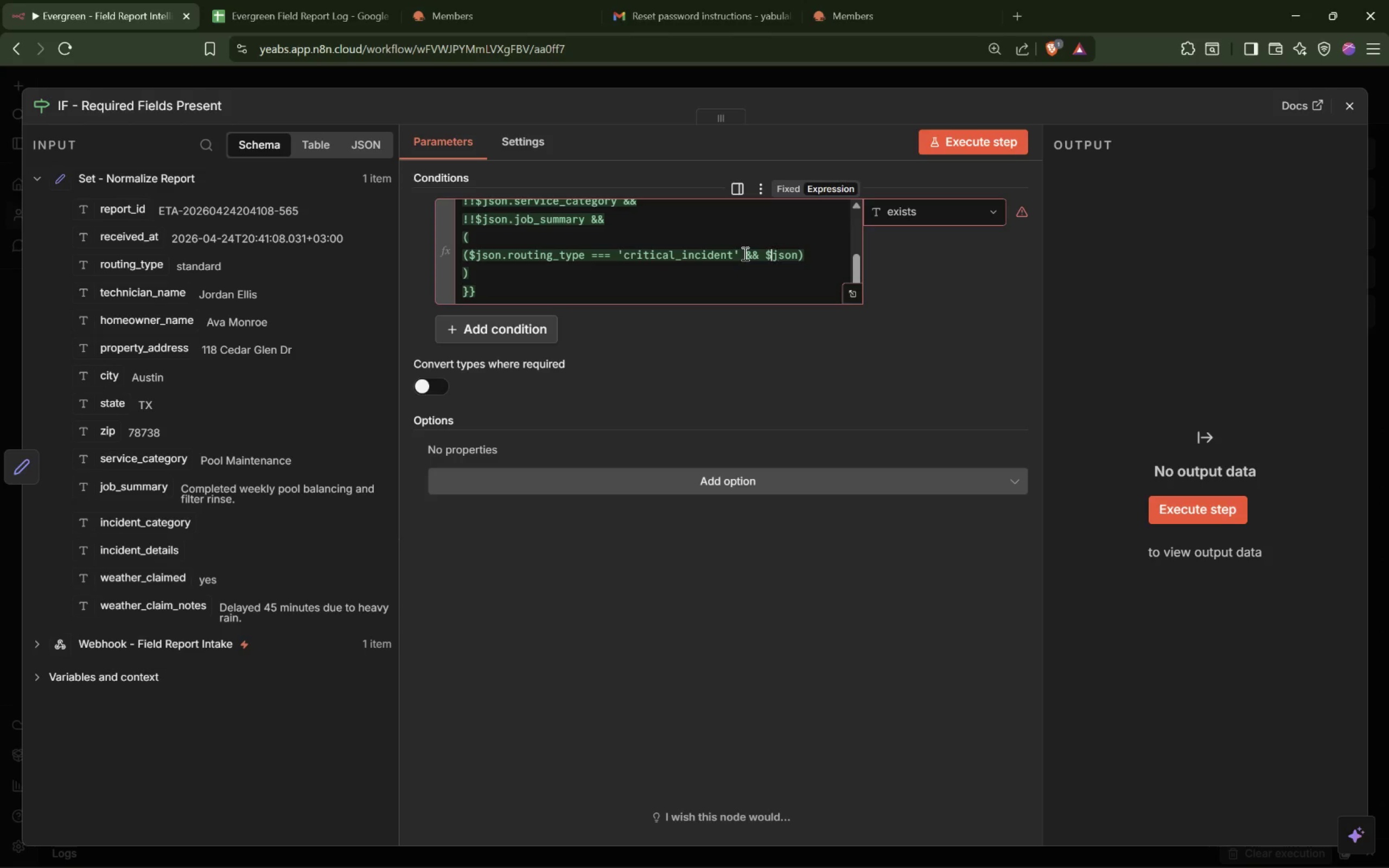 
key(ArrowLeft)
 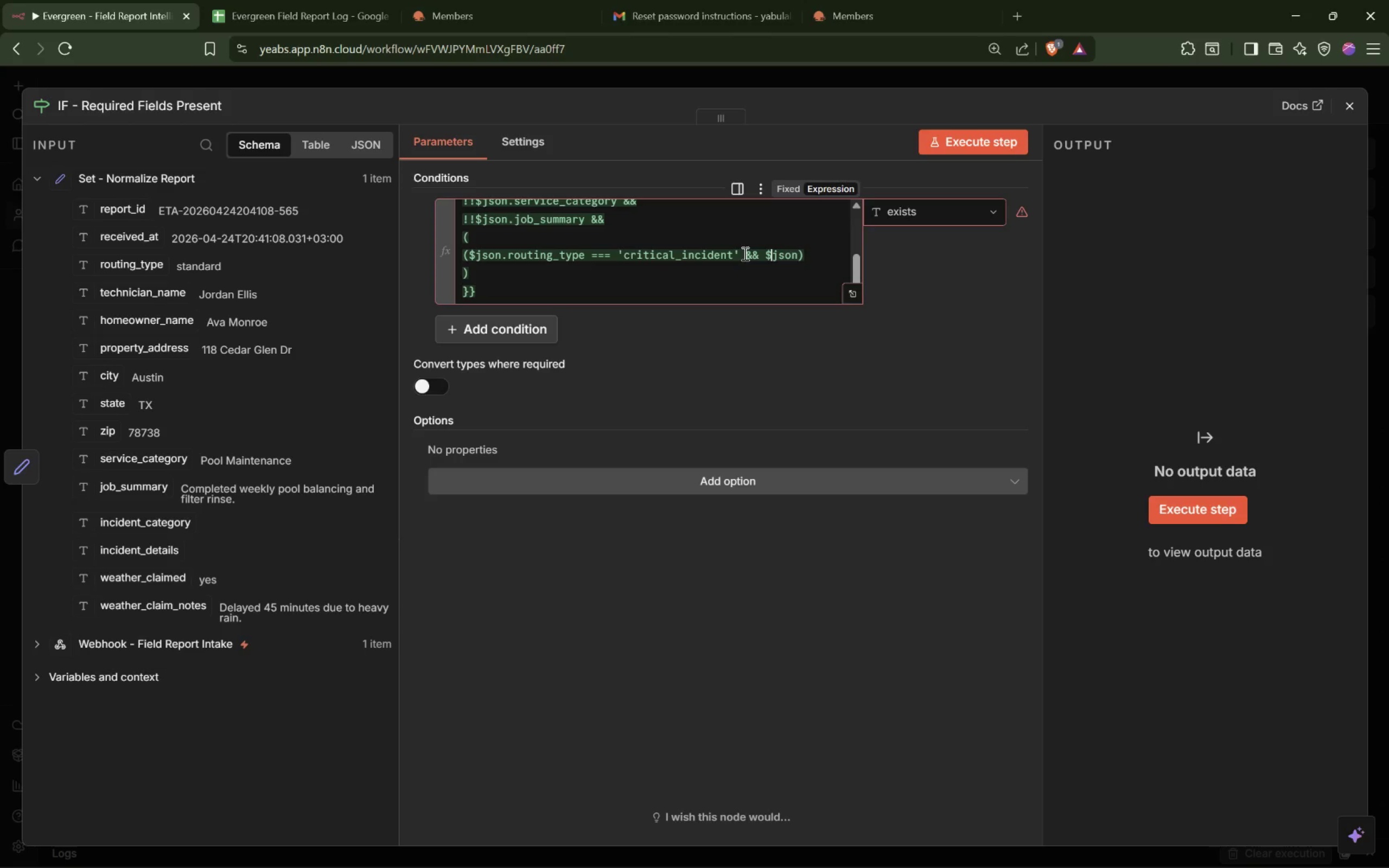 
key(ArrowLeft)
 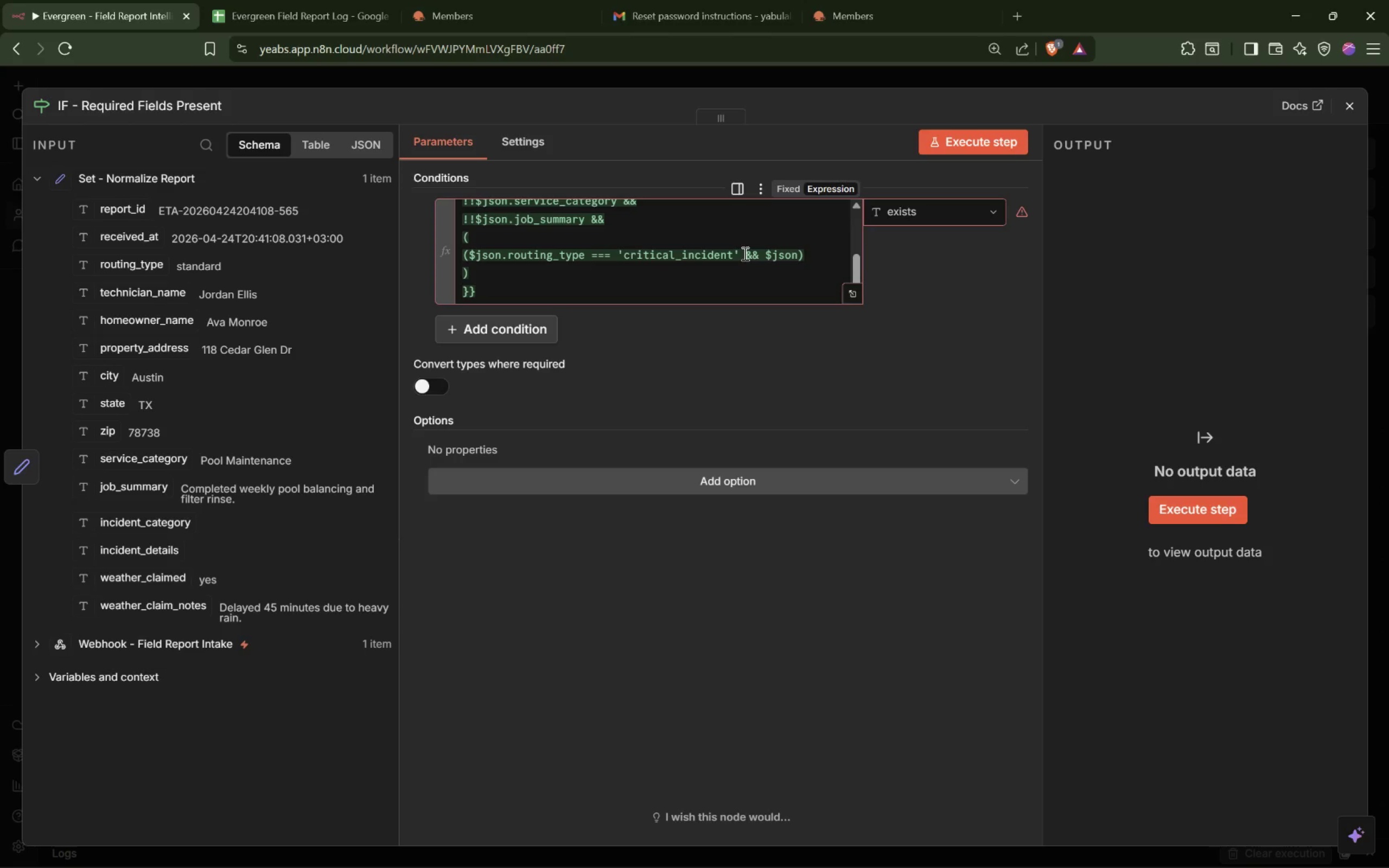 
type(!!)
 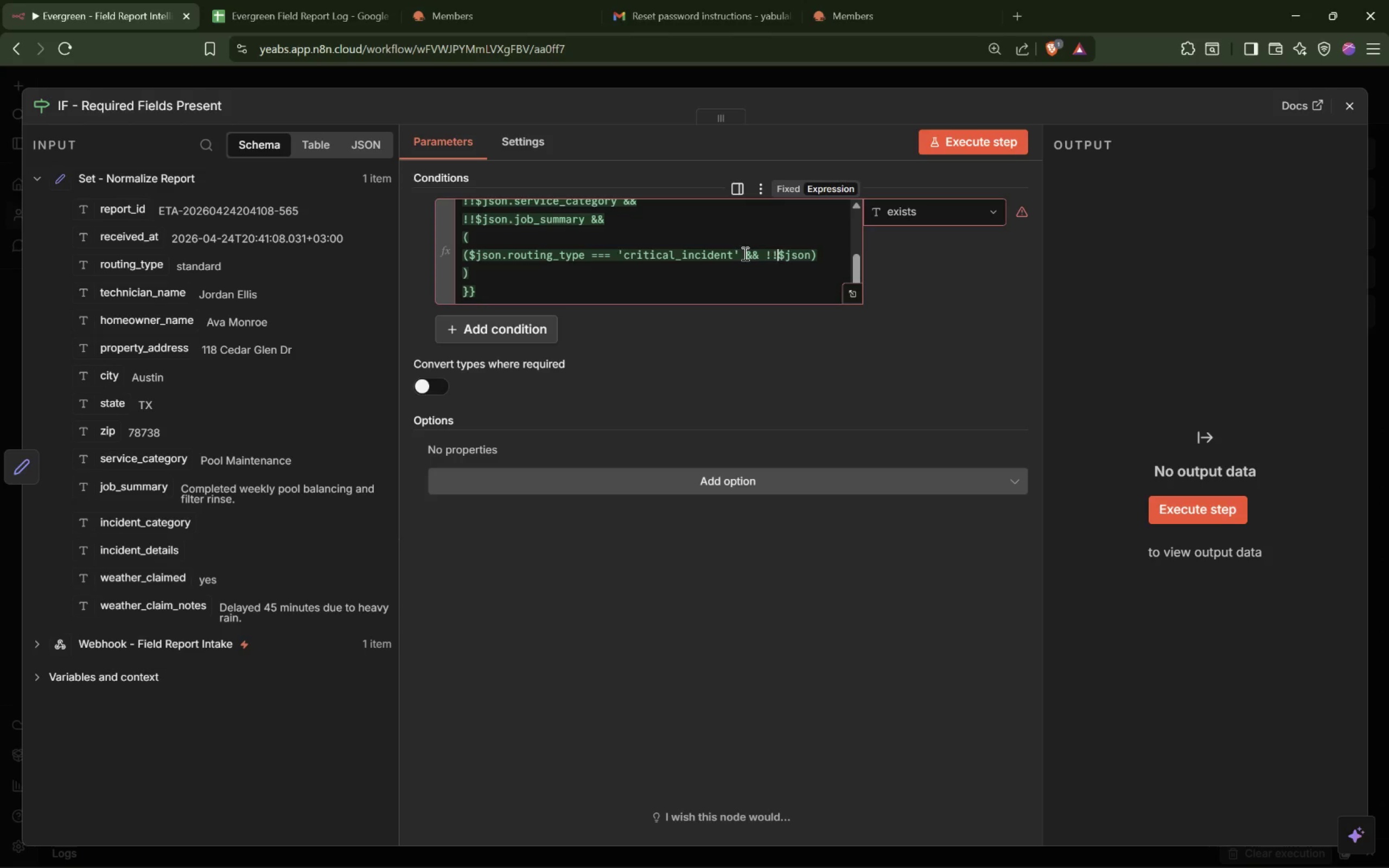 
key(ArrowRight)
 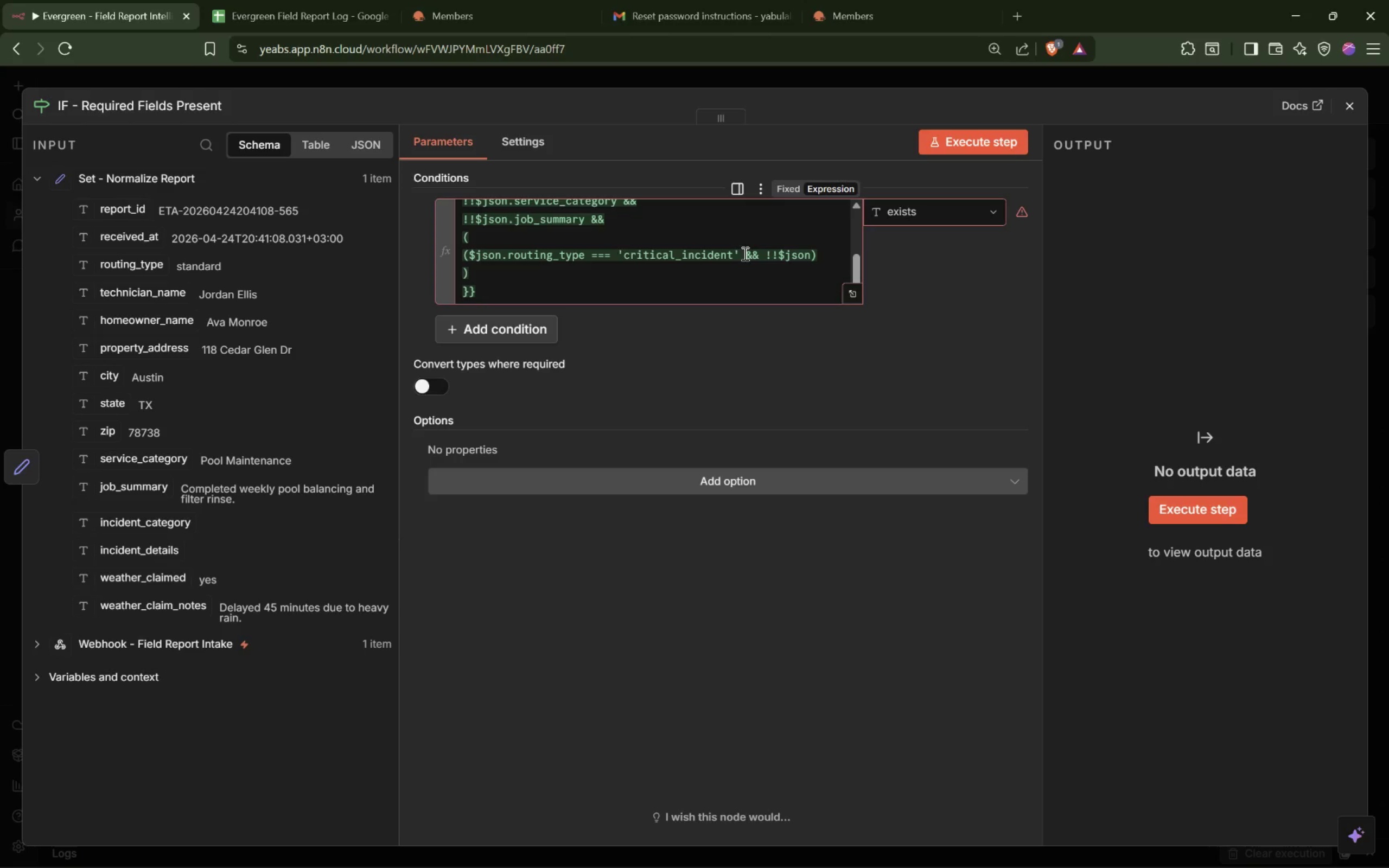 
key(ArrowRight)
 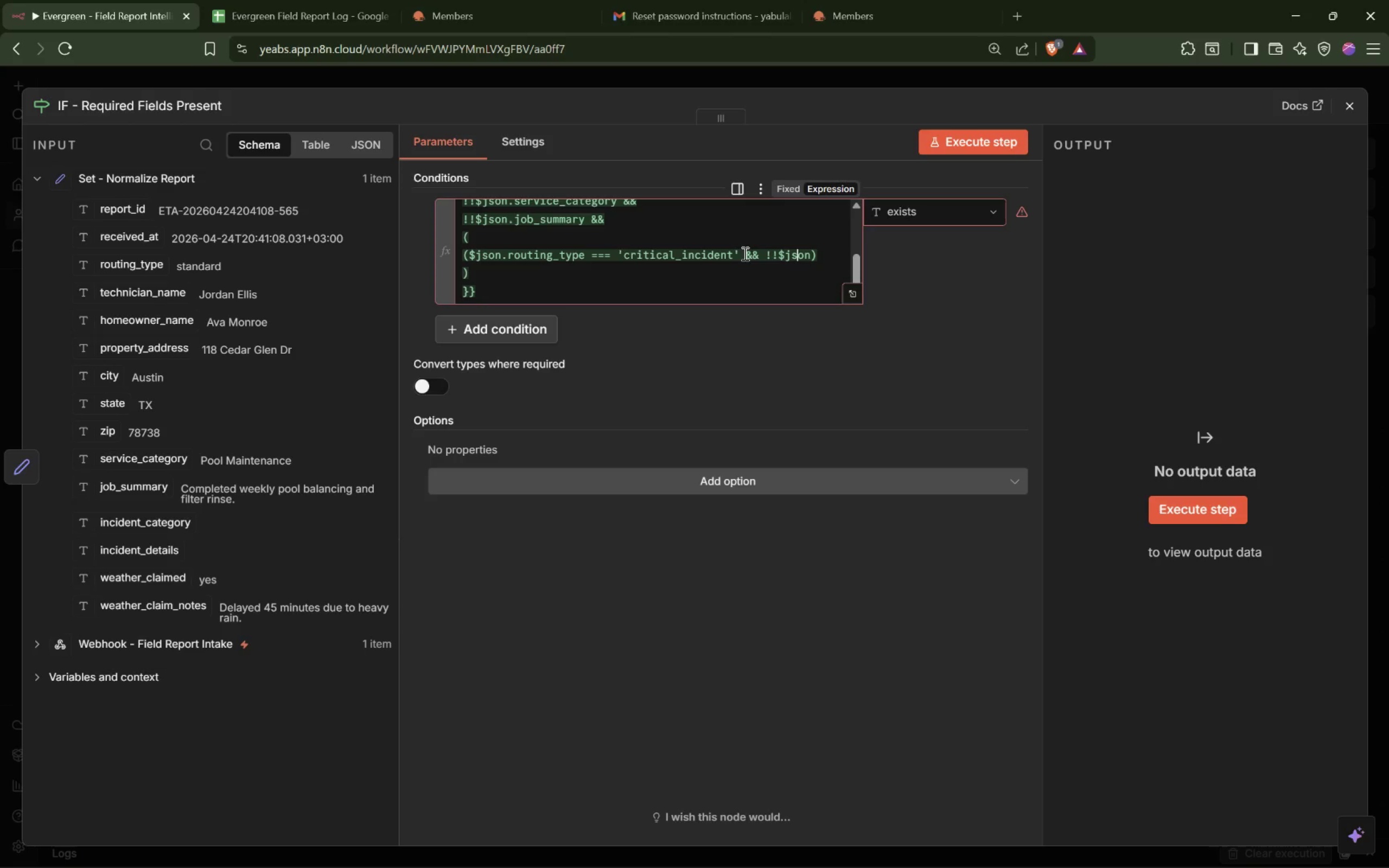 
key(ArrowRight)
 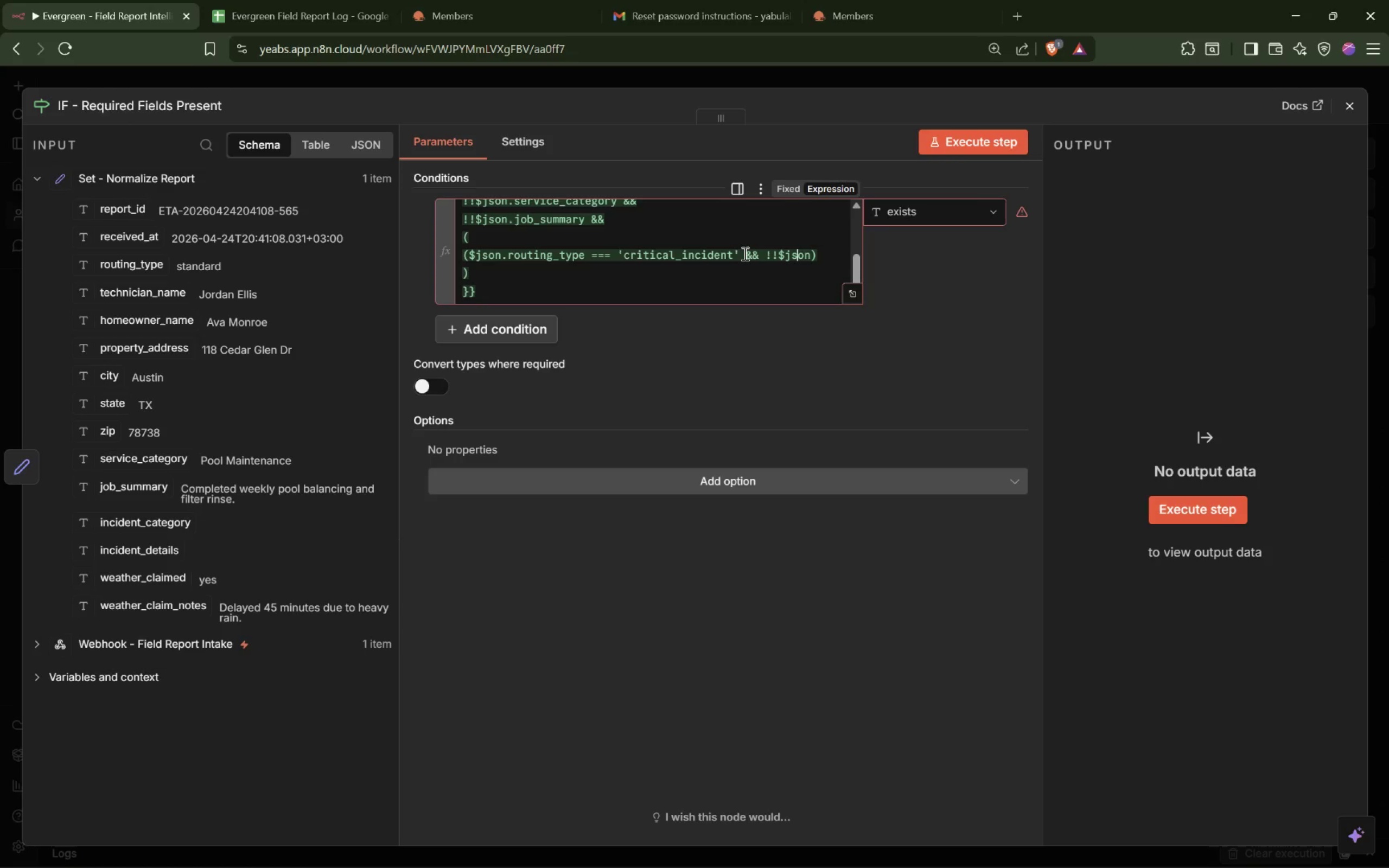 
key(ArrowRight)
 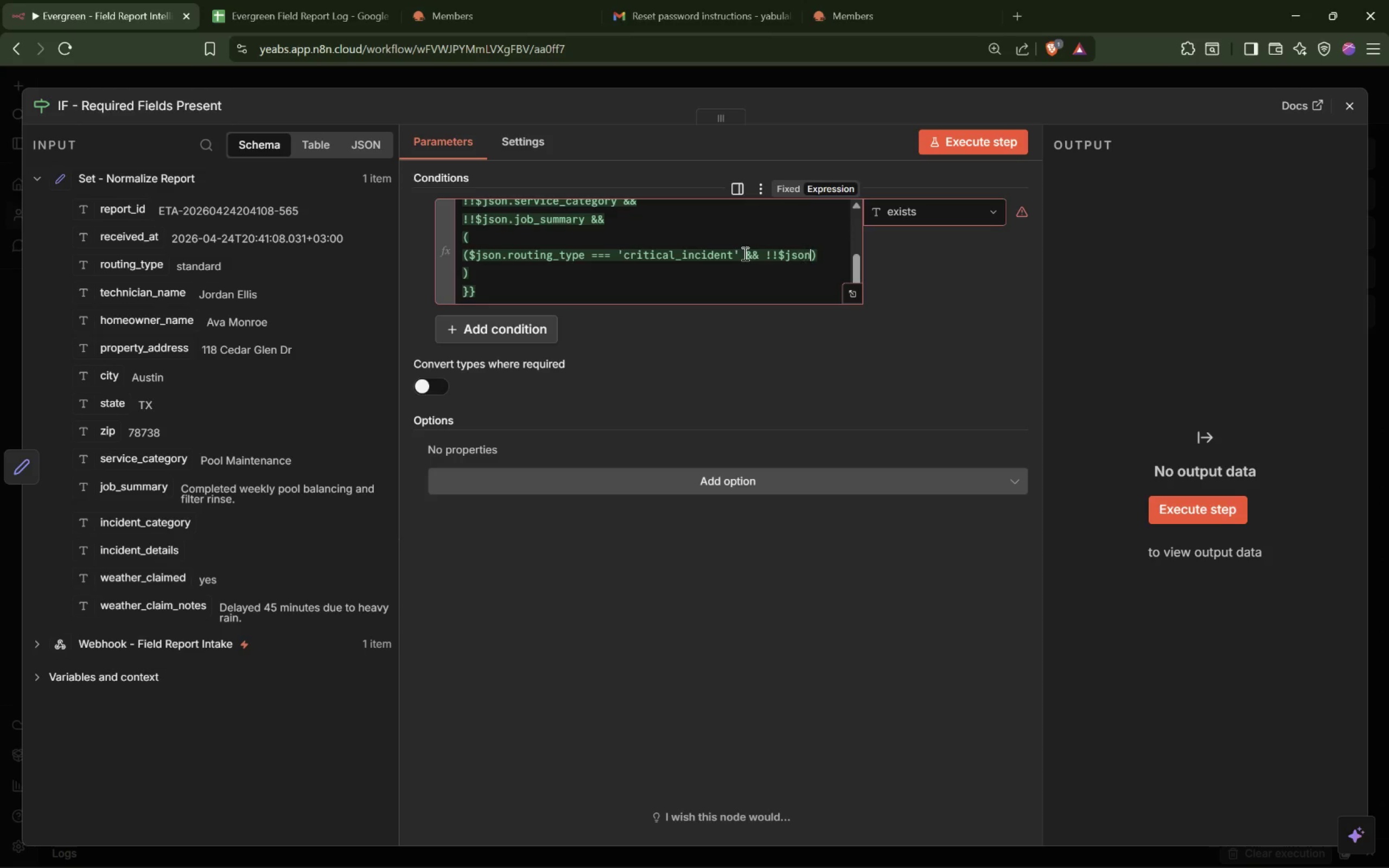 
key(ArrowRight)
 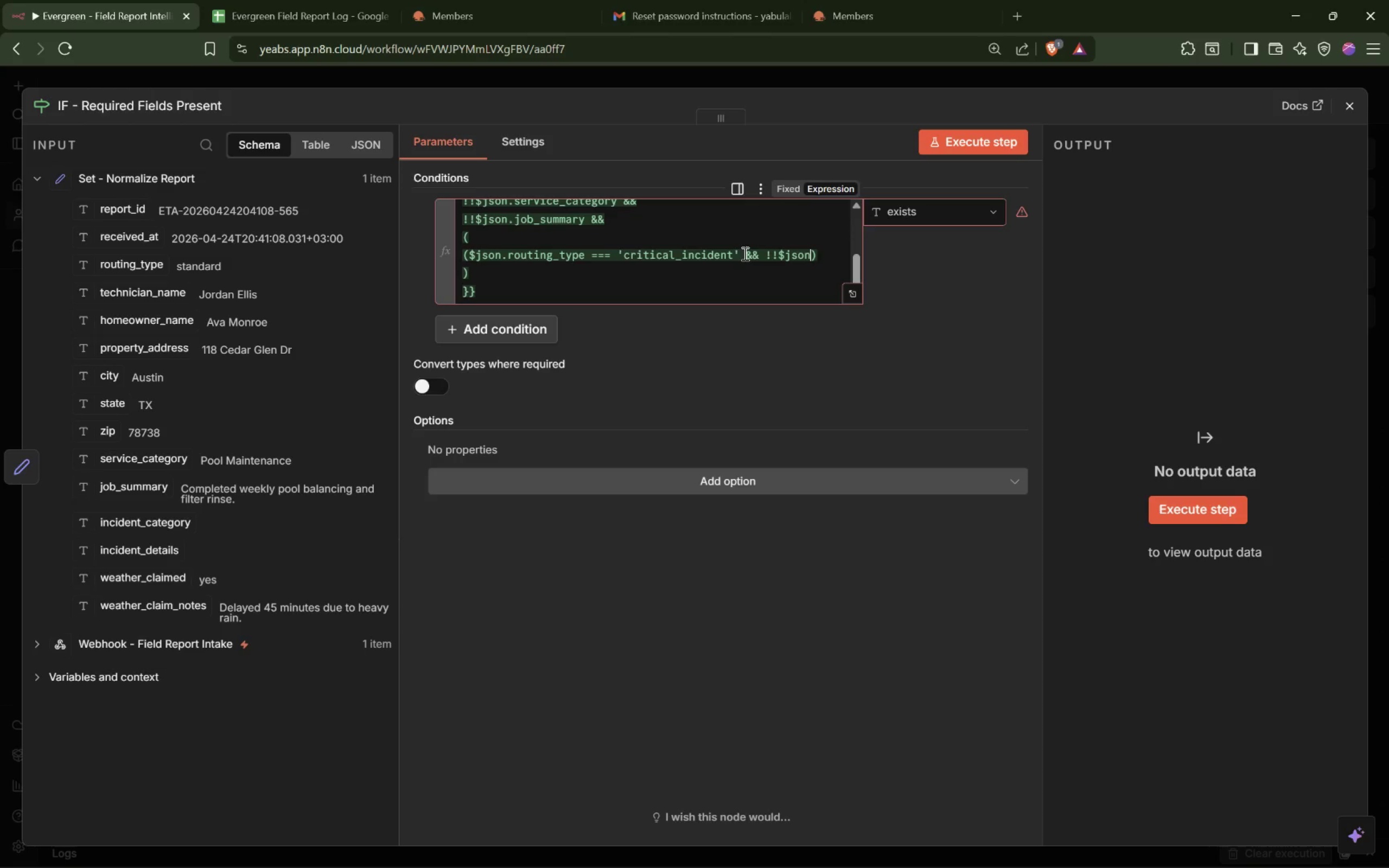 
type(.incidentd)
key(Backspace)
type(_details)
 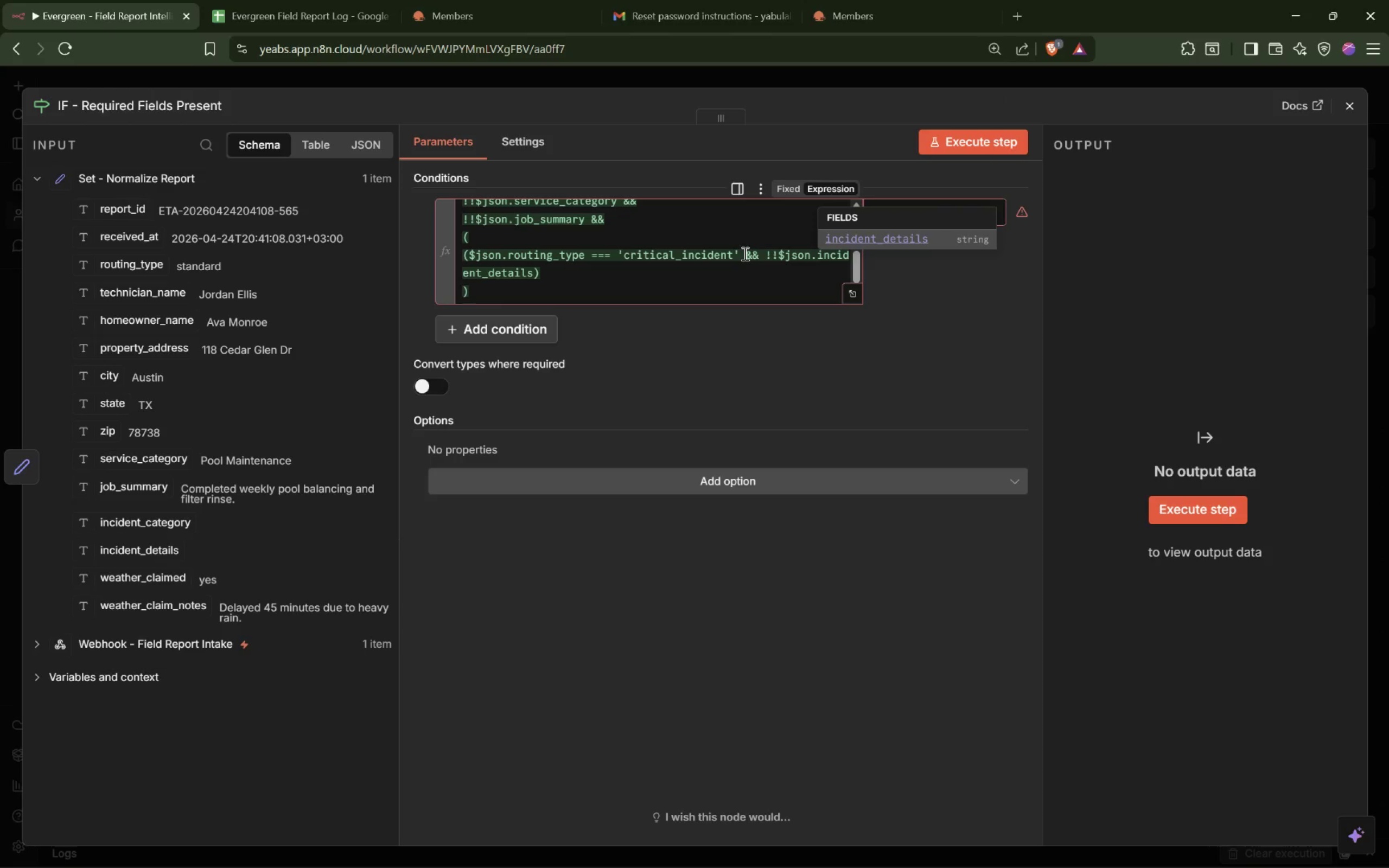 
key(ArrowRight)
 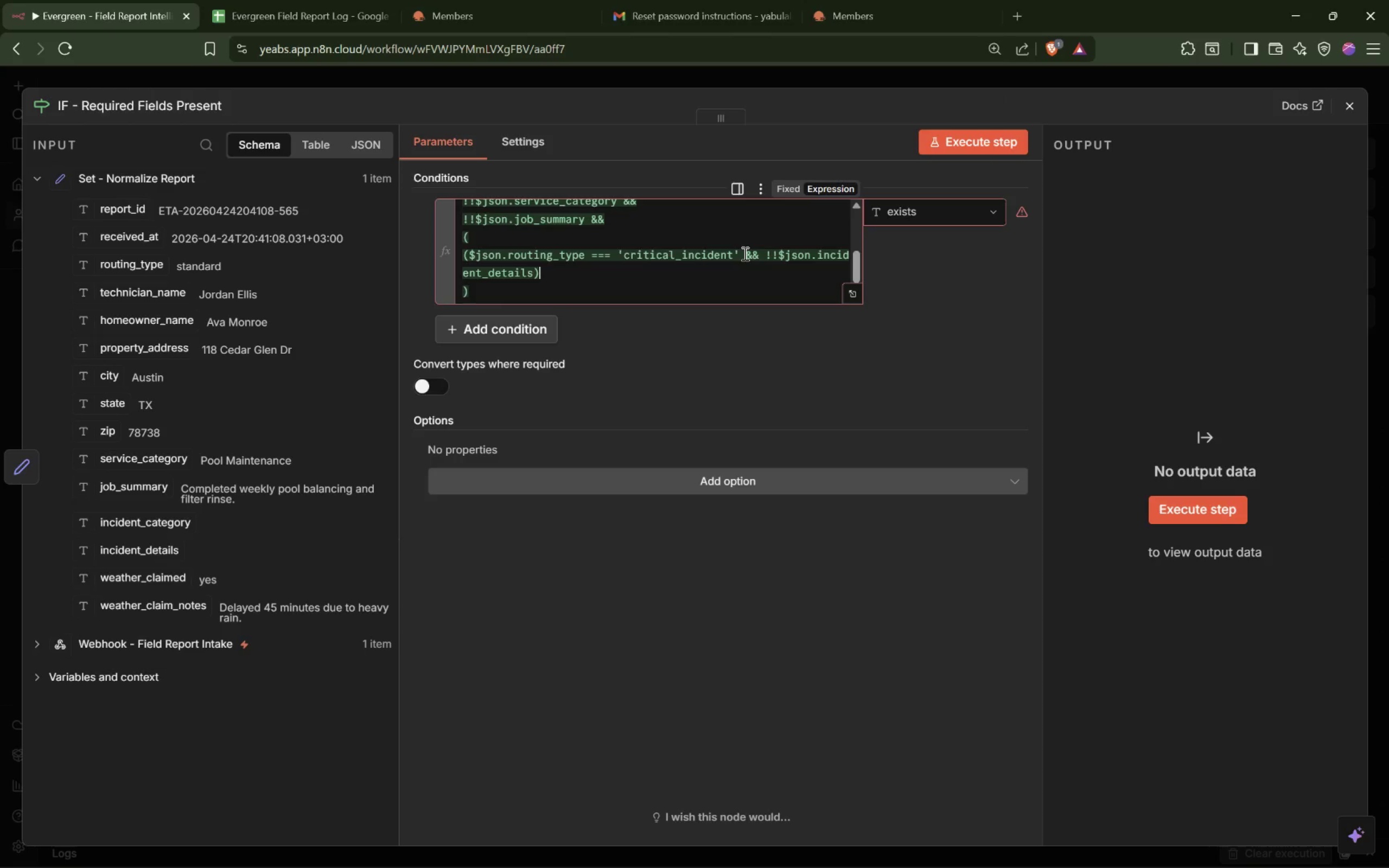 
key(Space)
 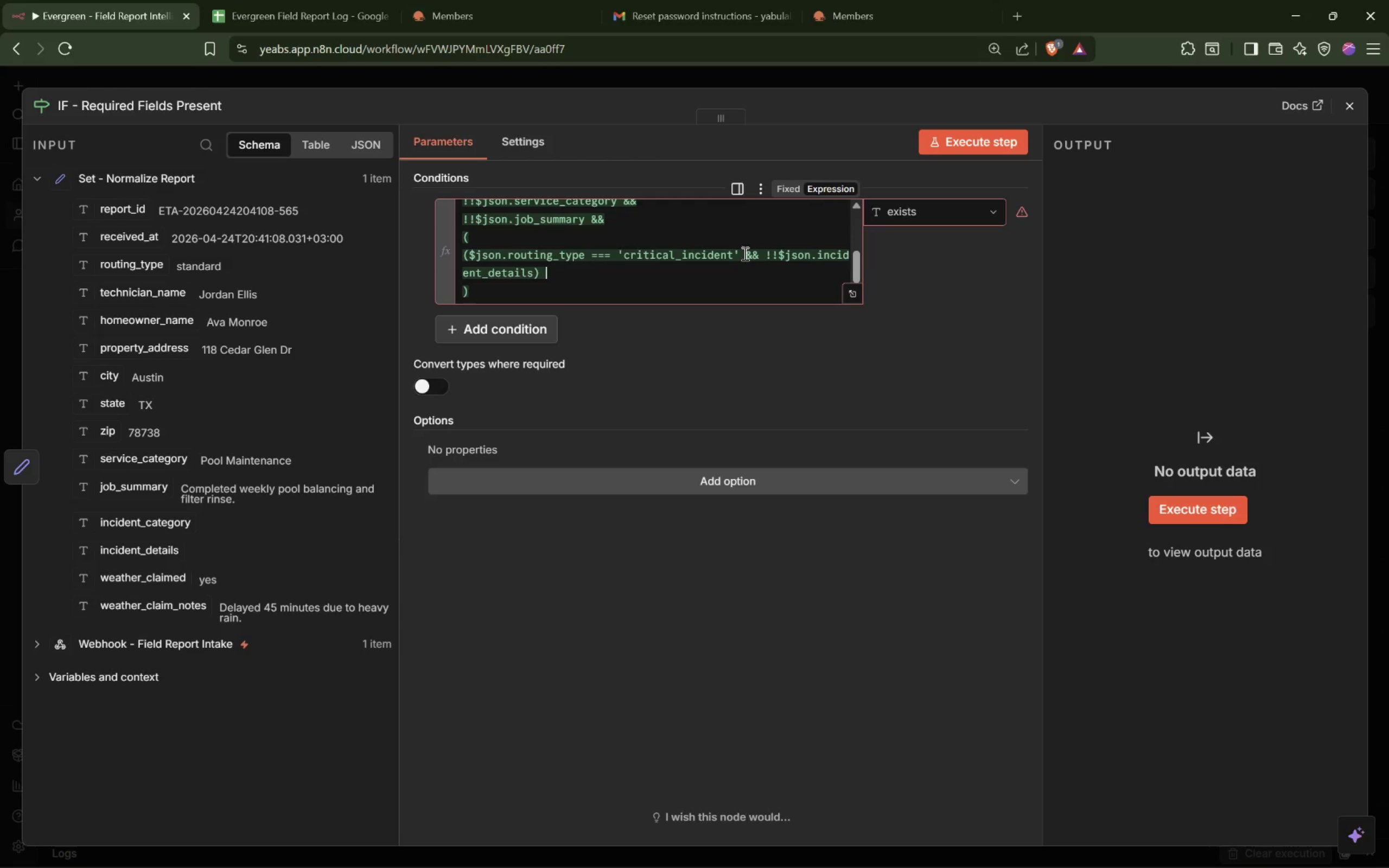 
key(Shift+Backslash)
 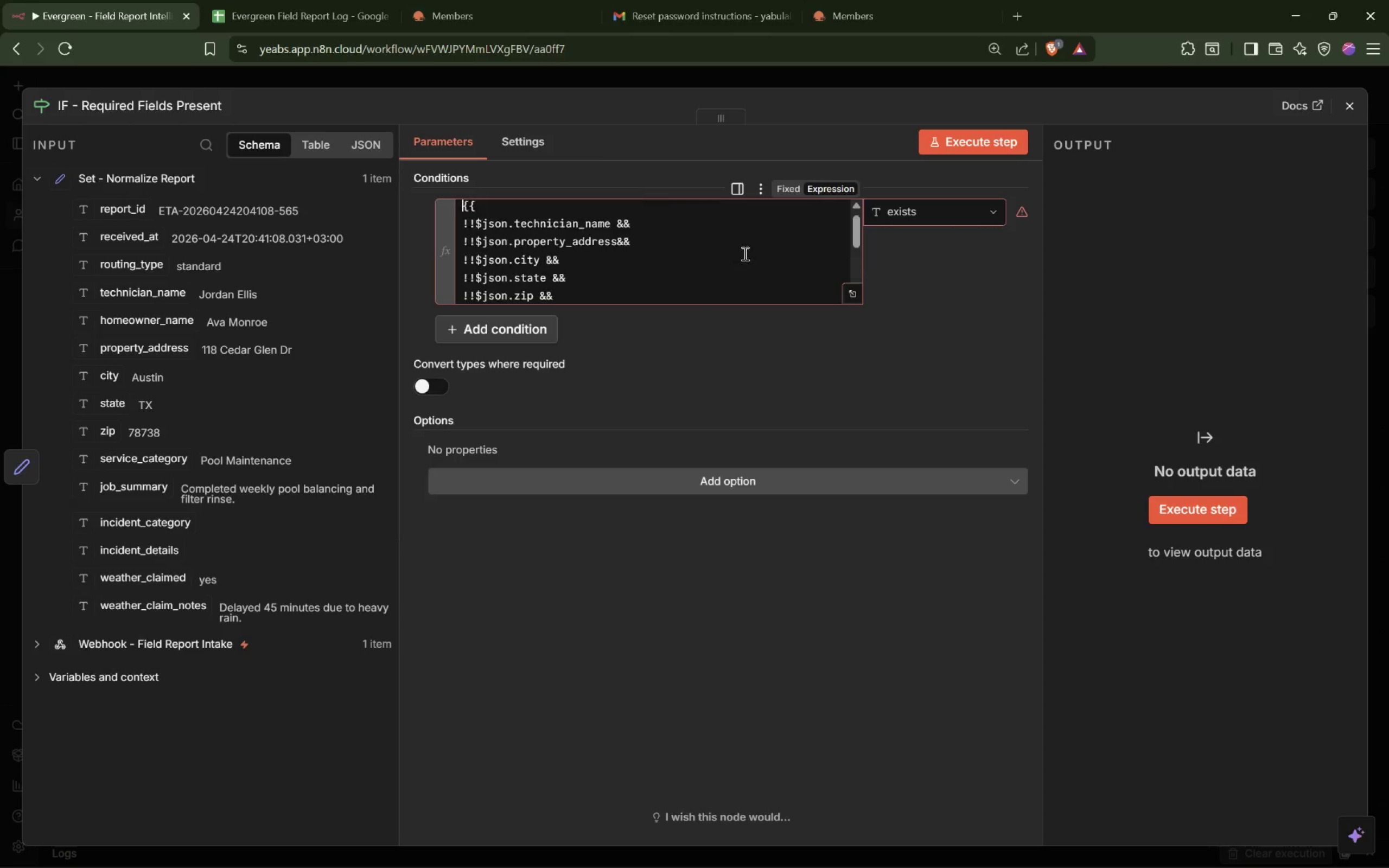 
key(Shift+Backslash)
 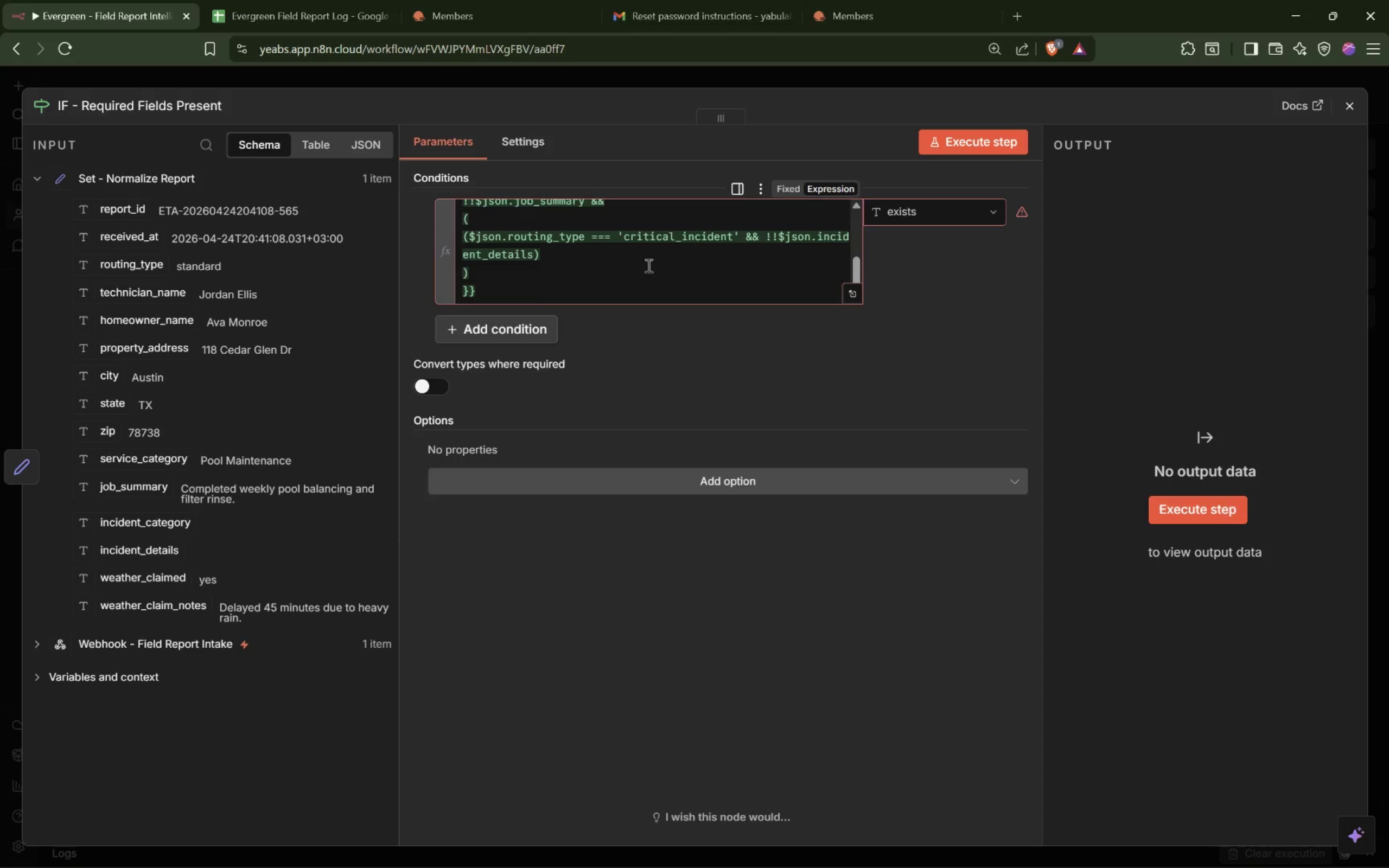 
left_click([610, 250])
 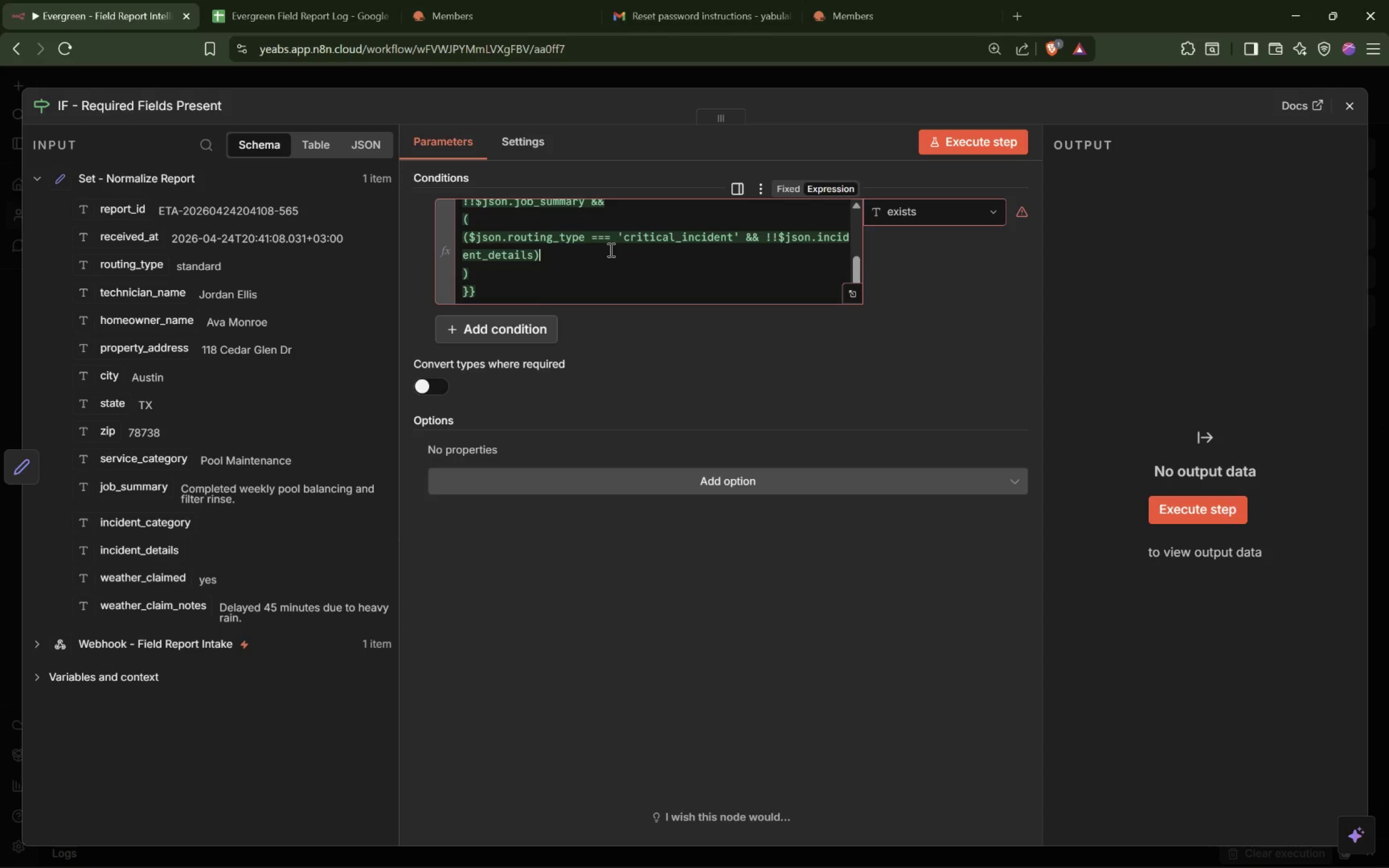 
key(Space)
 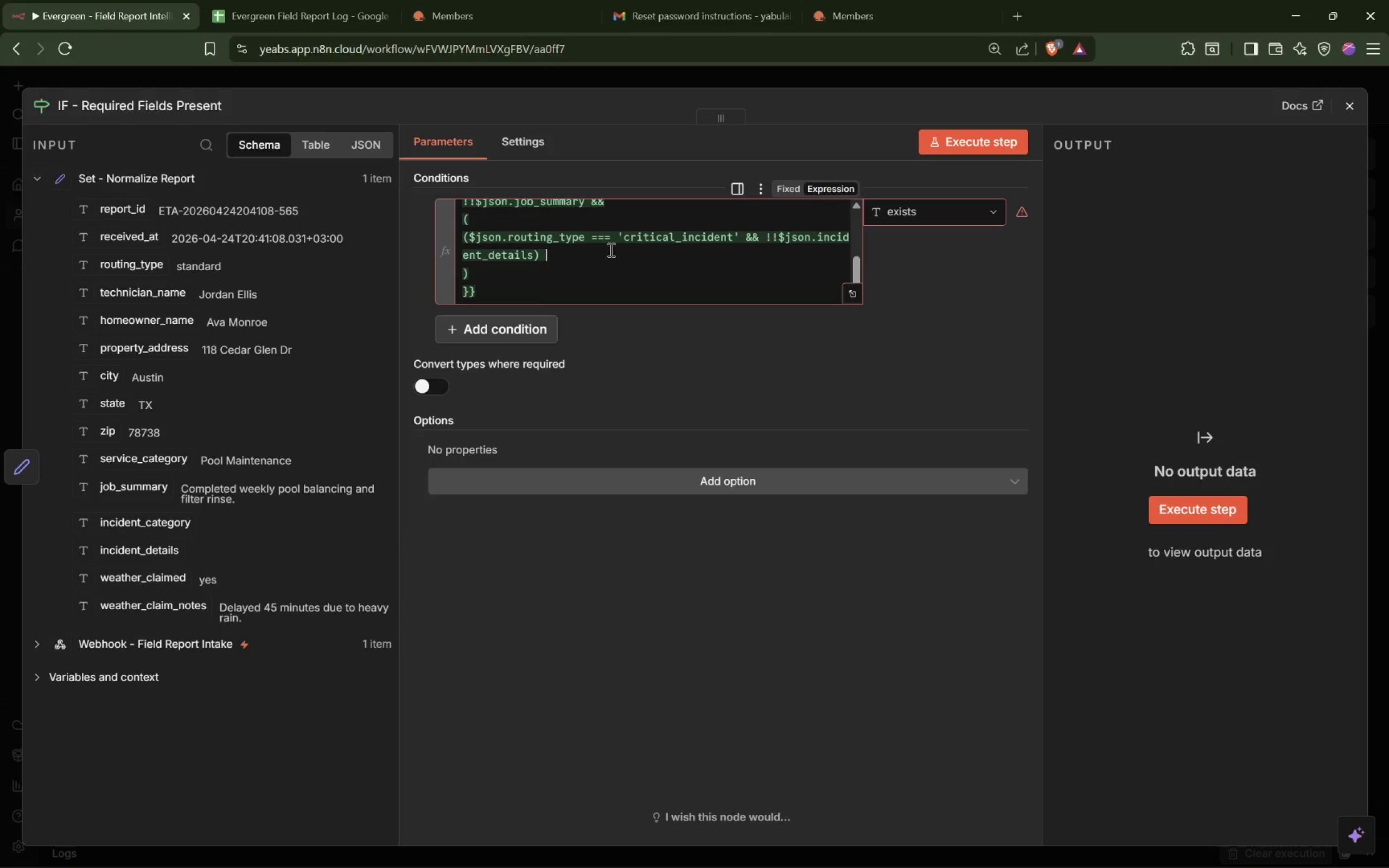 
key(Shift+Backslash)
 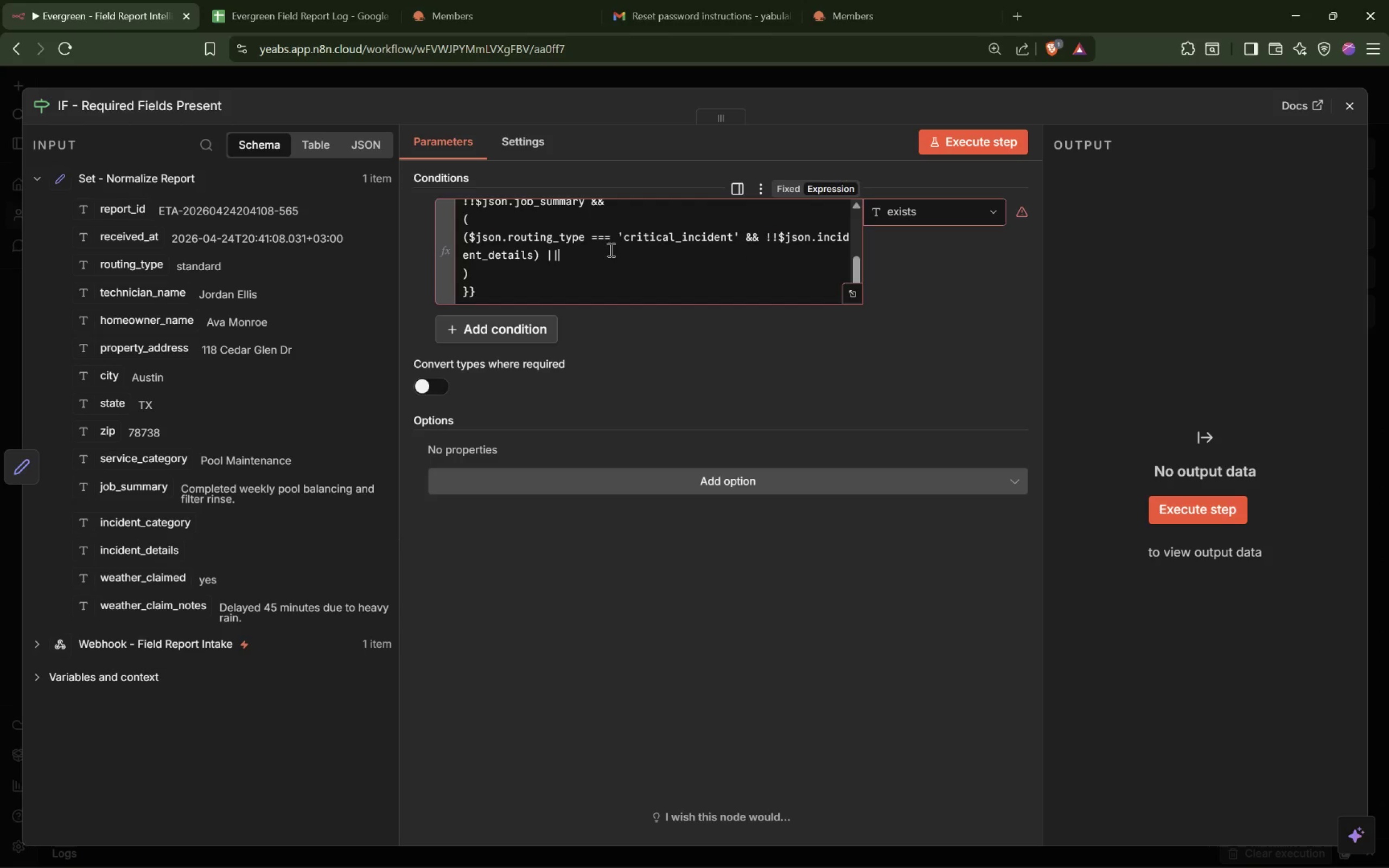 
key(Shift+Backslash)
 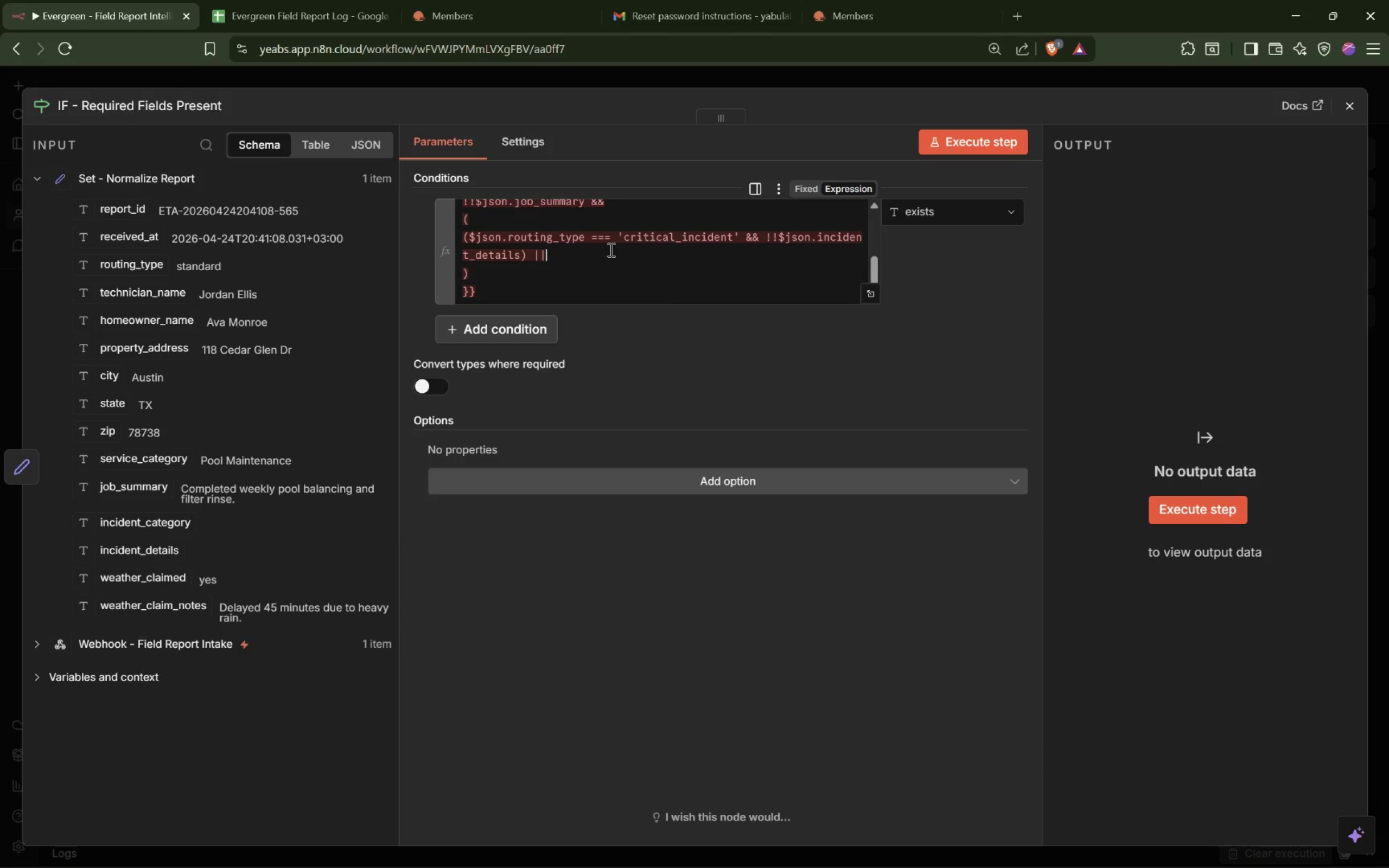 
key(Space)
 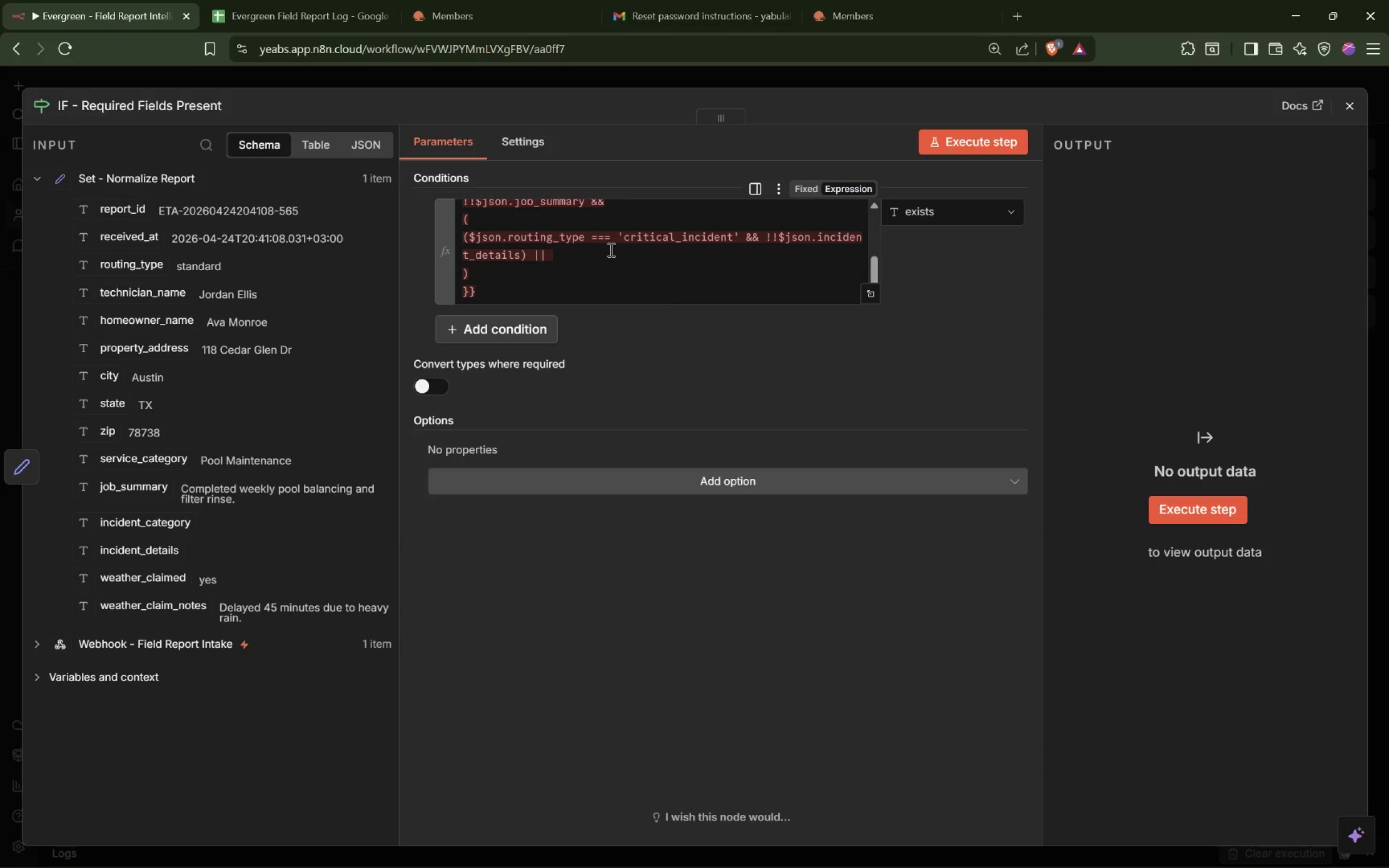 
key(Enter)
 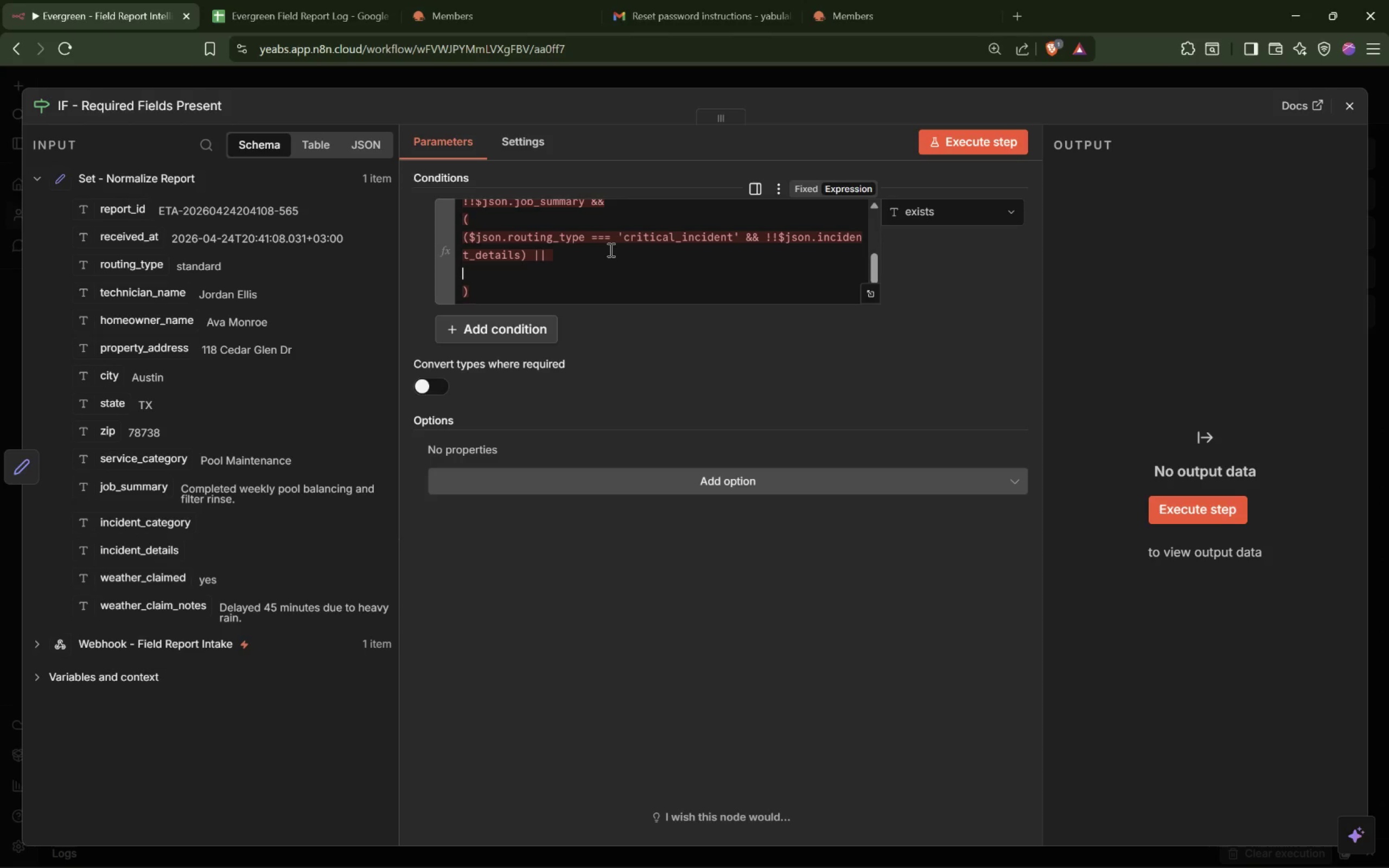 
type(($json.routing)
key(Tab)
type( === 'routine_completion)
 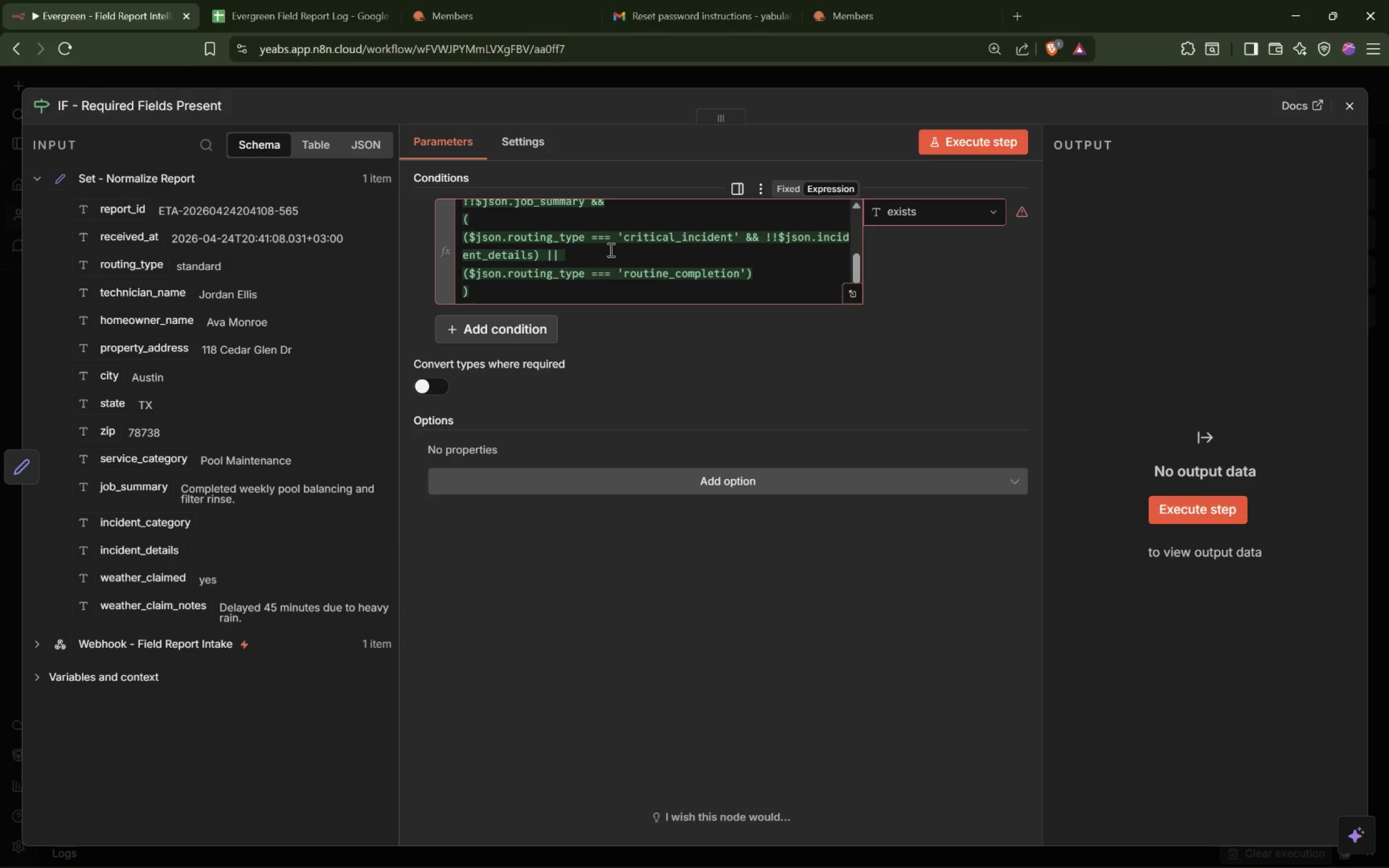 
key(ArrowRight)
 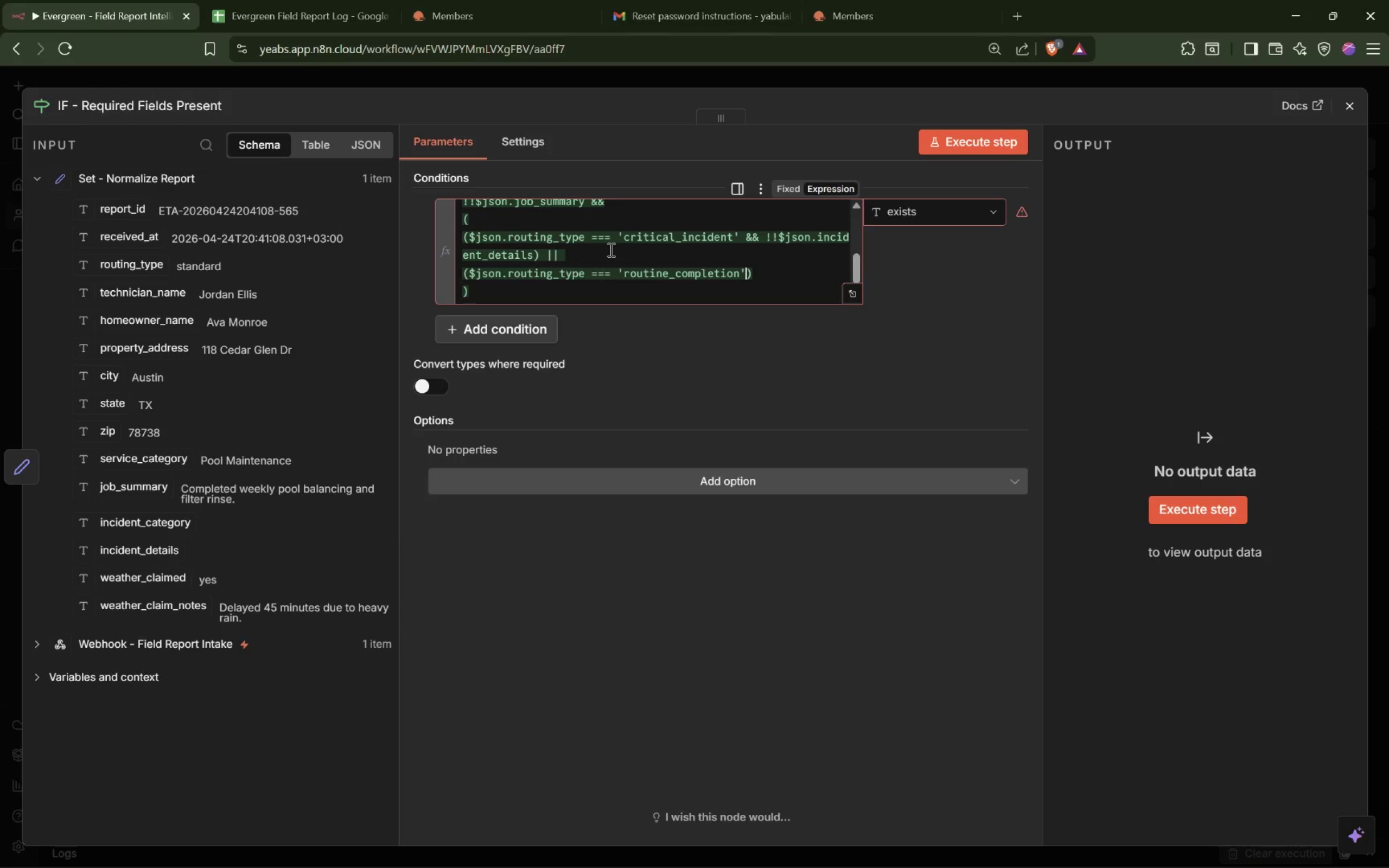 
key(ArrowRight)
 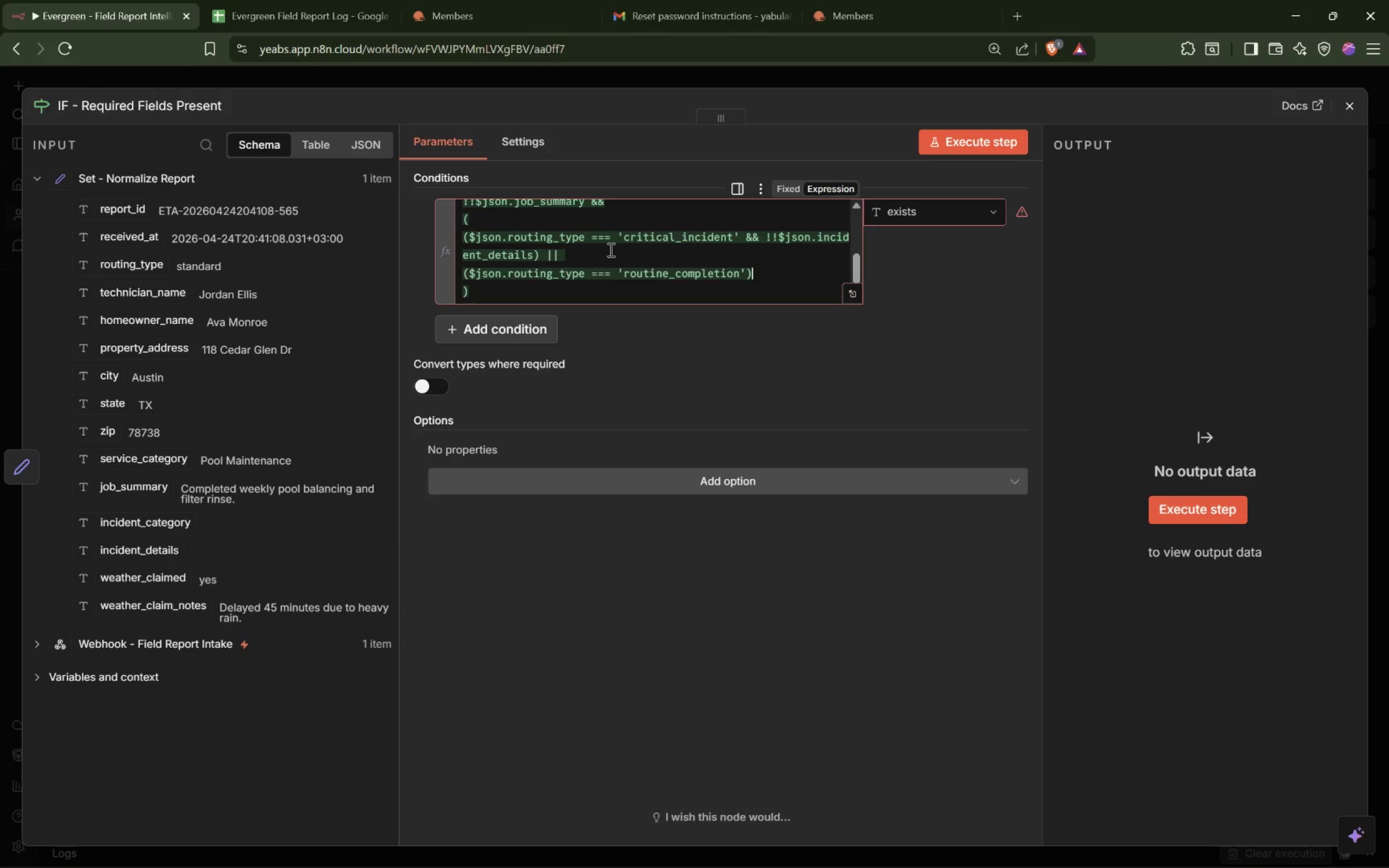 
wait(5.8)
 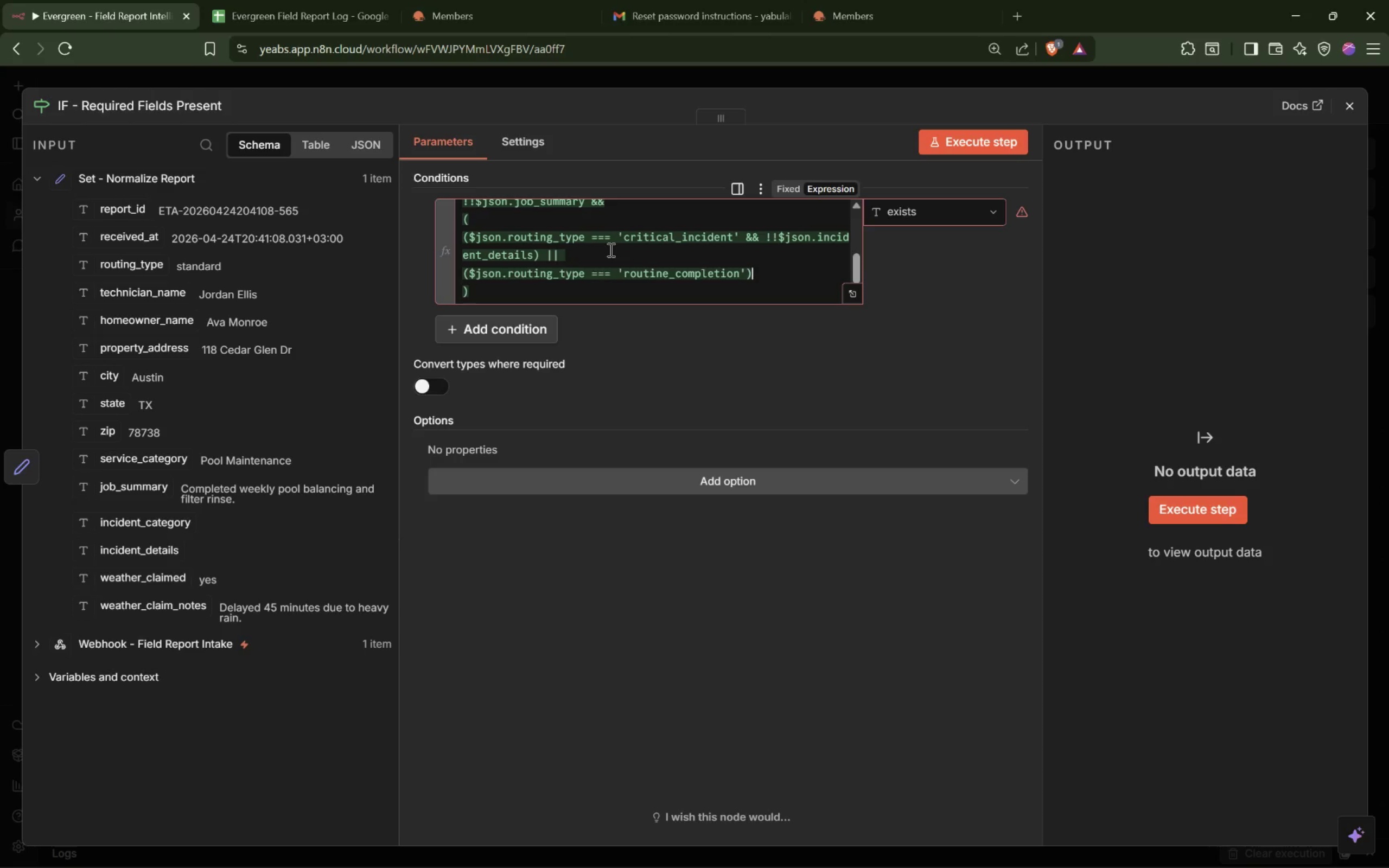 
type( && !!$jsono)
key(Backspace)
key(Backspace)
type(n.hom)
key(Tab)
key(Backspace)
key(Backspace)
key(Backspace)
key(Backspace)
type(email)
 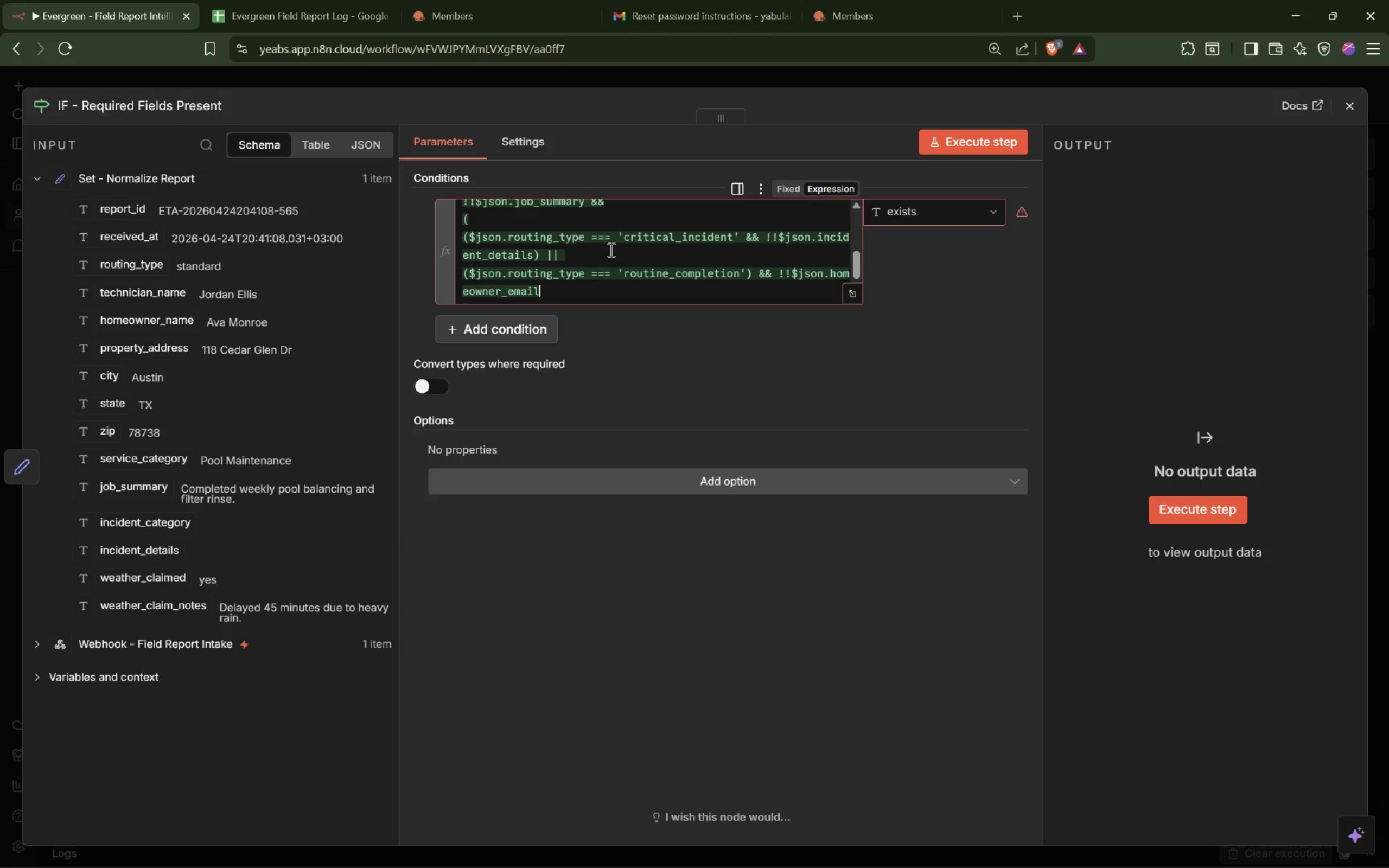 
wait(12.79)
 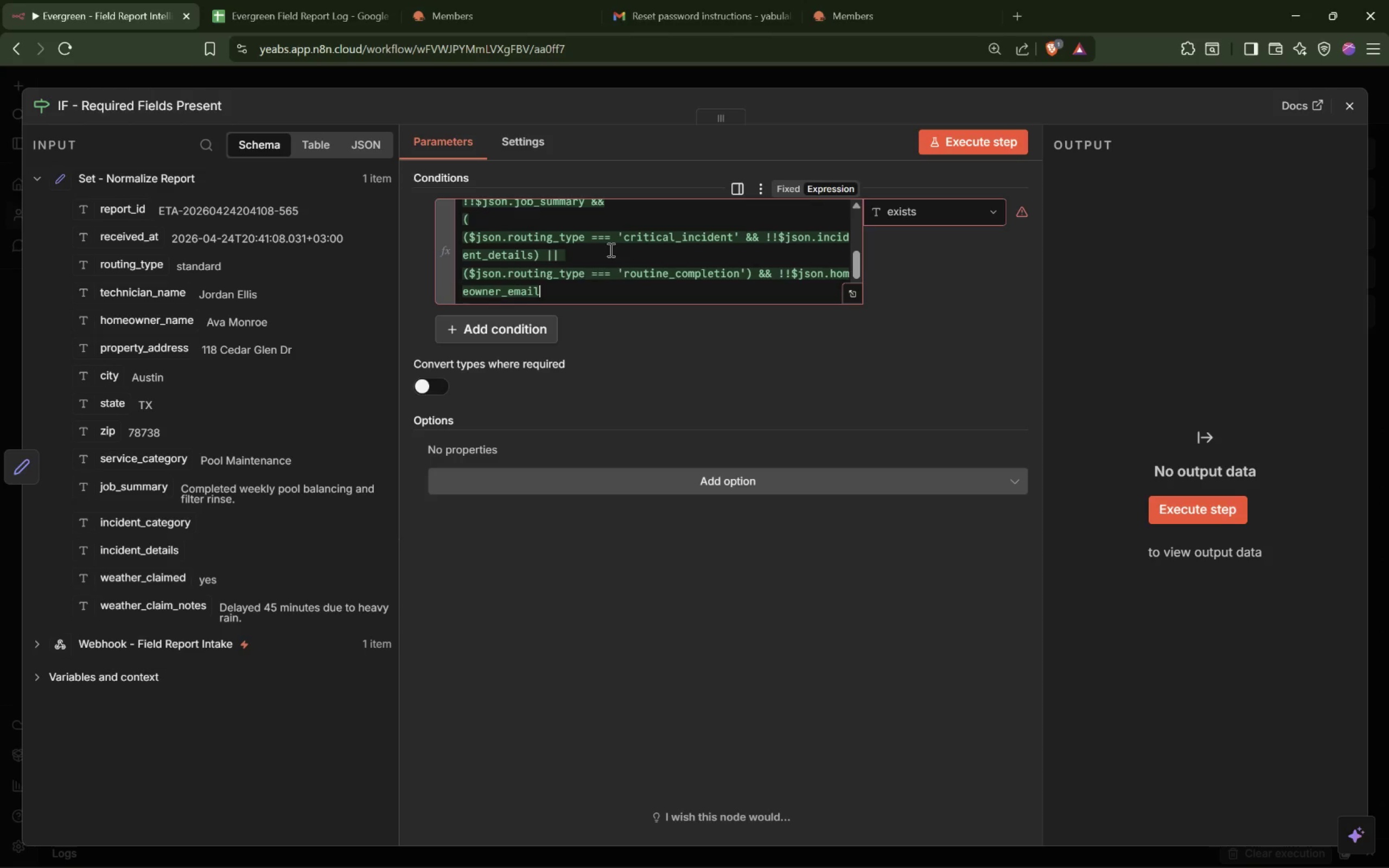 
left_click([778, 81])
 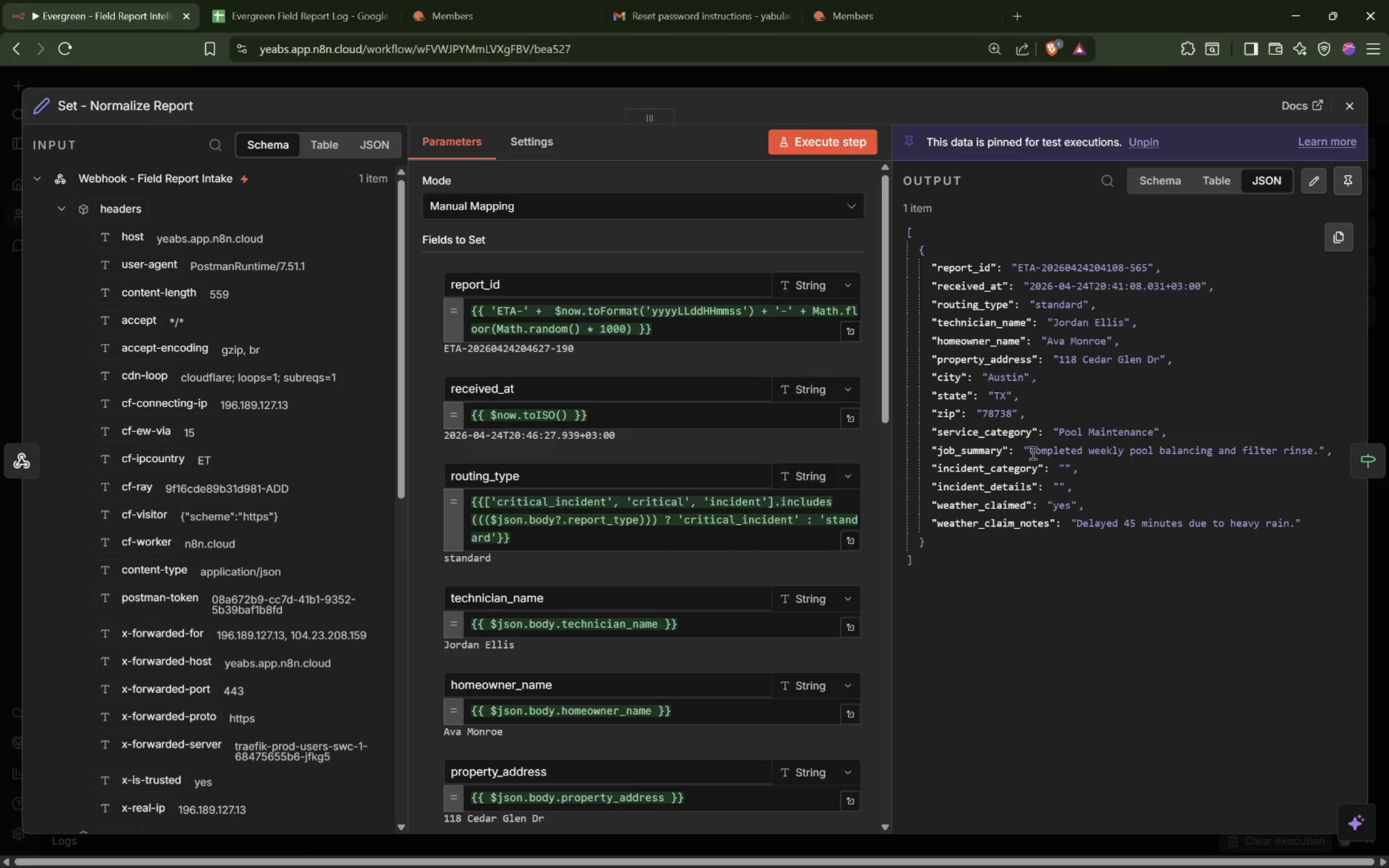 
wait(11.95)
 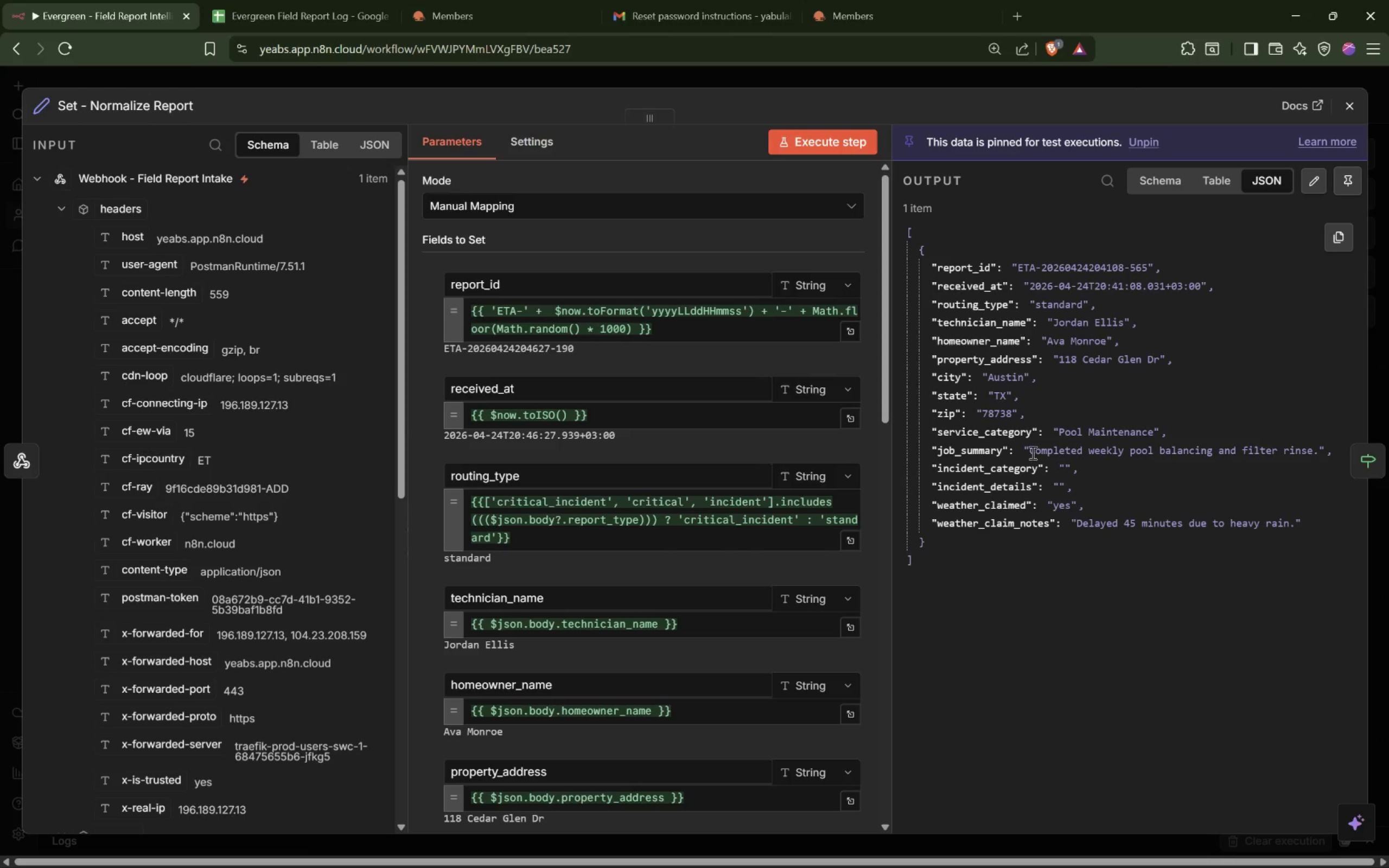 
left_click([960, 488])
 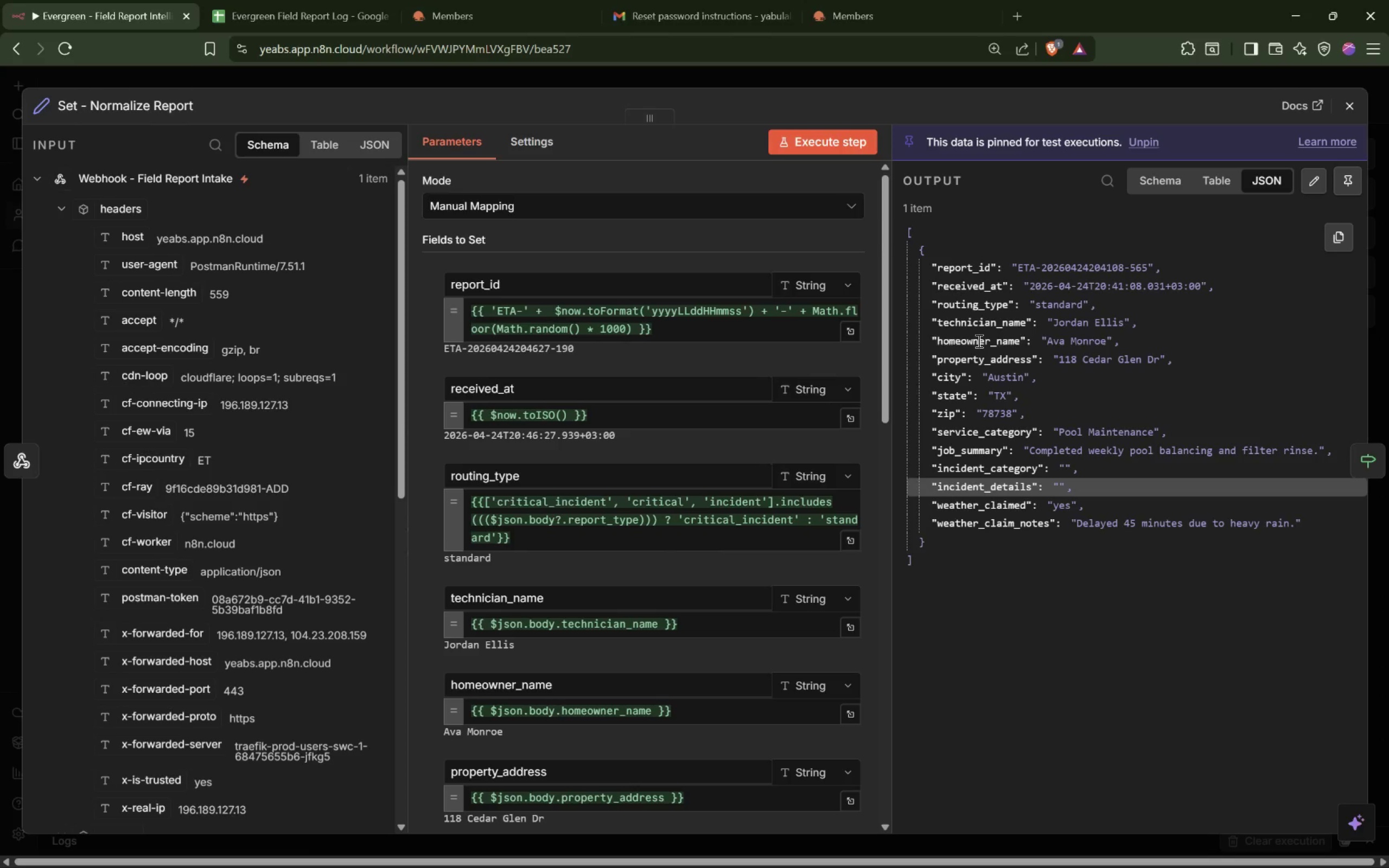 
double_click([978, 341])
 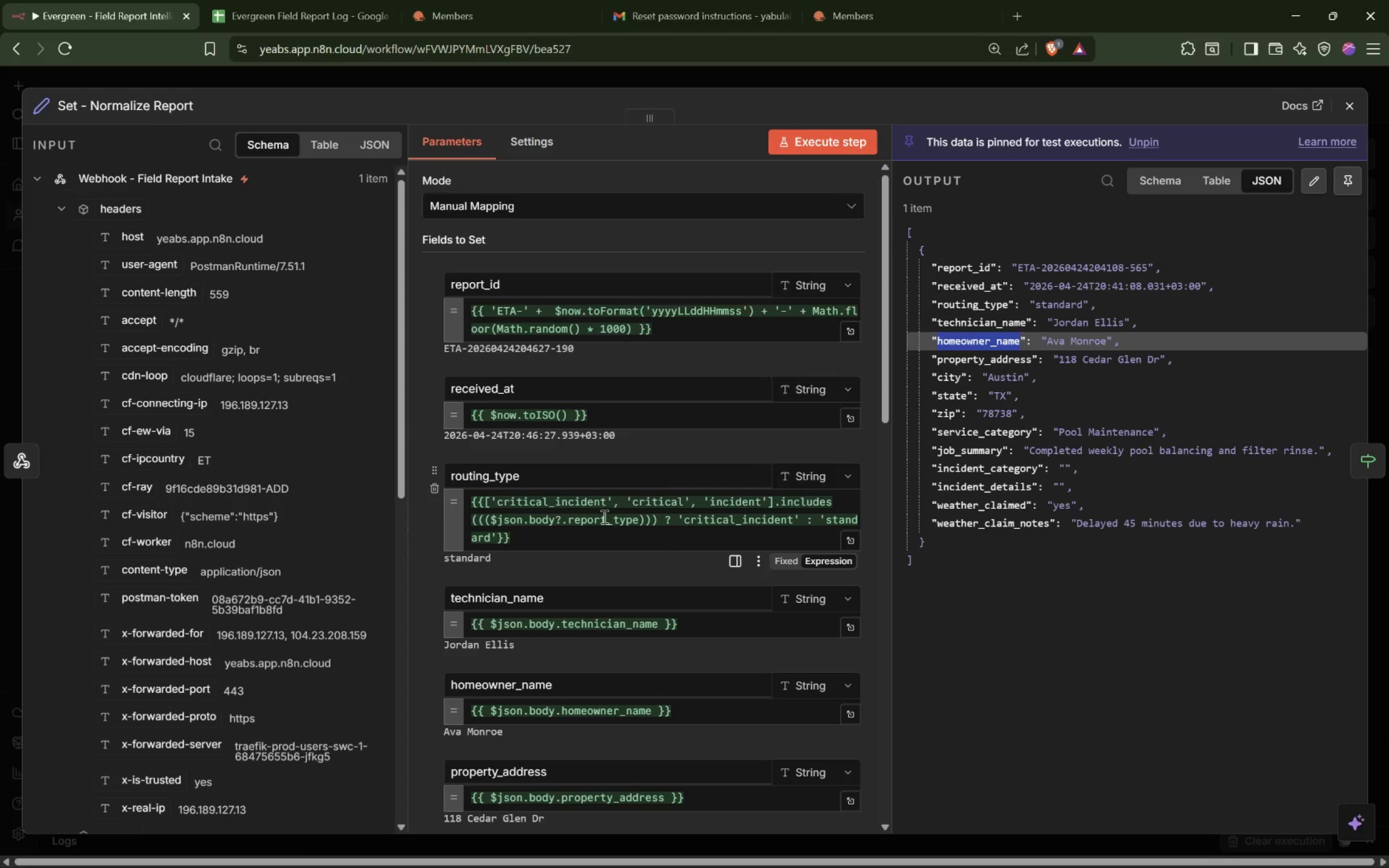 
scroll: coordinate [654, 711], scroll_direction: down, amount: 23.0
 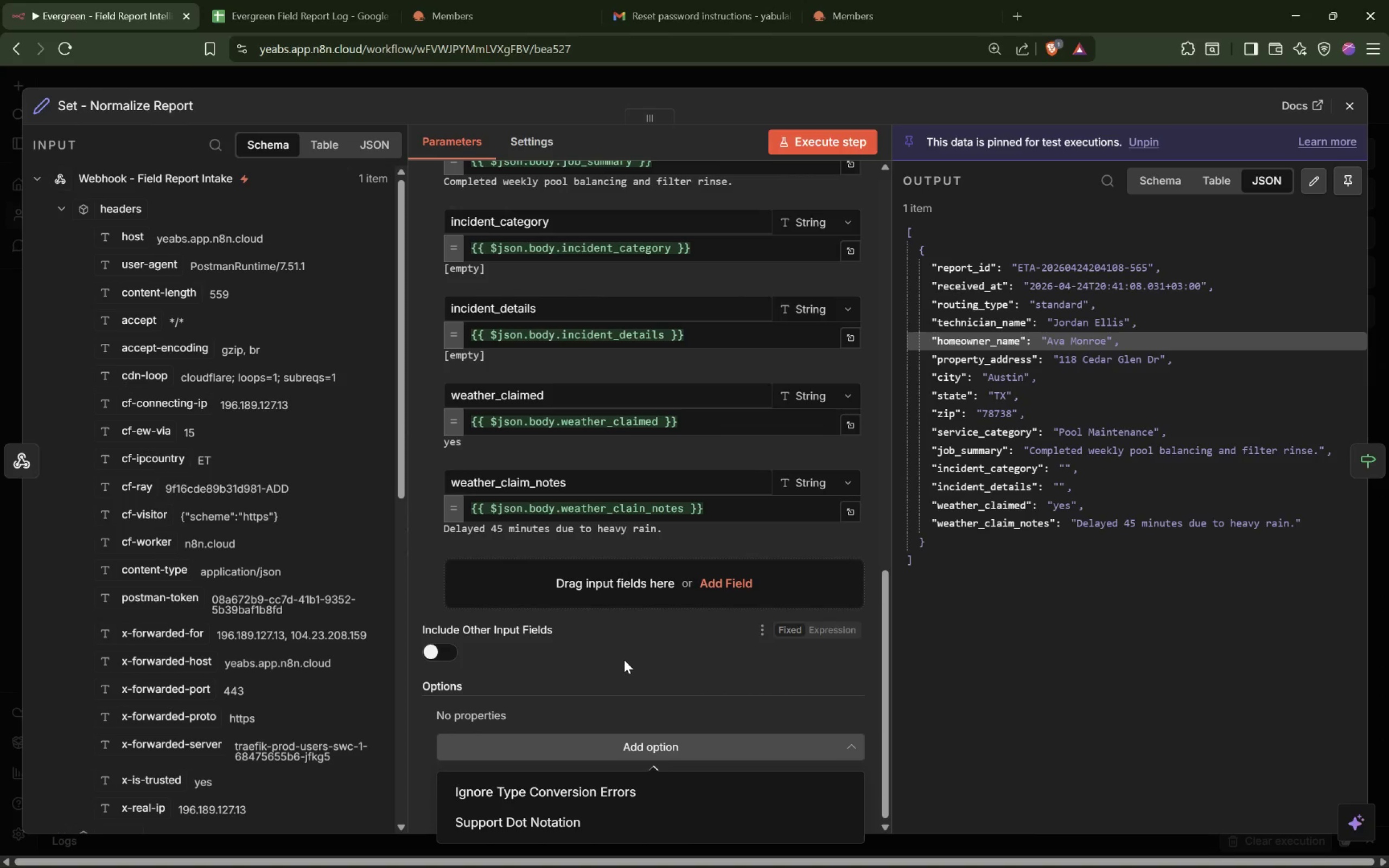 
left_click([624, 660])
 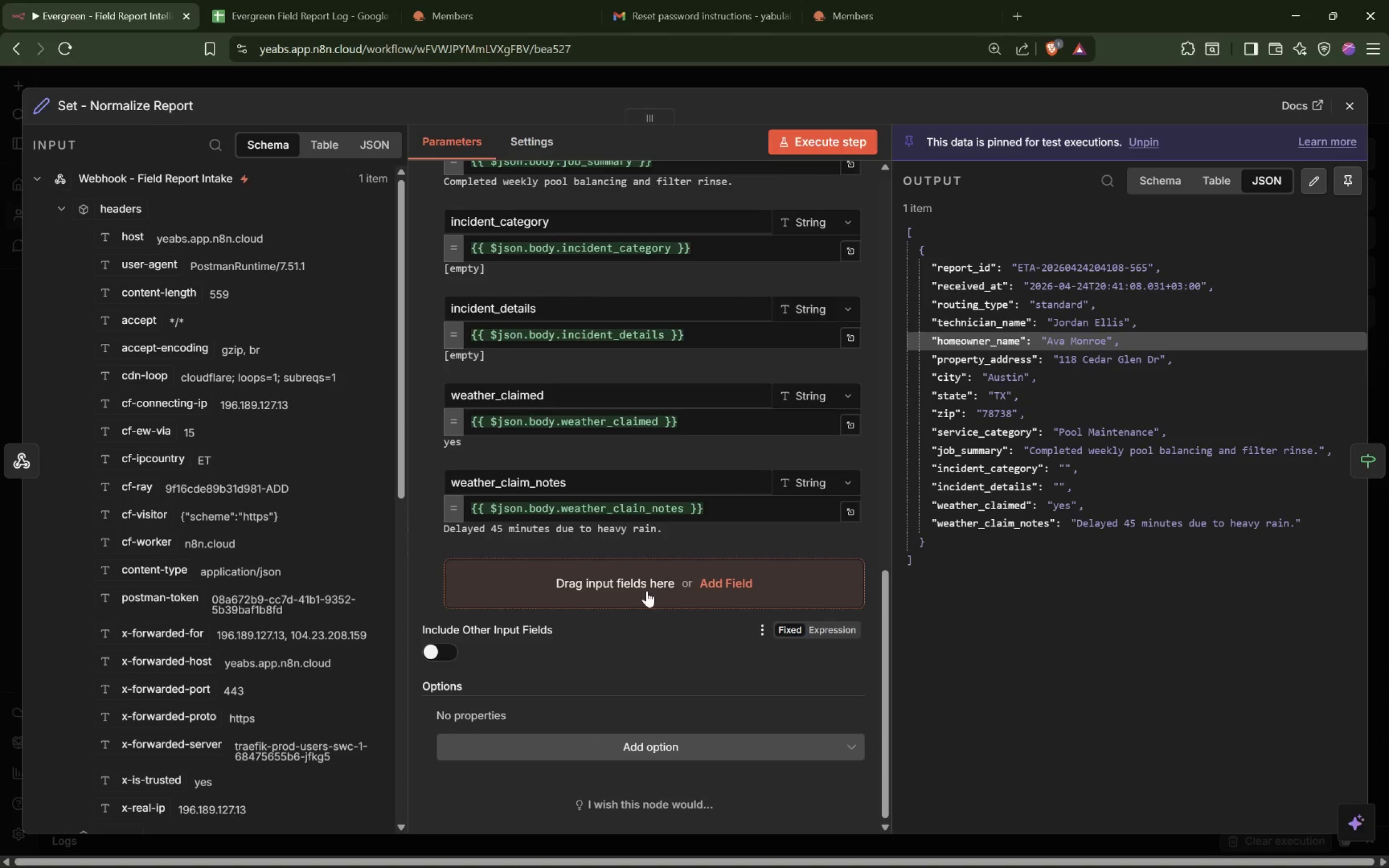 
left_click([643, 591])
 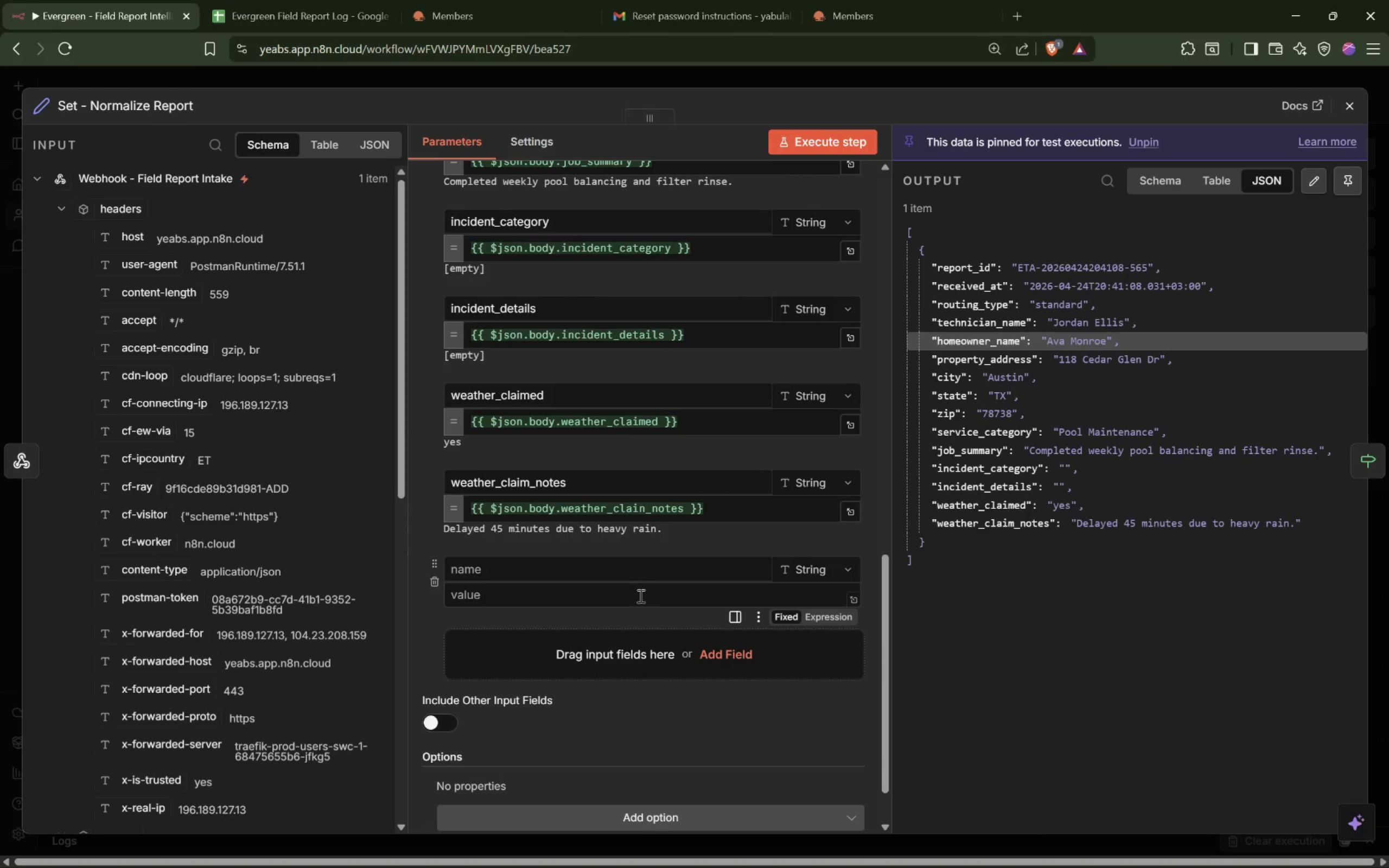 
left_click([603, 566])
 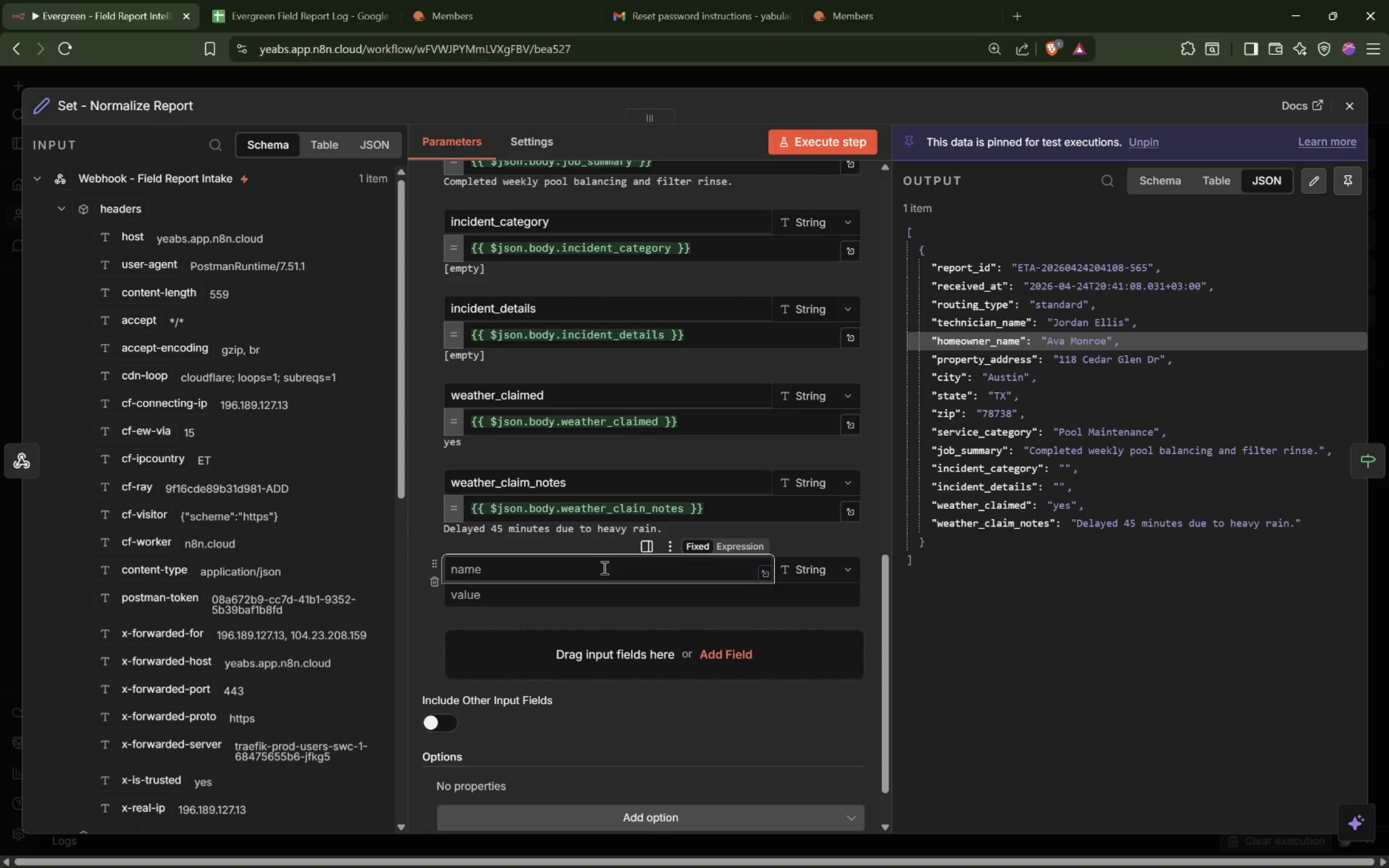 
type(homeowner_email)
key(Tab)
 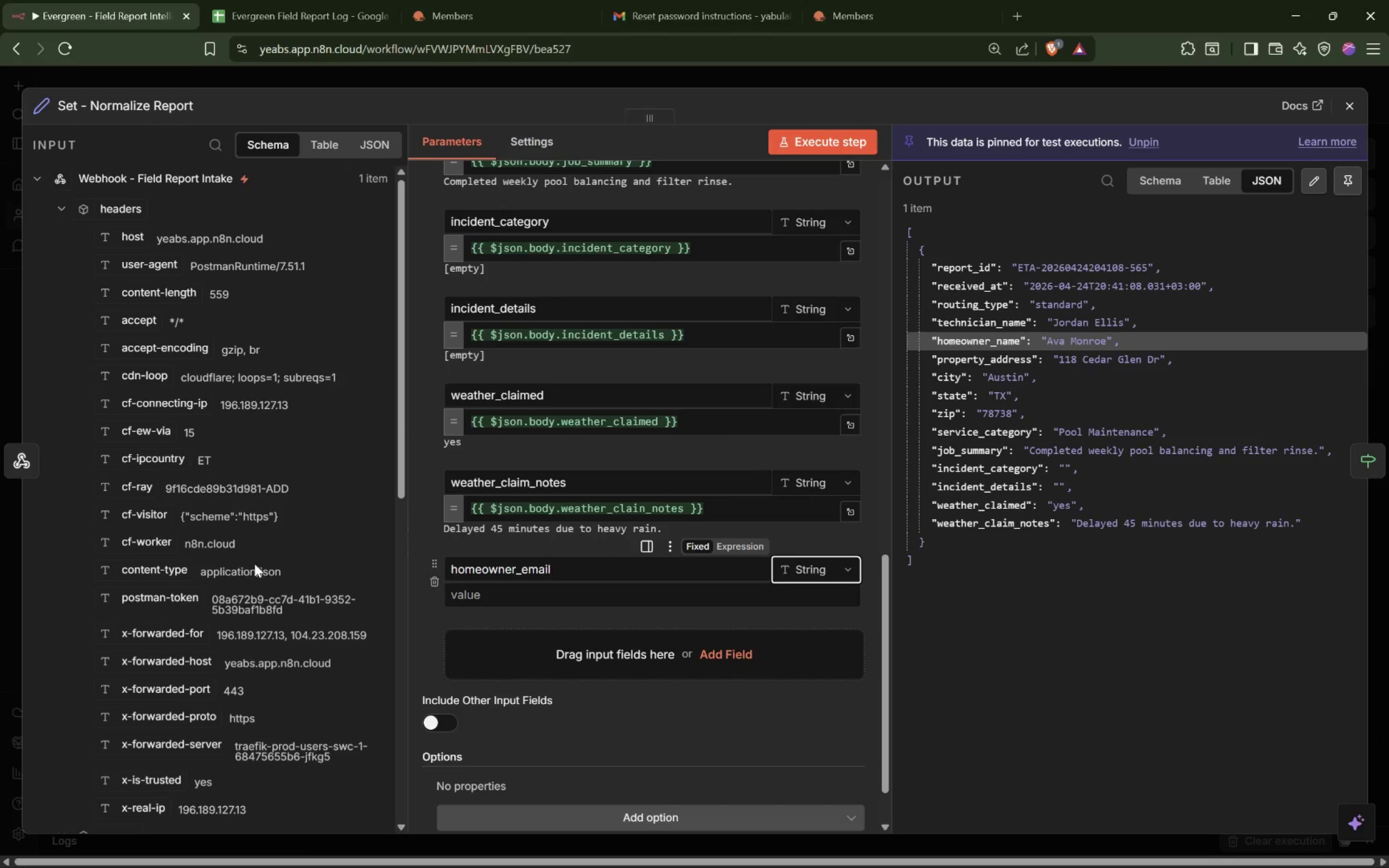 
scroll: coordinate [294, 547], scroll_direction: down, amount: 8.0
 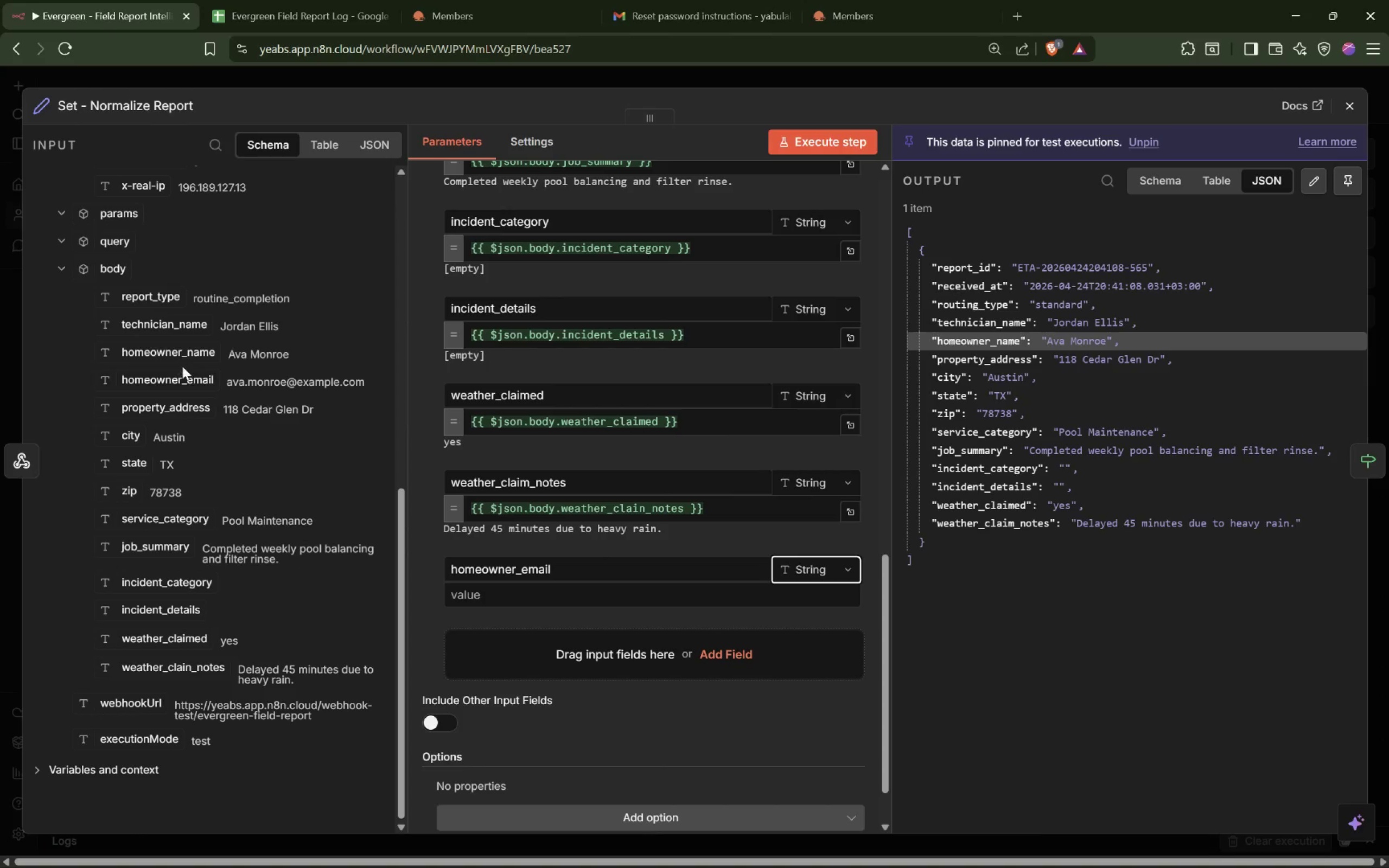 
left_click_drag(start_coordinate=[156, 384], to_coordinate=[480, 593])
 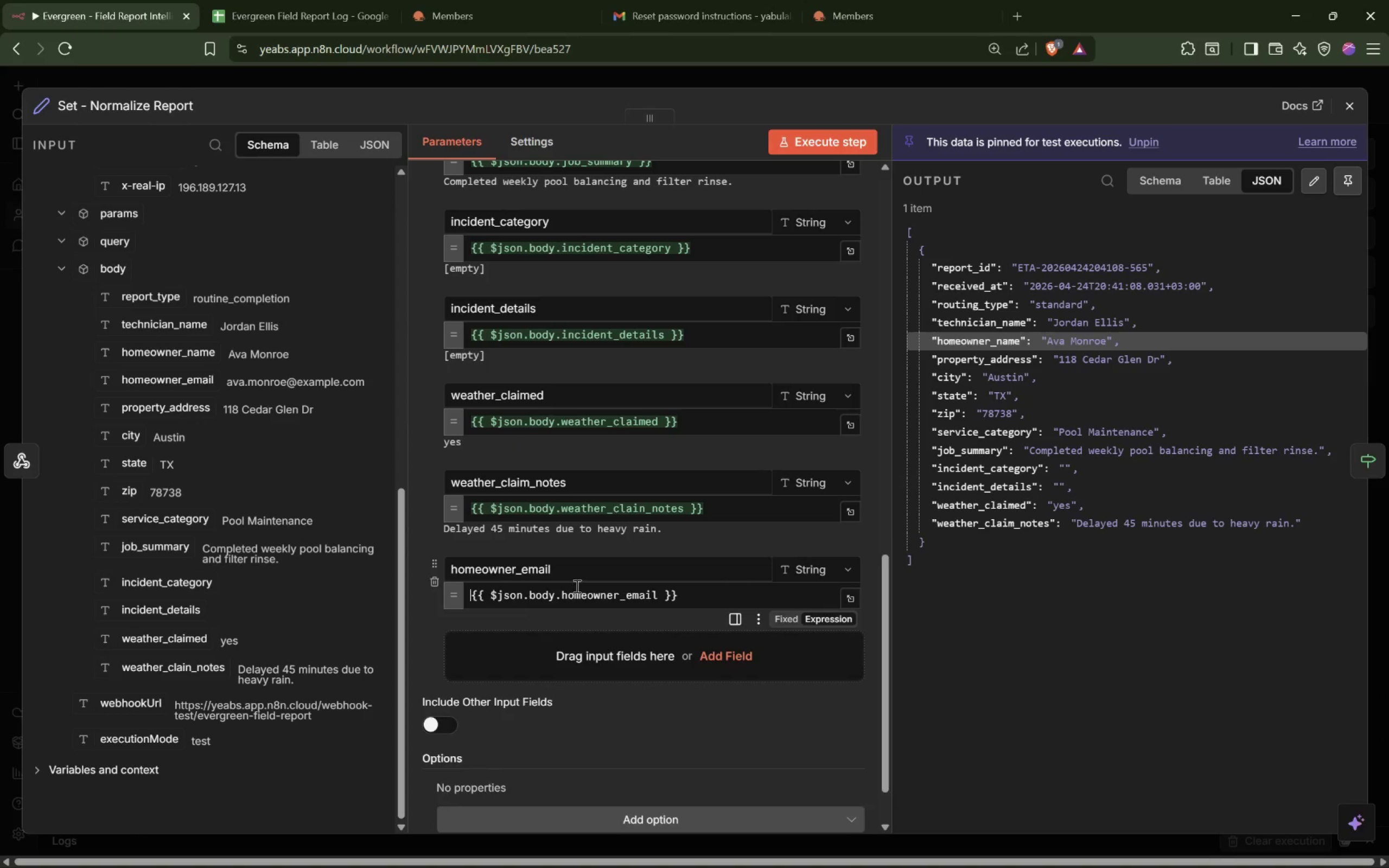 
scroll: coordinate [576, 584], scroll_direction: up, amount: 3.0
 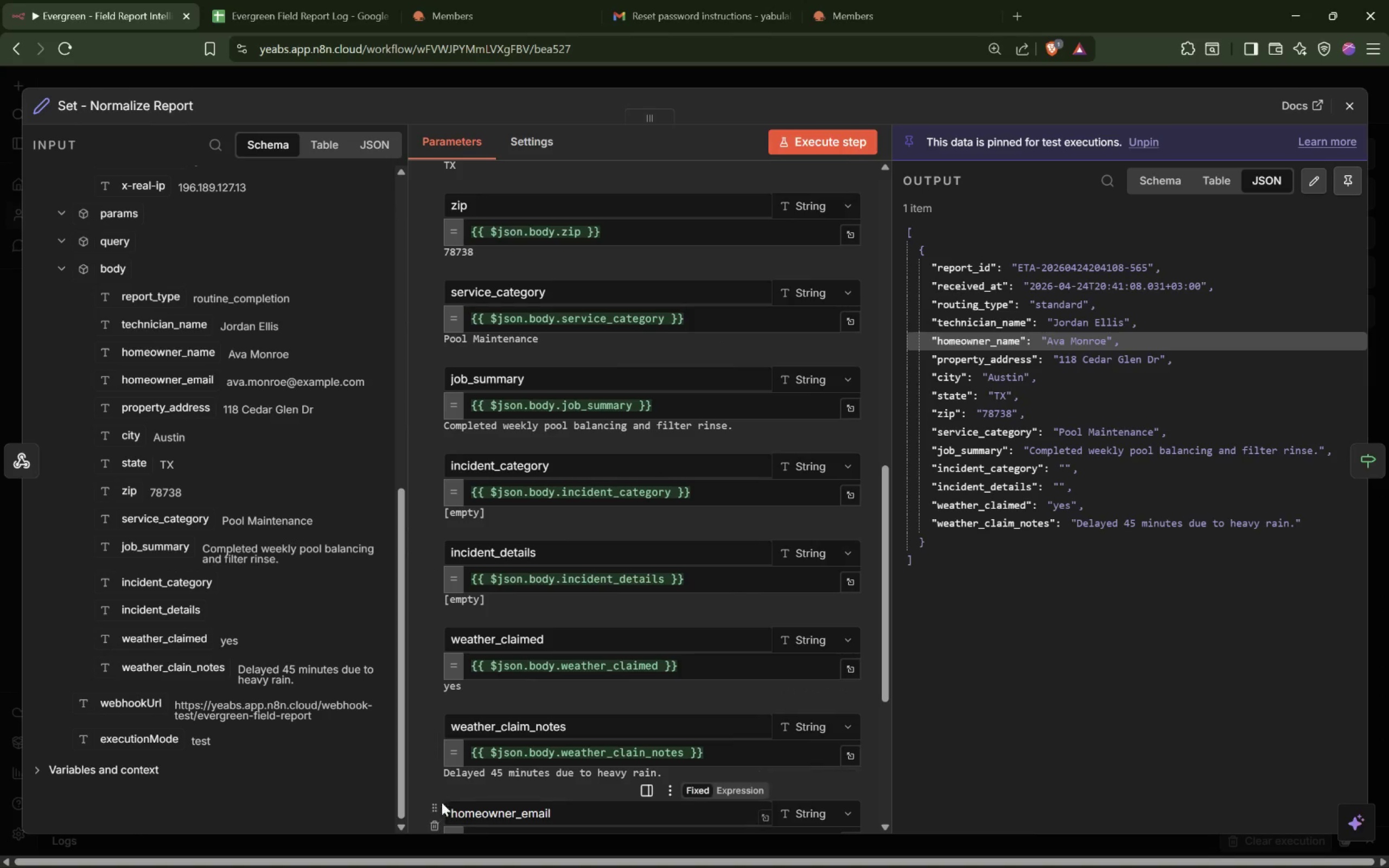 
left_click_drag(start_coordinate=[433, 806], to_coordinate=[439, 295])
 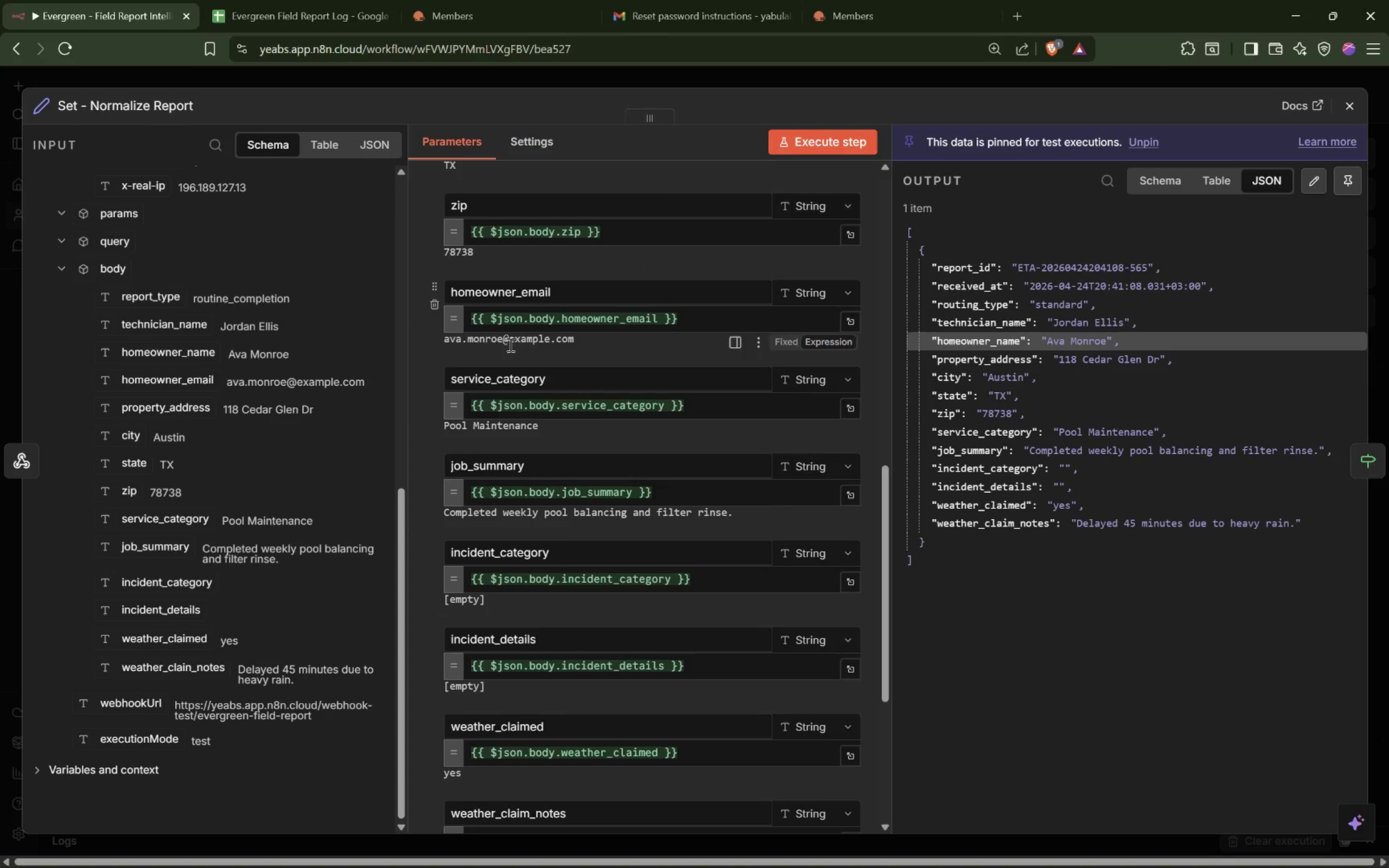 
scroll: coordinate [471, 505], scroll_direction: up, amount: 6.0
 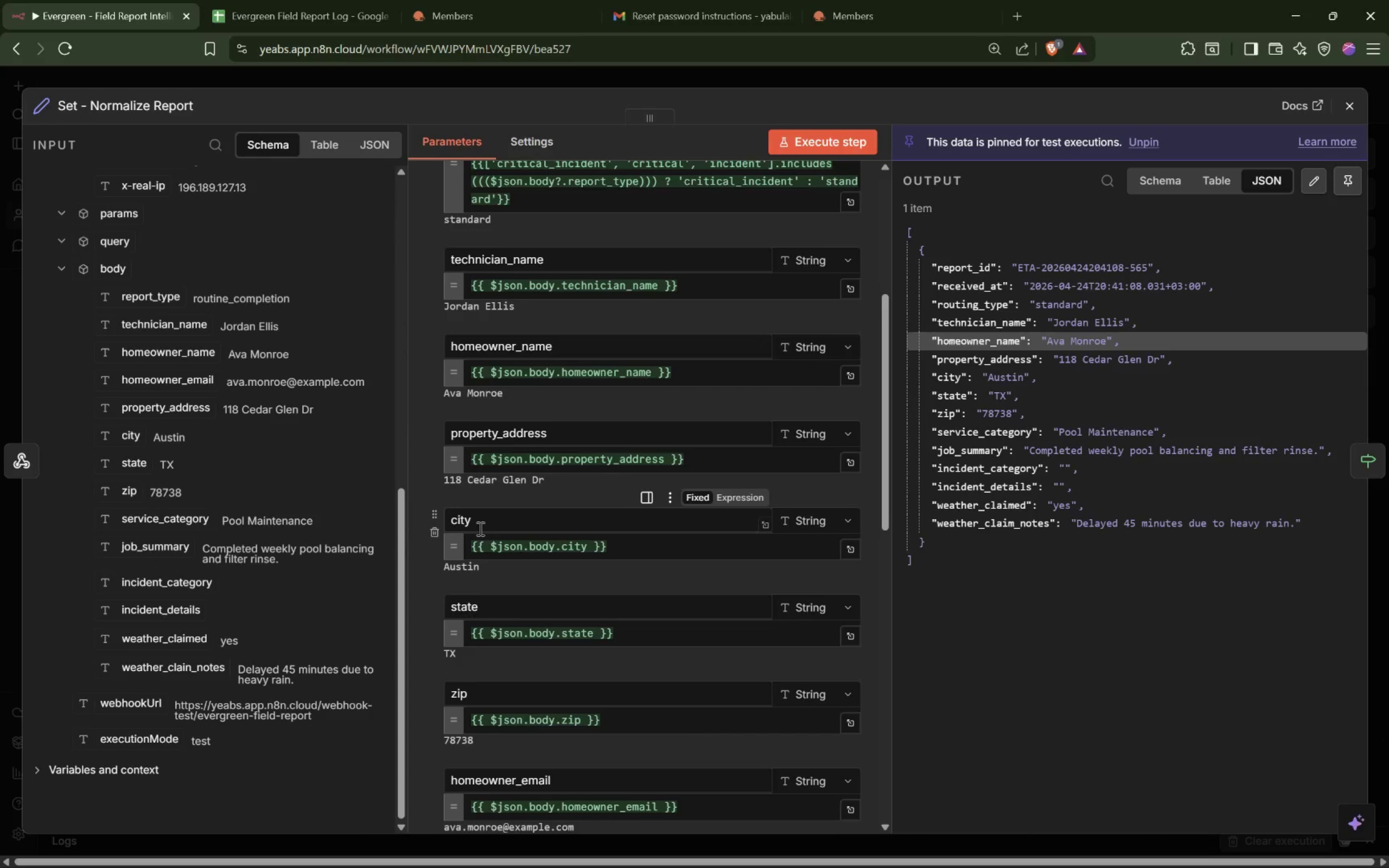 
scroll: coordinate [480, 528], scroll_direction: down, amount: 1.0
 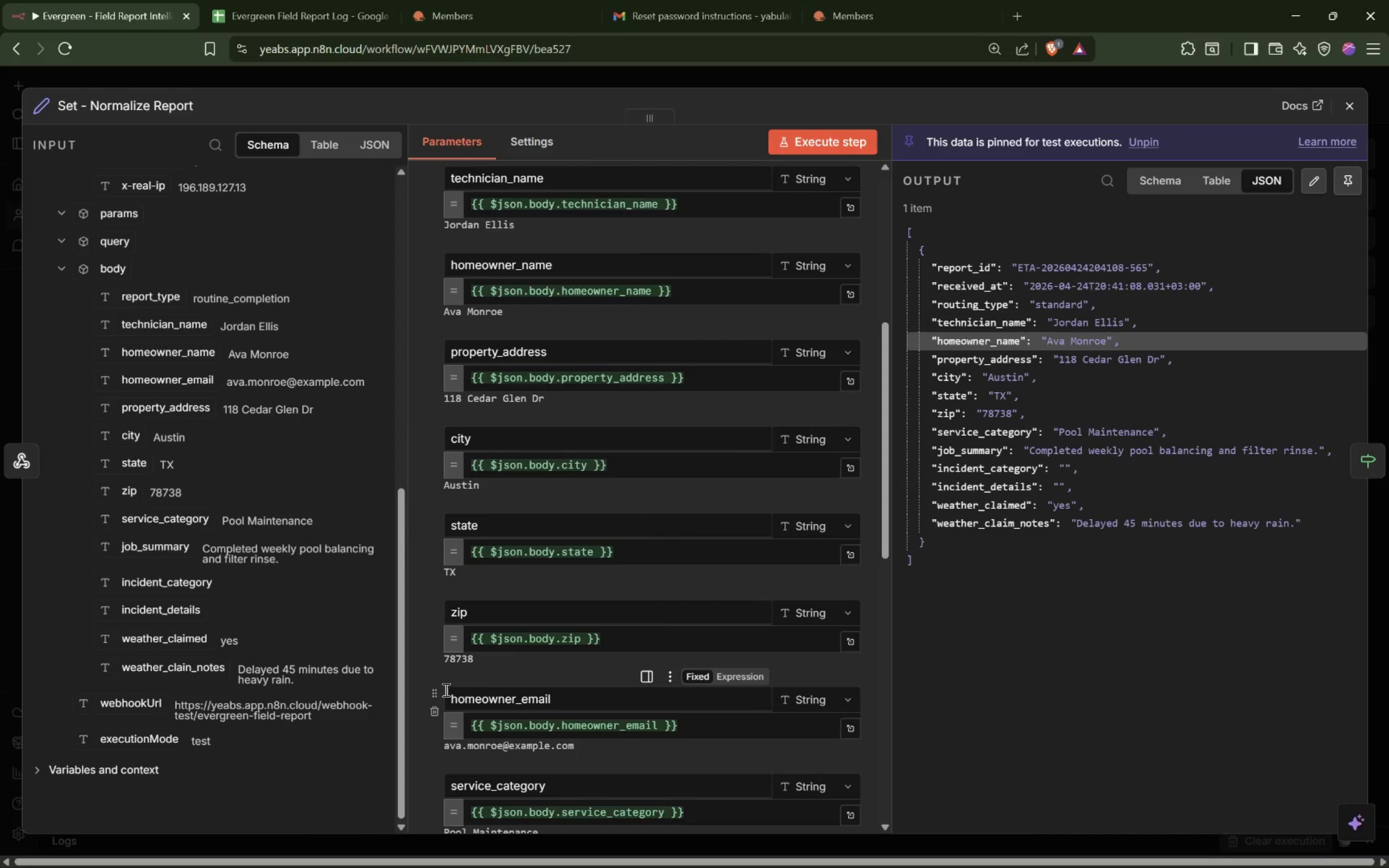 
left_click_drag(start_coordinate=[438, 693], to_coordinate=[435, 349])
 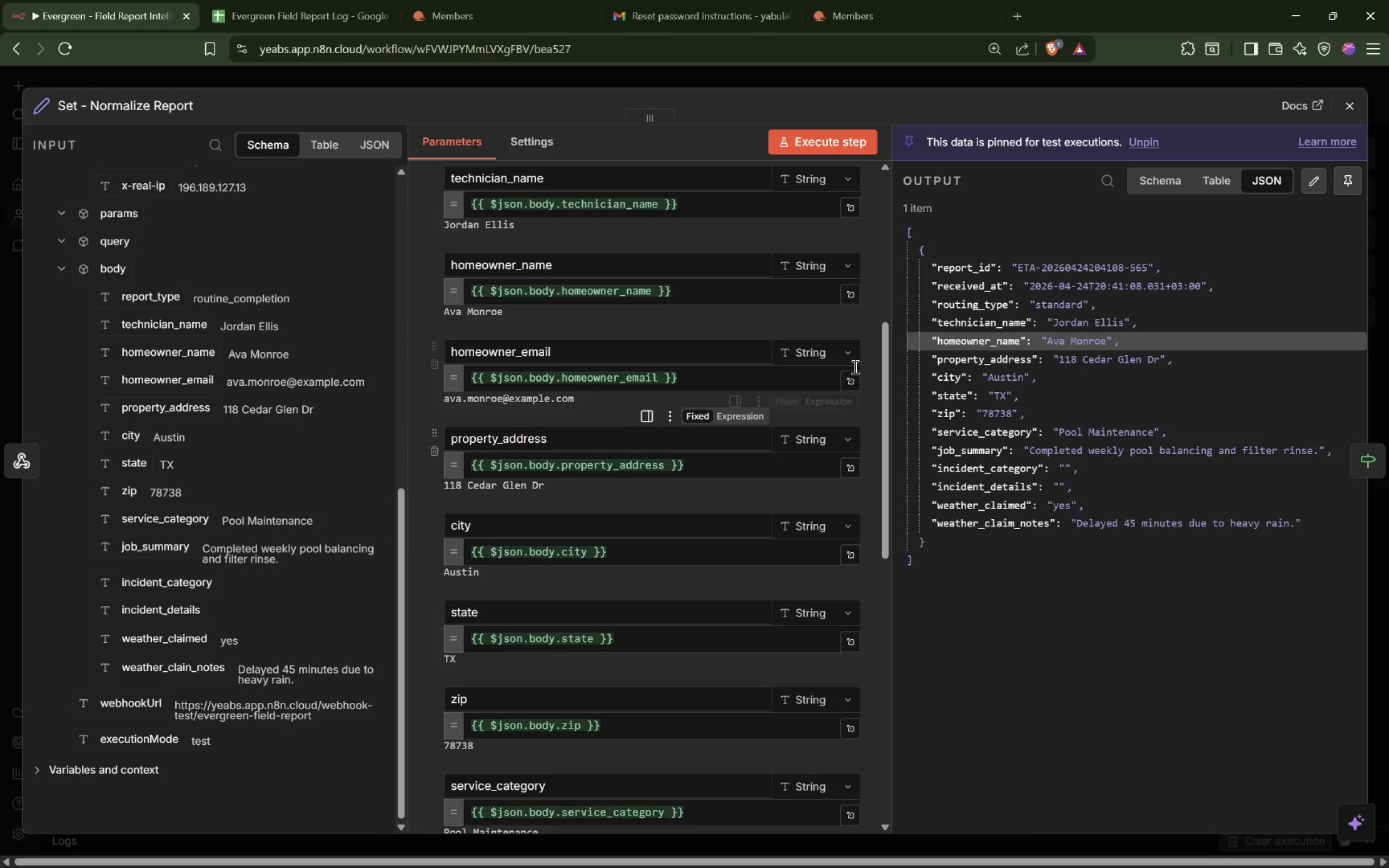 
wait(157.43)
 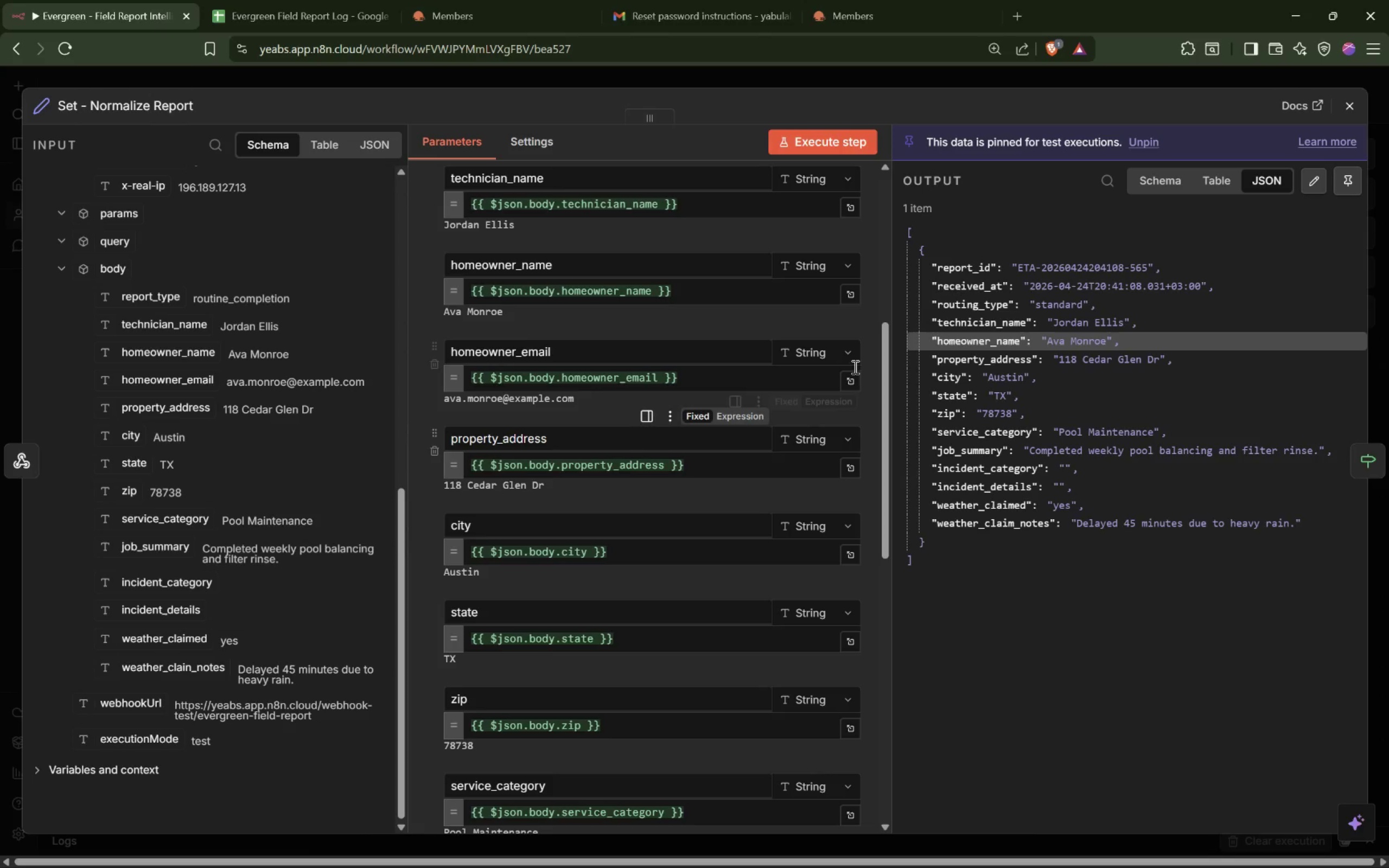 
left_click([977, 322])
 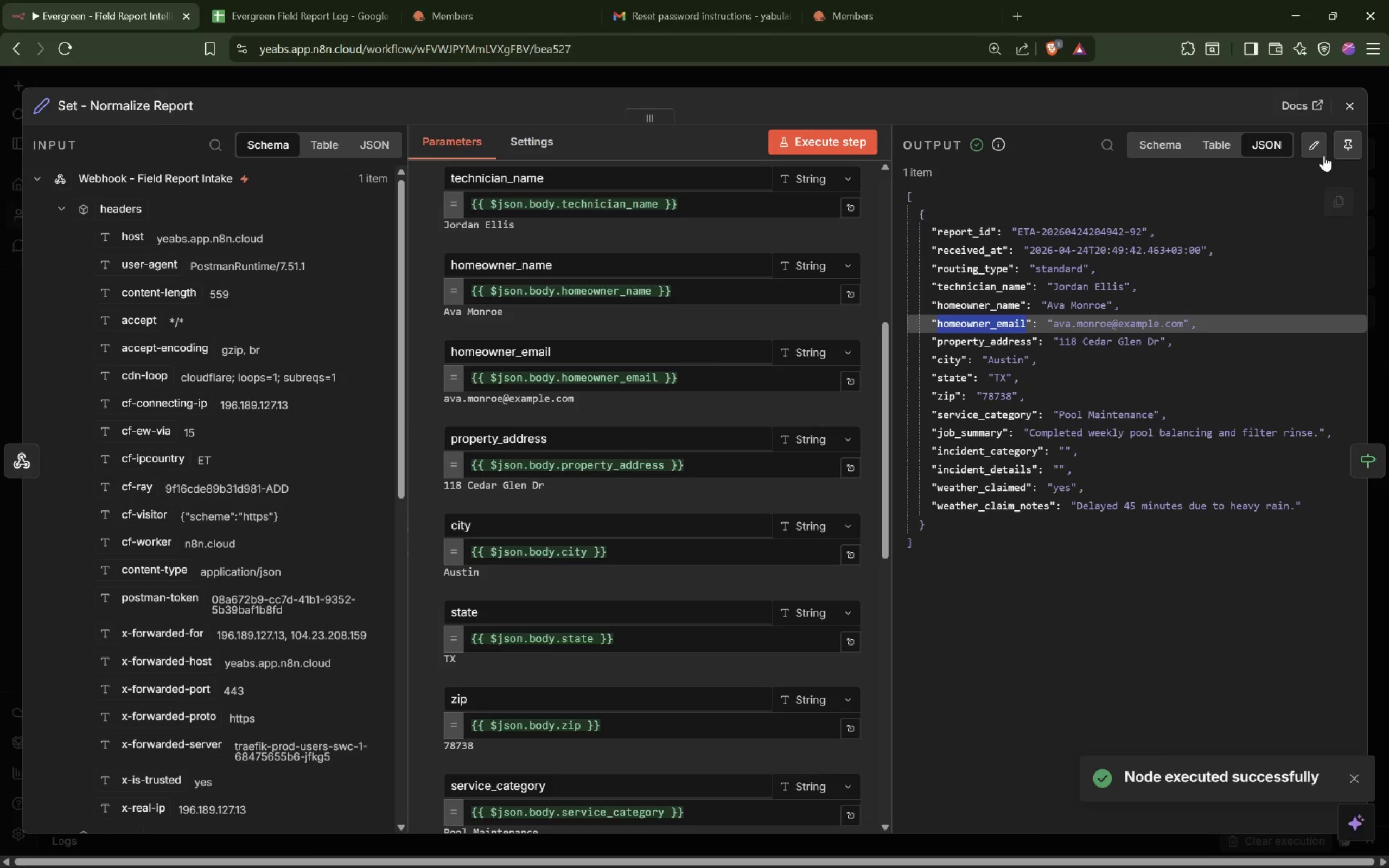 
left_click([1349, 139])
 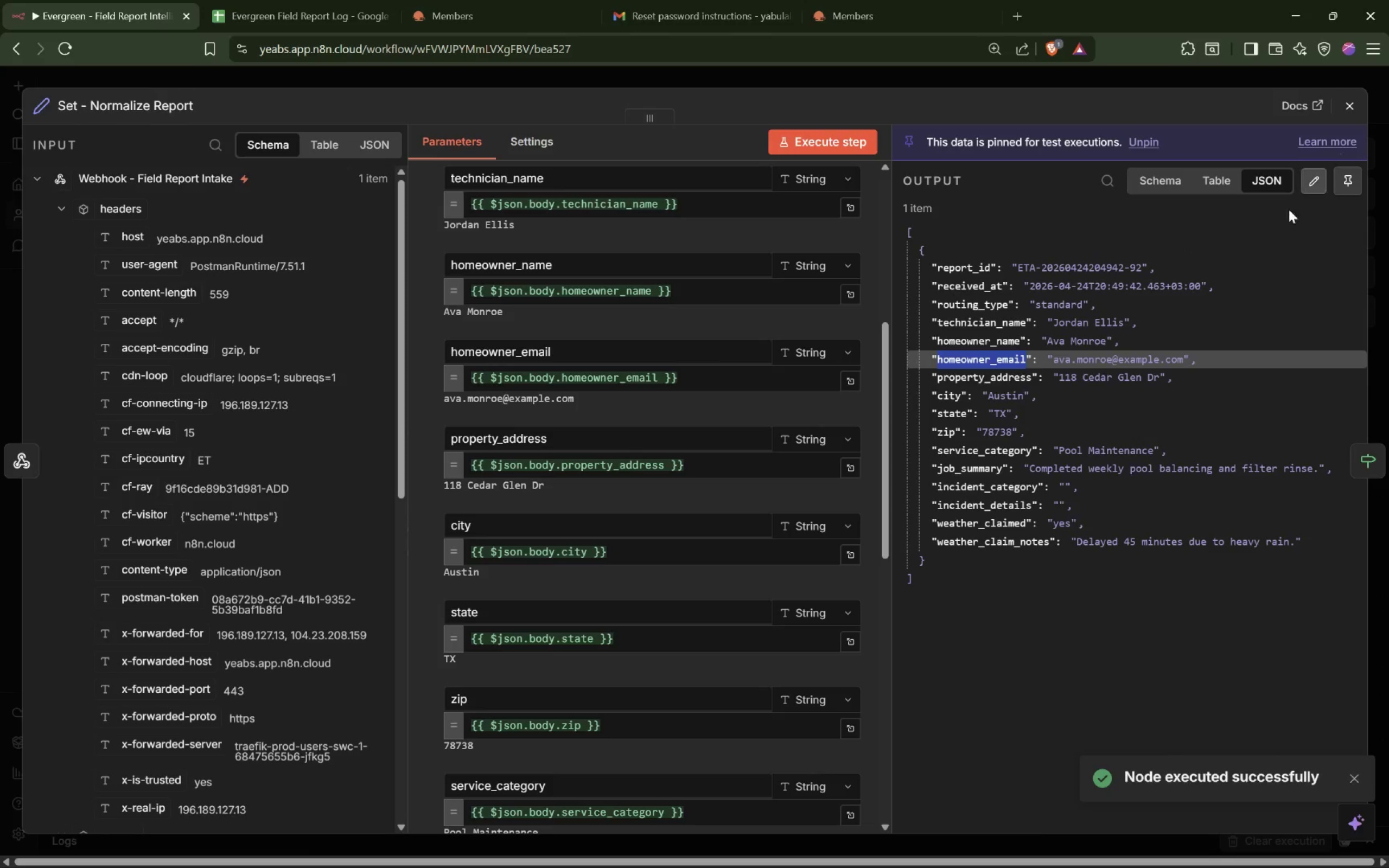 
mouse_move([1240, 301])
 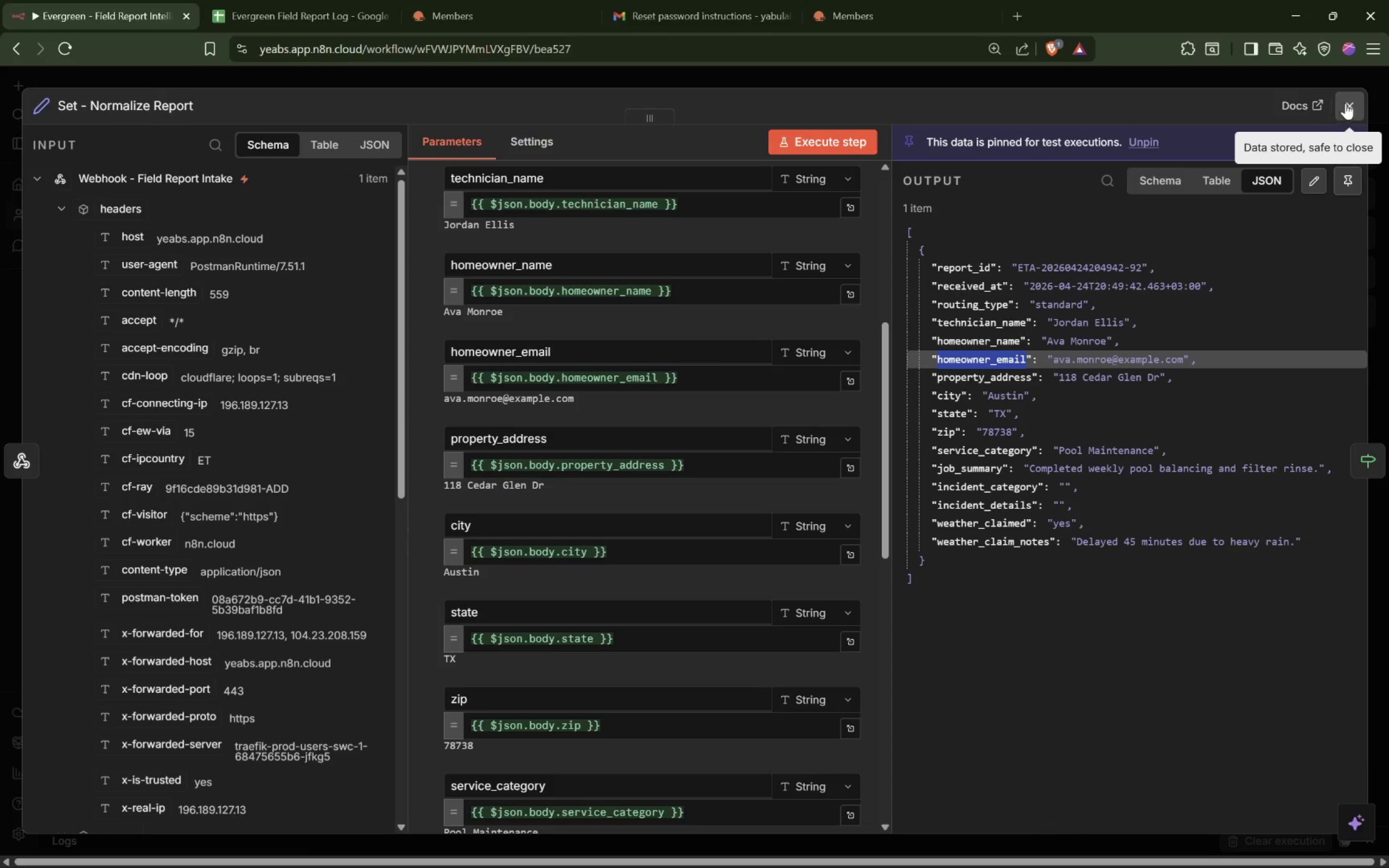 
left_click([1349, 101])
 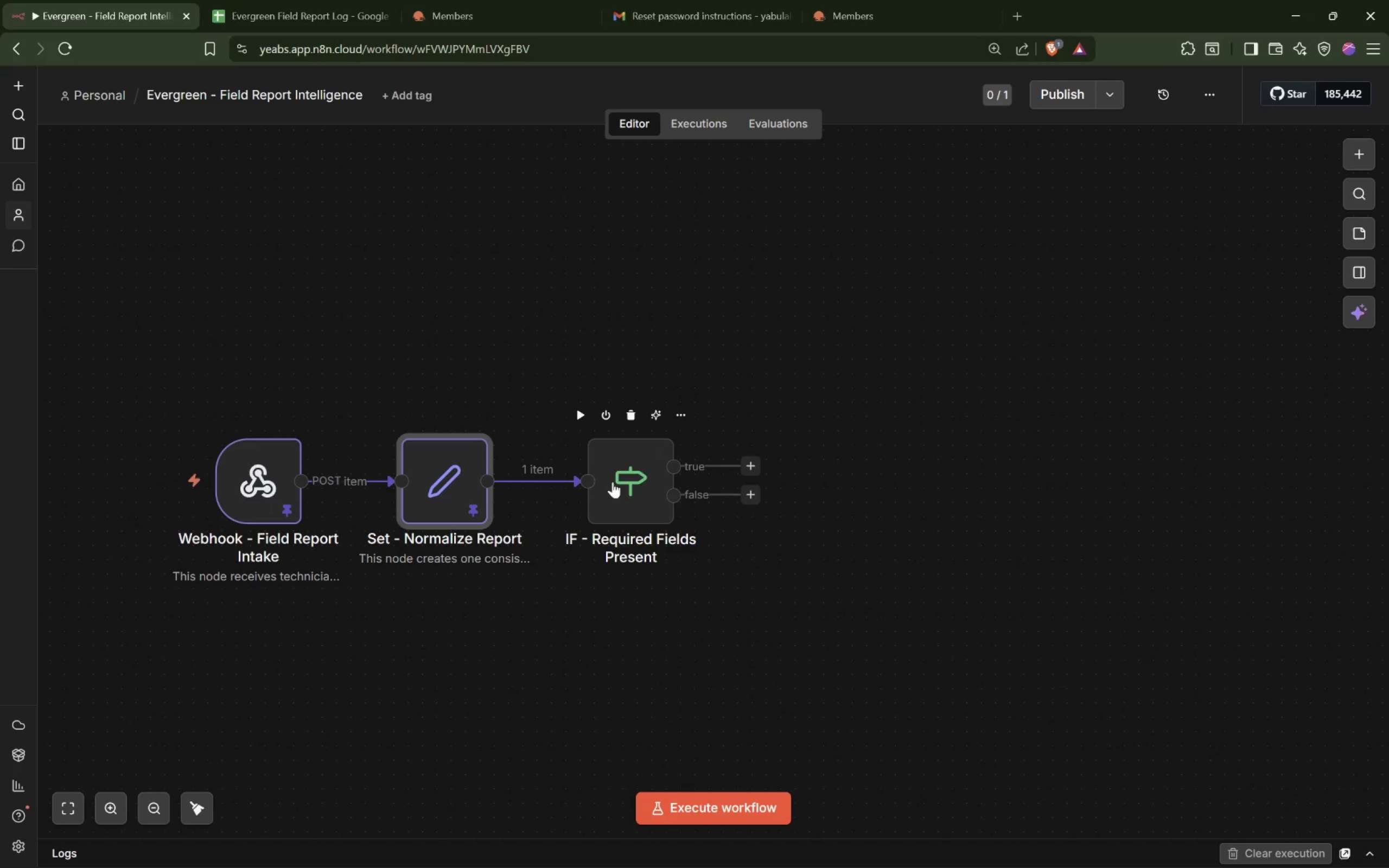 
left_click([581, 414])
 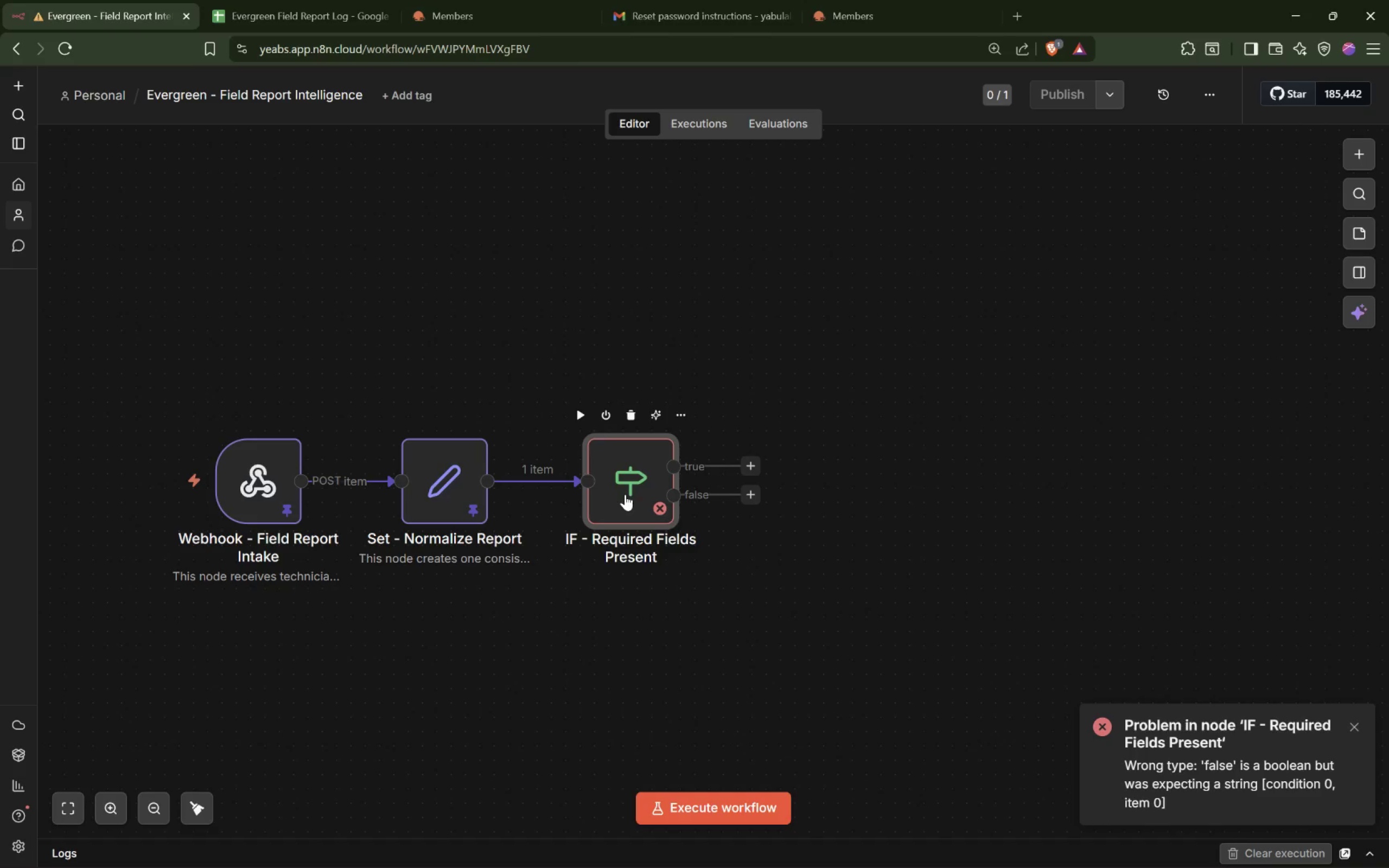 
double_click([632, 490])
 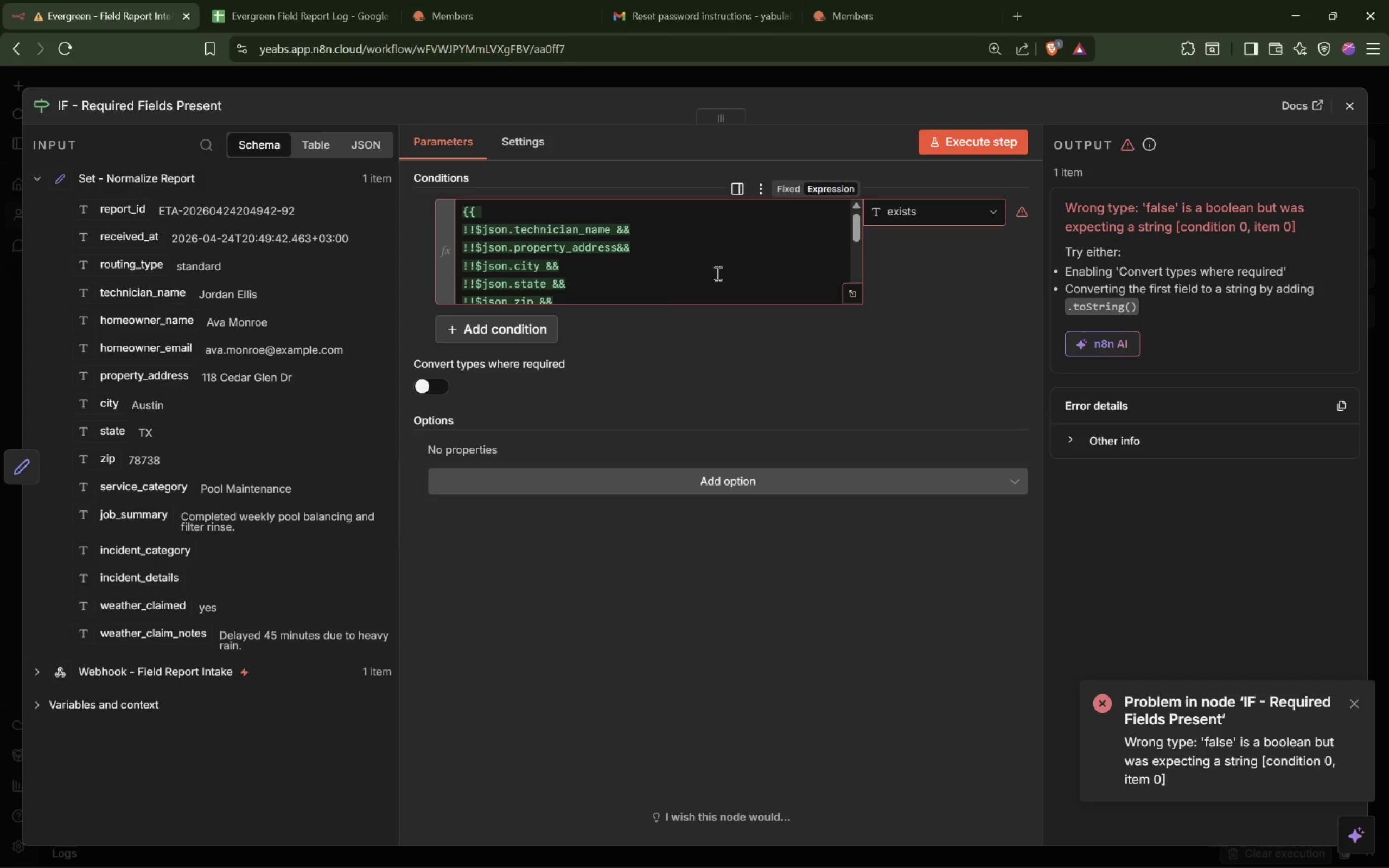 
left_click([1068, 439])
 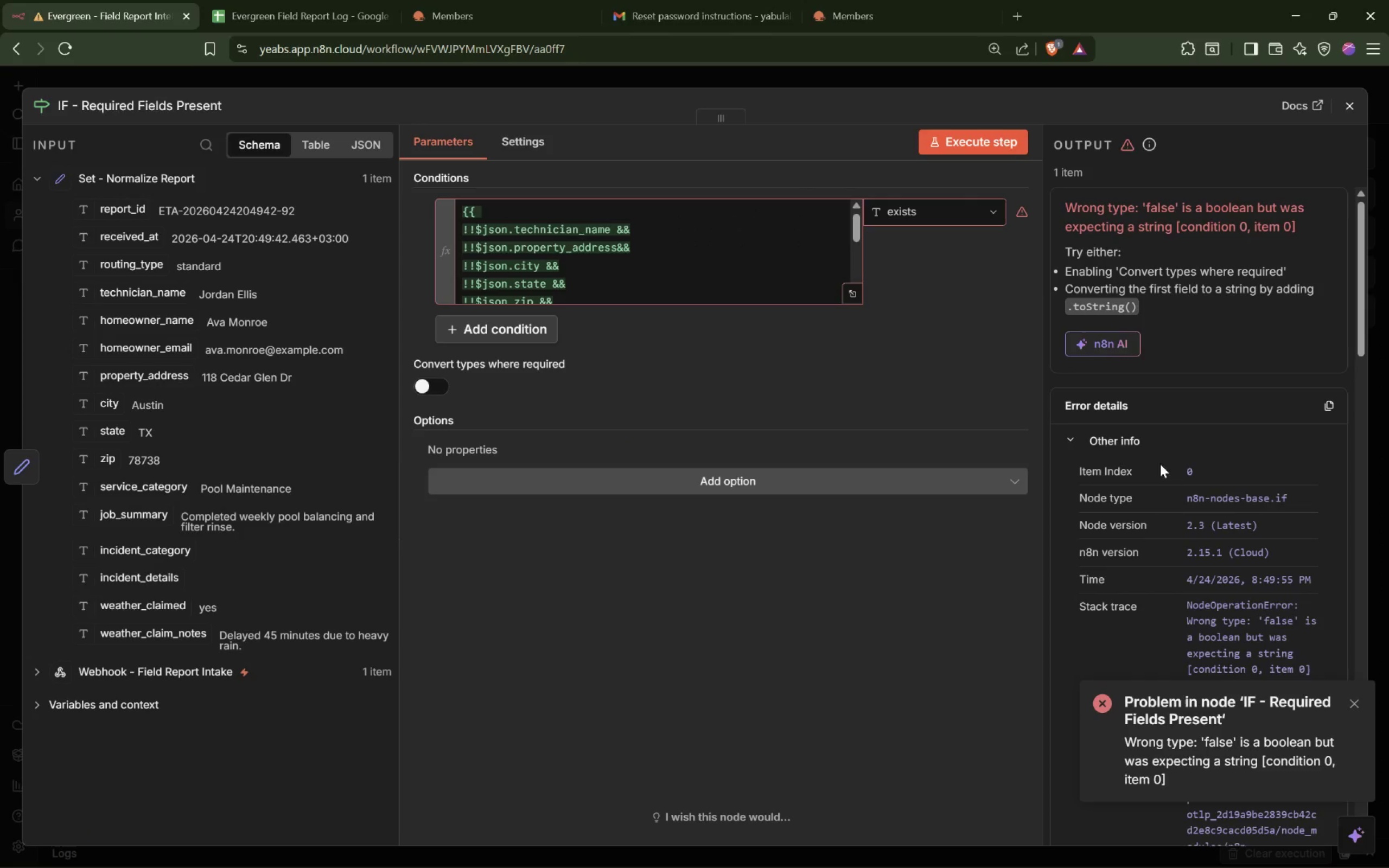 
scroll: coordinate [1188, 515], scroll_direction: down, amount: 3.0
 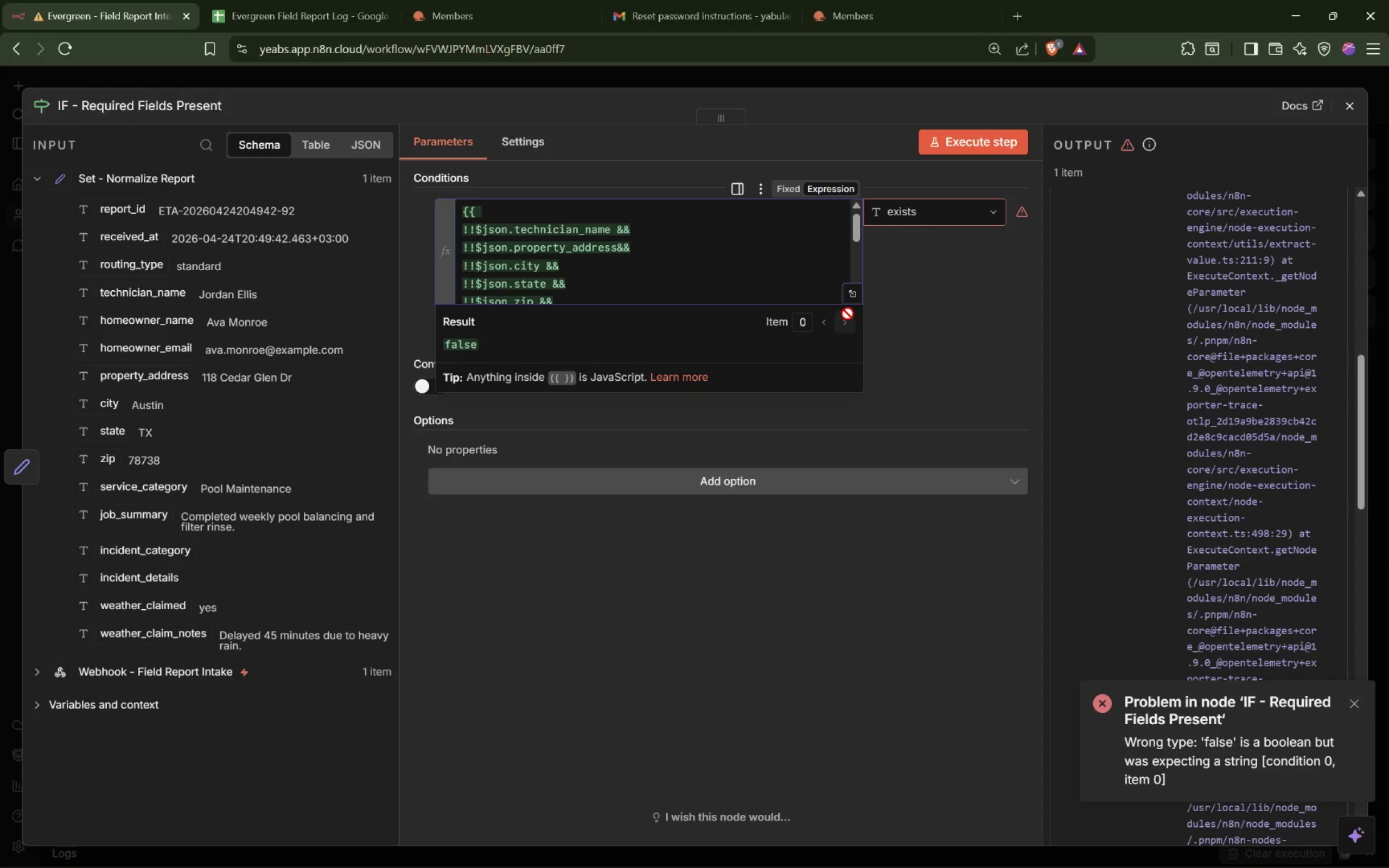 
left_click([856, 296])
 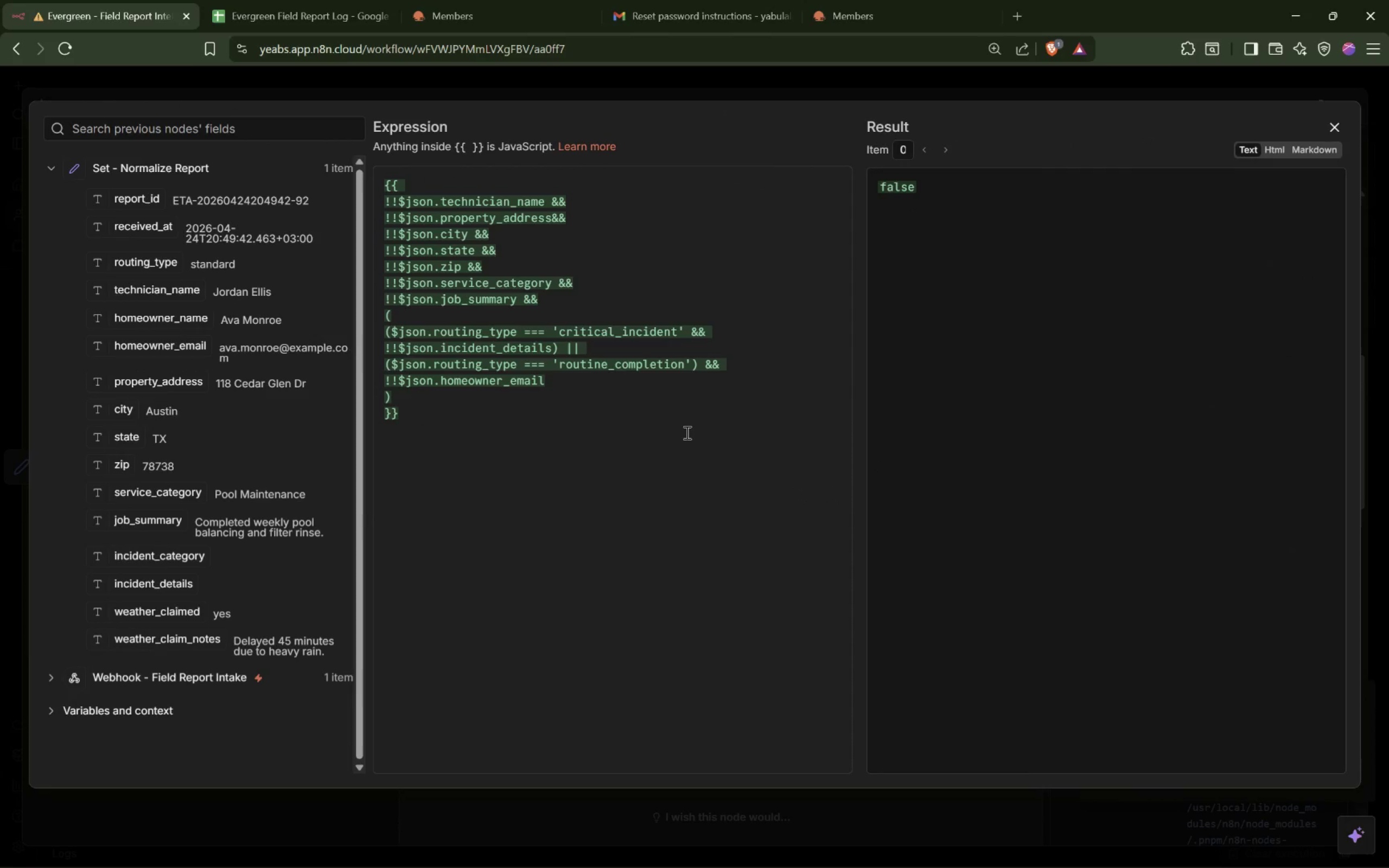 
left_click([731, 78])
 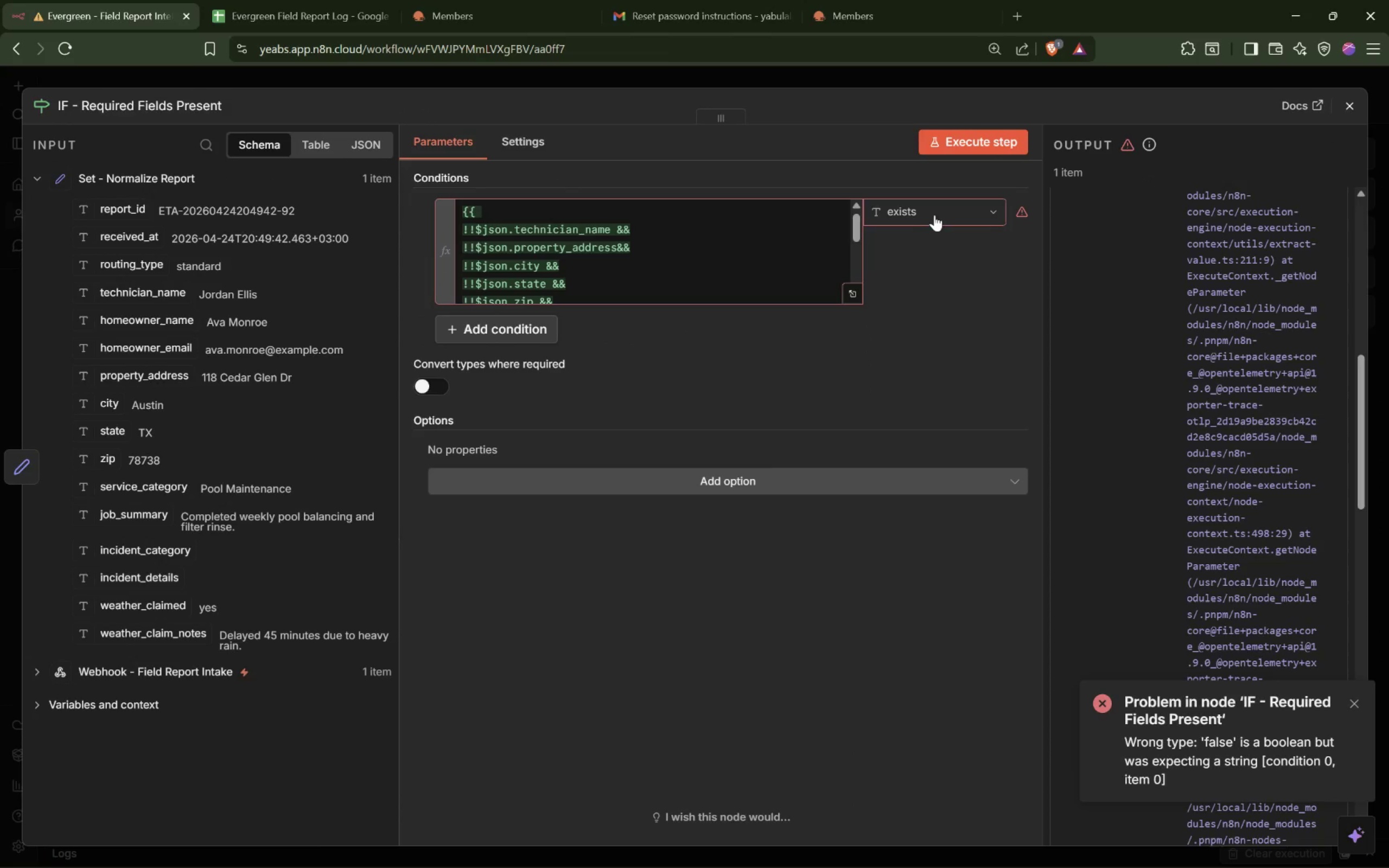 
left_click([936, 213])
 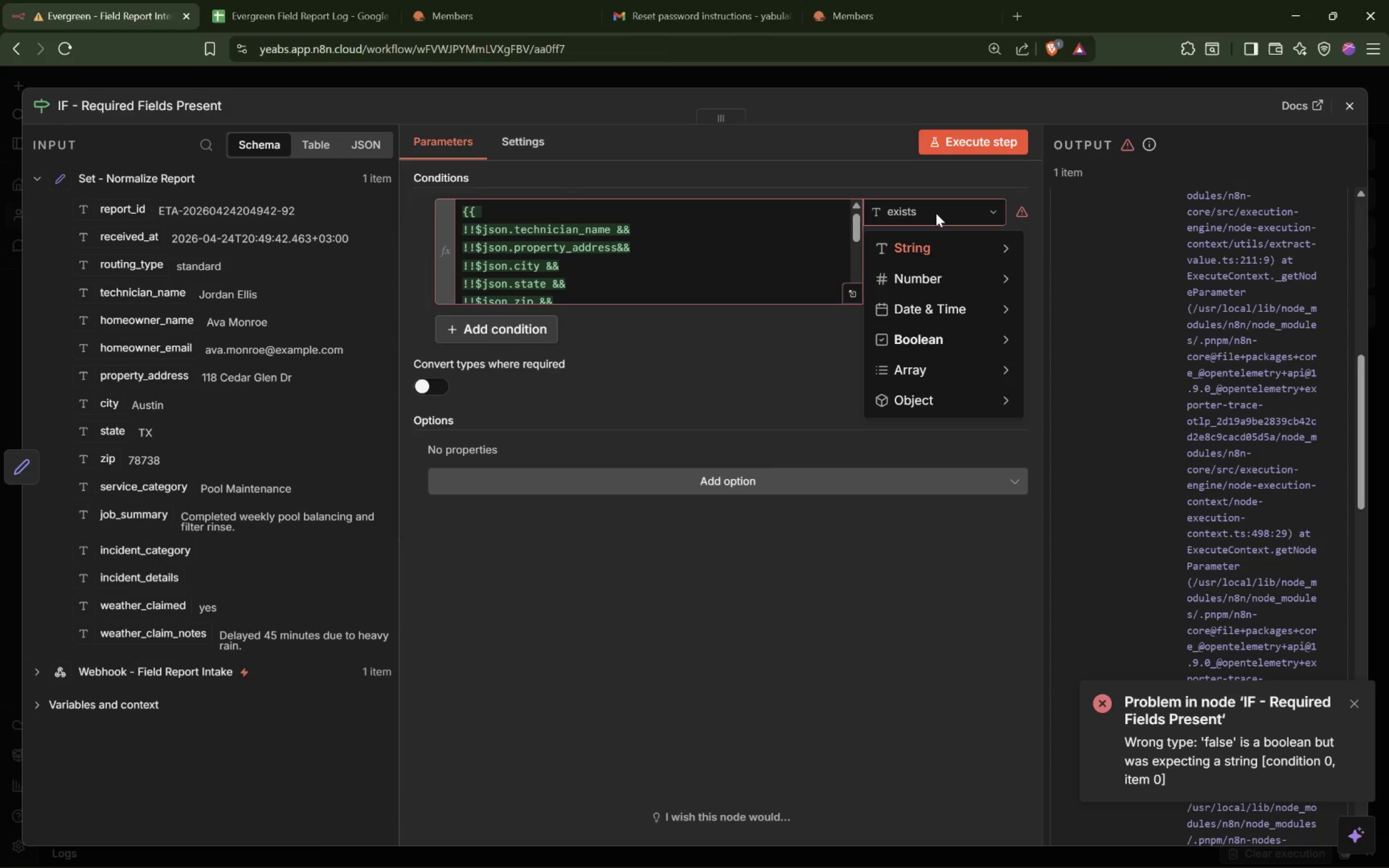 
left_click([936, 213])
 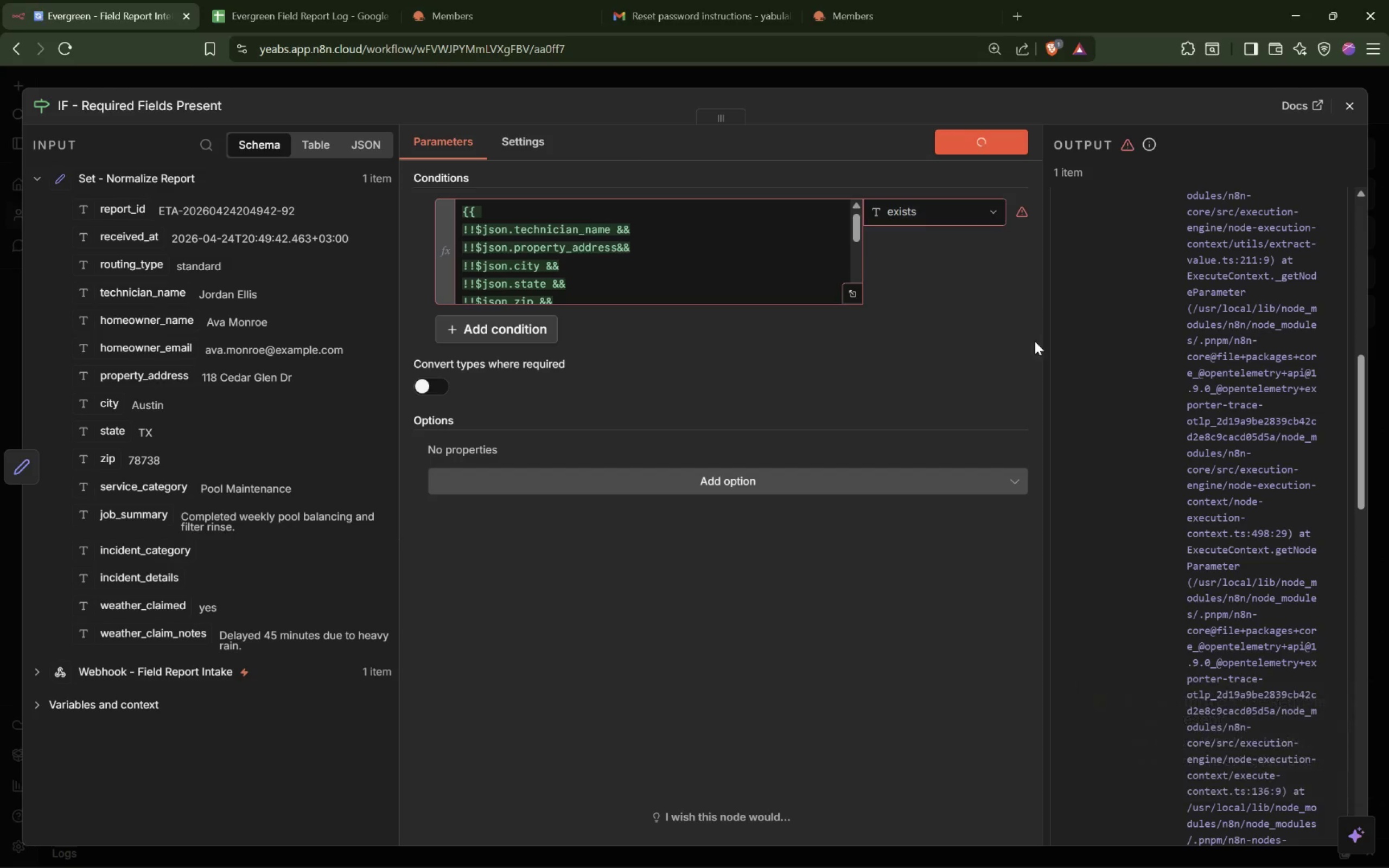 
left_click_drag(start_coordinate=[1042, 352], to_coordinate=[977, 343])
 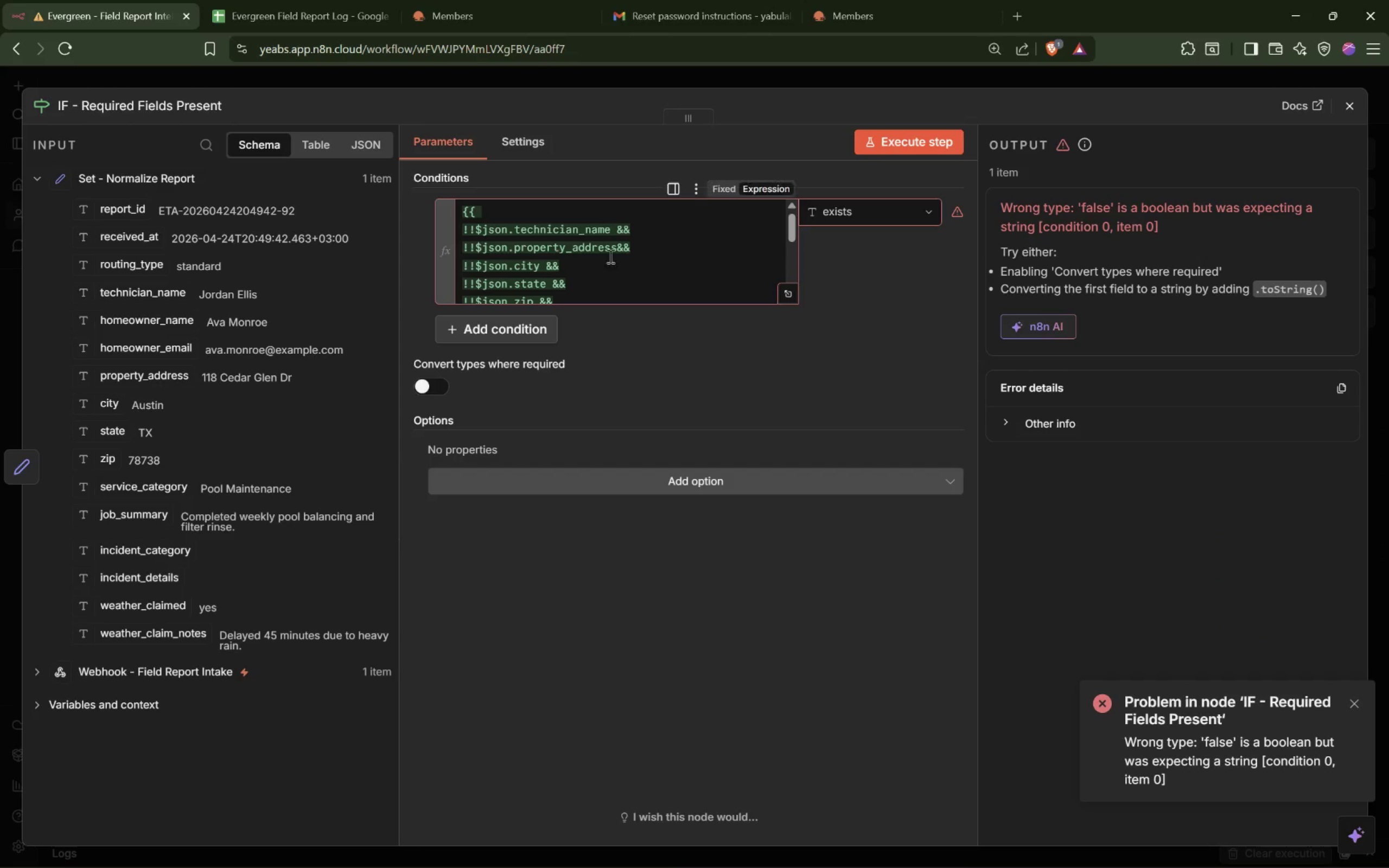 
scroll: coordinate [602, 276], scroll_direction: down, amount: 7.0
 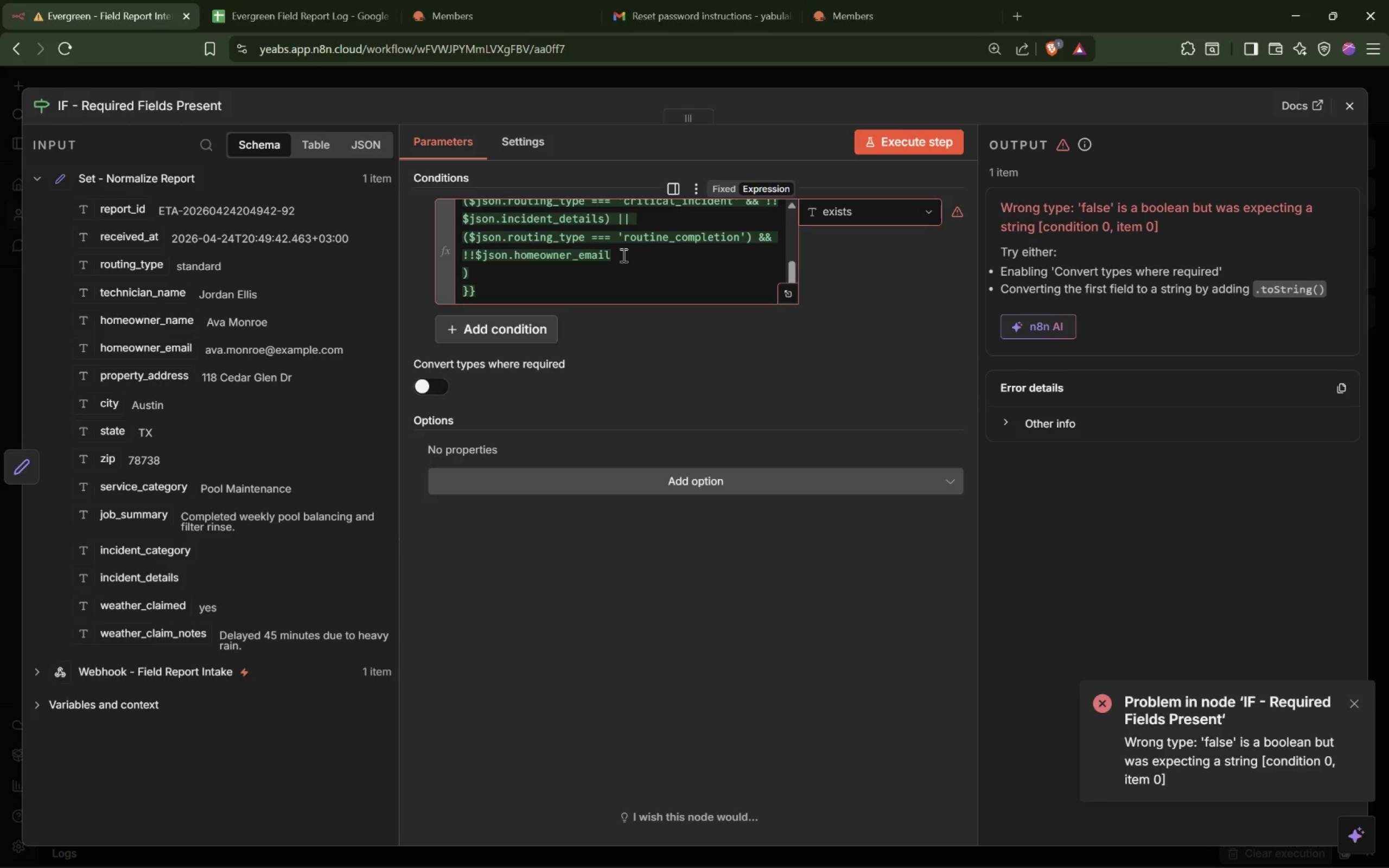 
wait(16.4)
 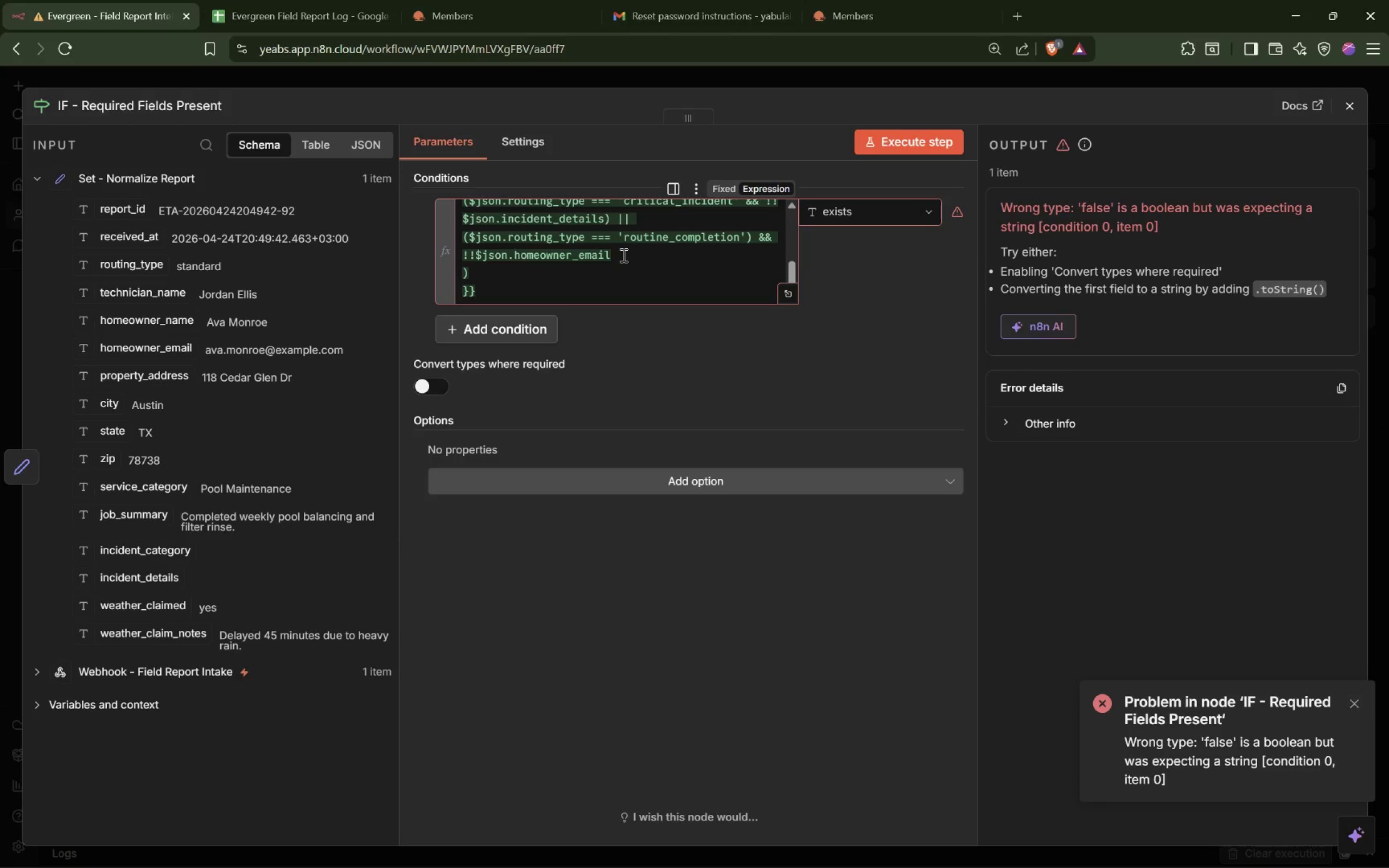 
key(Backspace)
 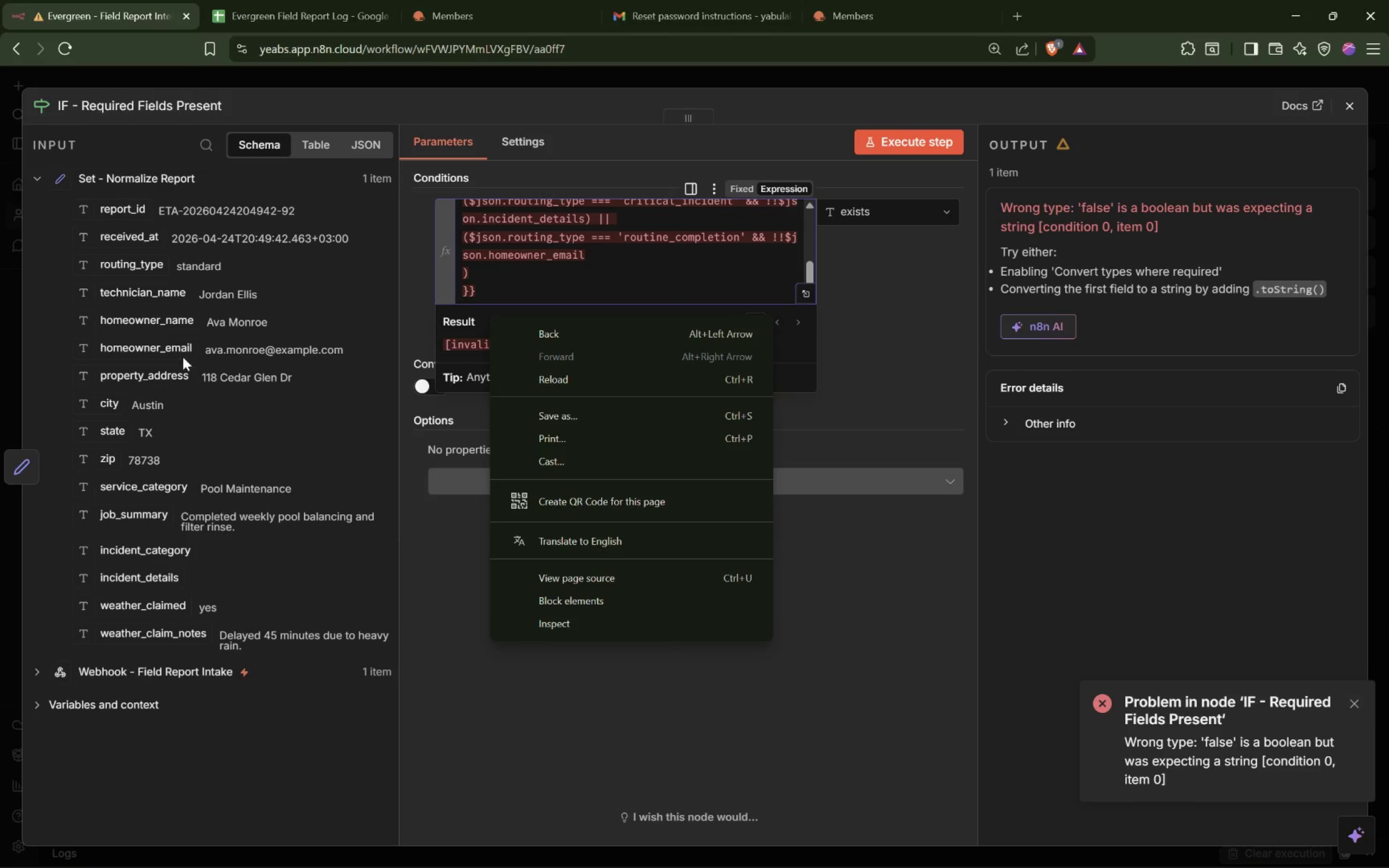 
wait(5.57)
 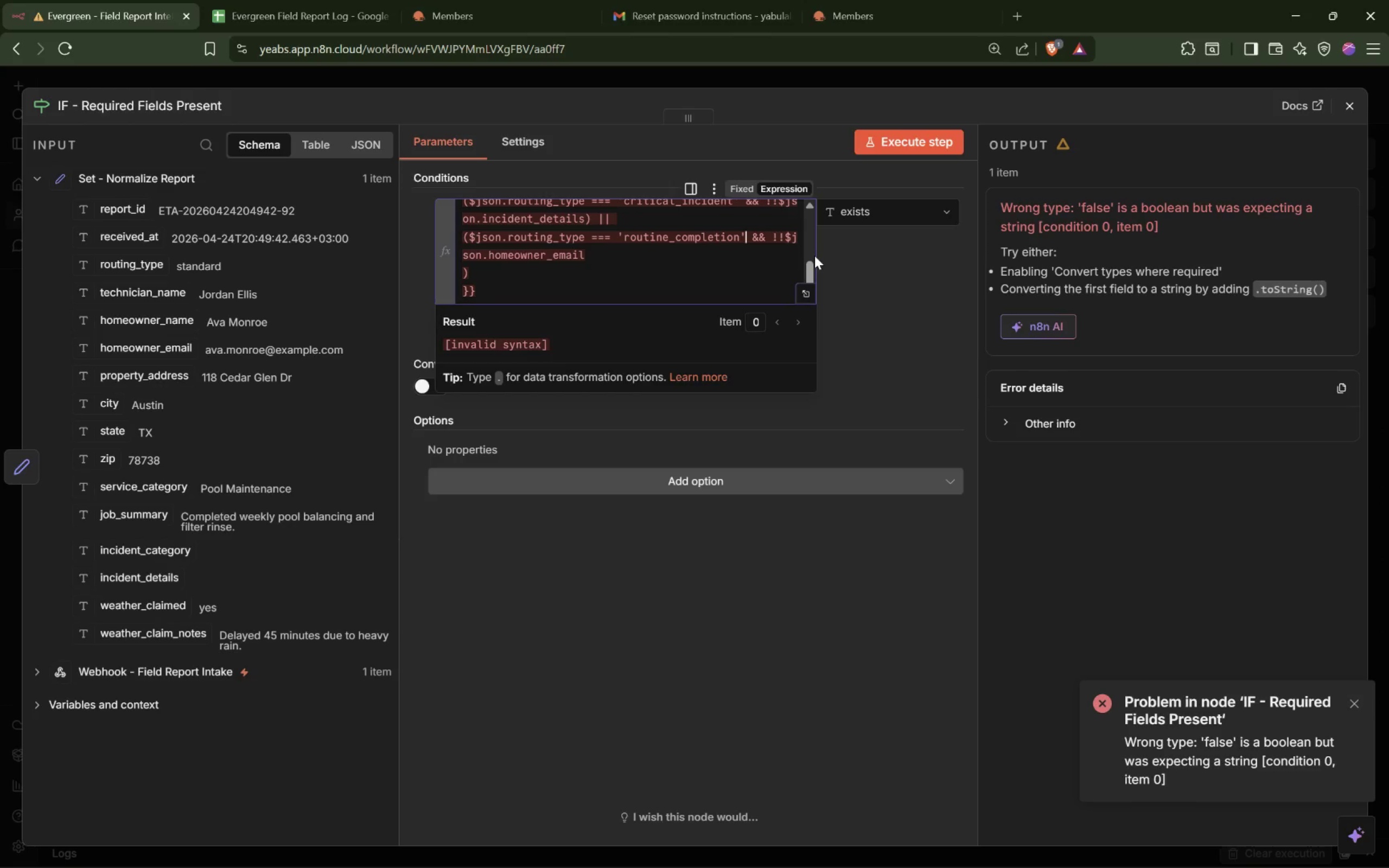 
left_click([598, 253])
 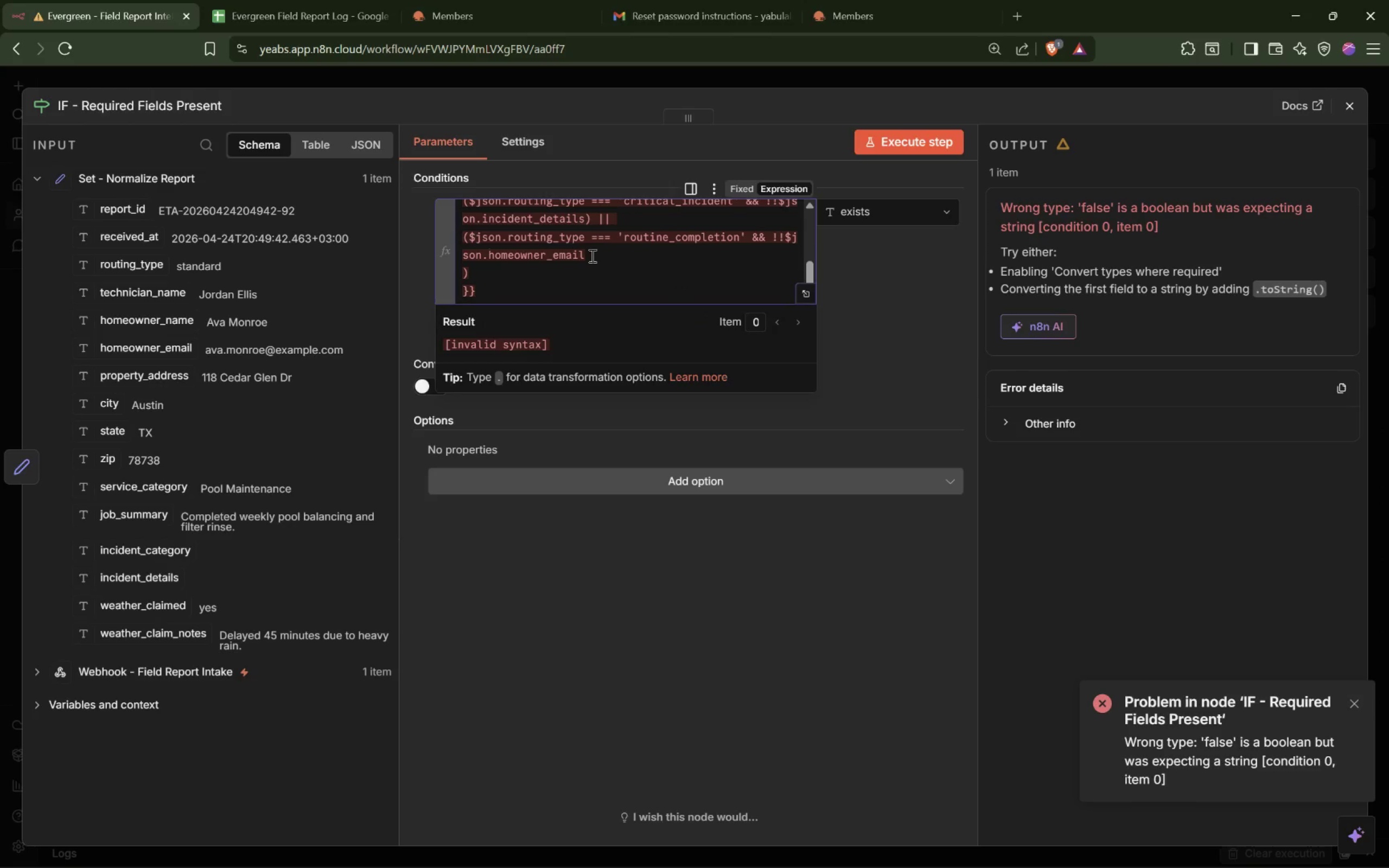 
key(Shift+ShiftLeft)
 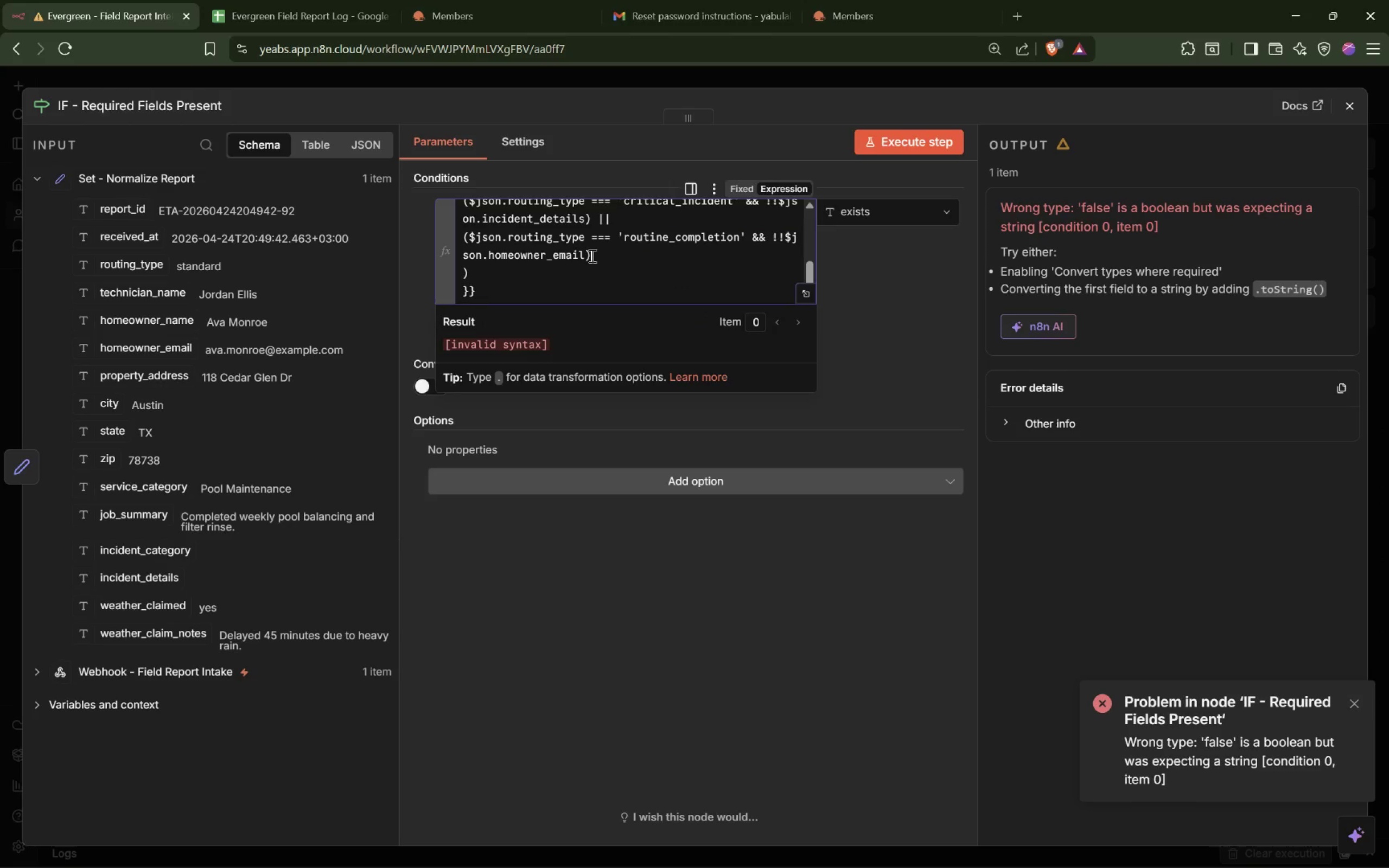 
key(Shift+0)
 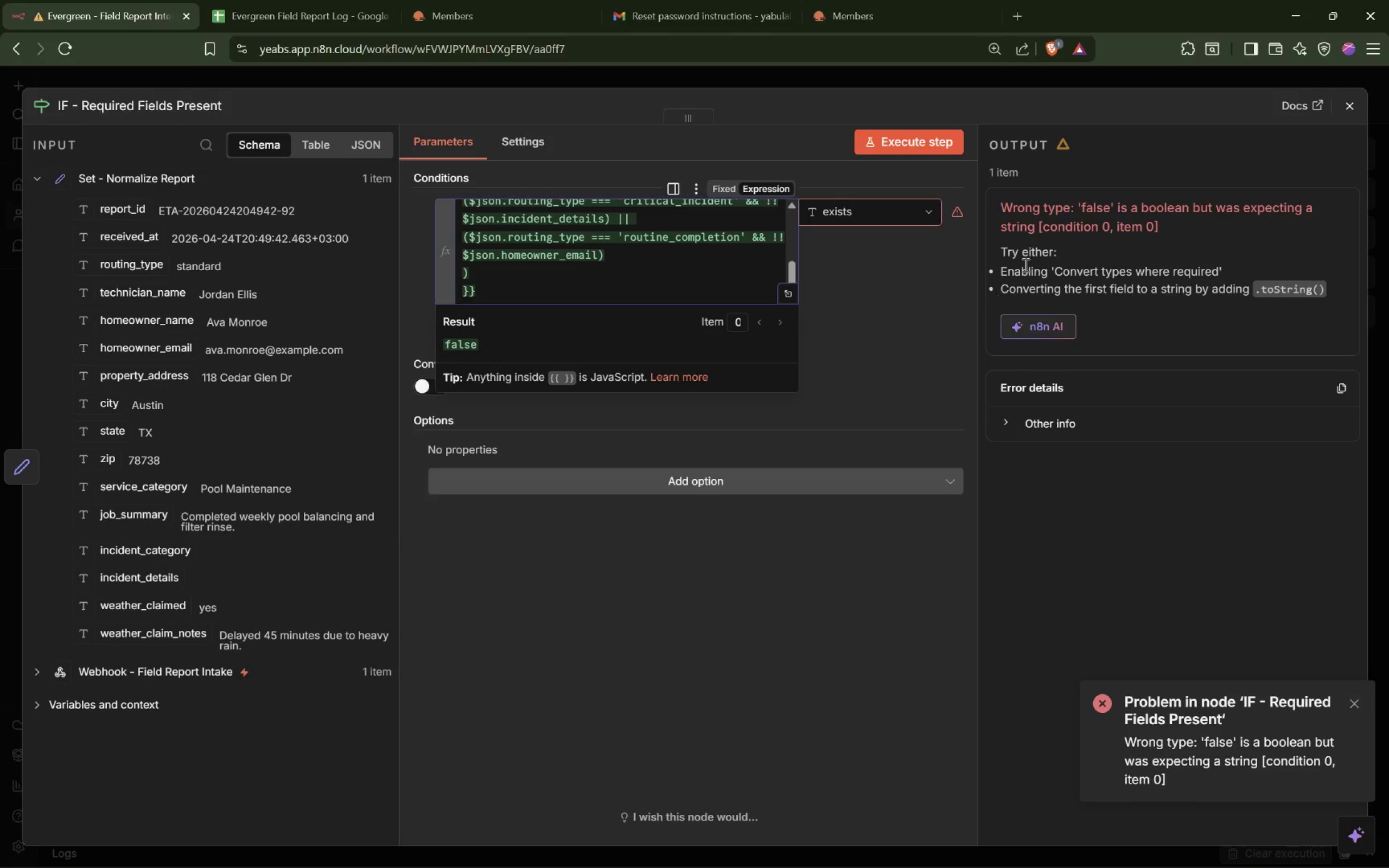 
left_click([926, 141])
 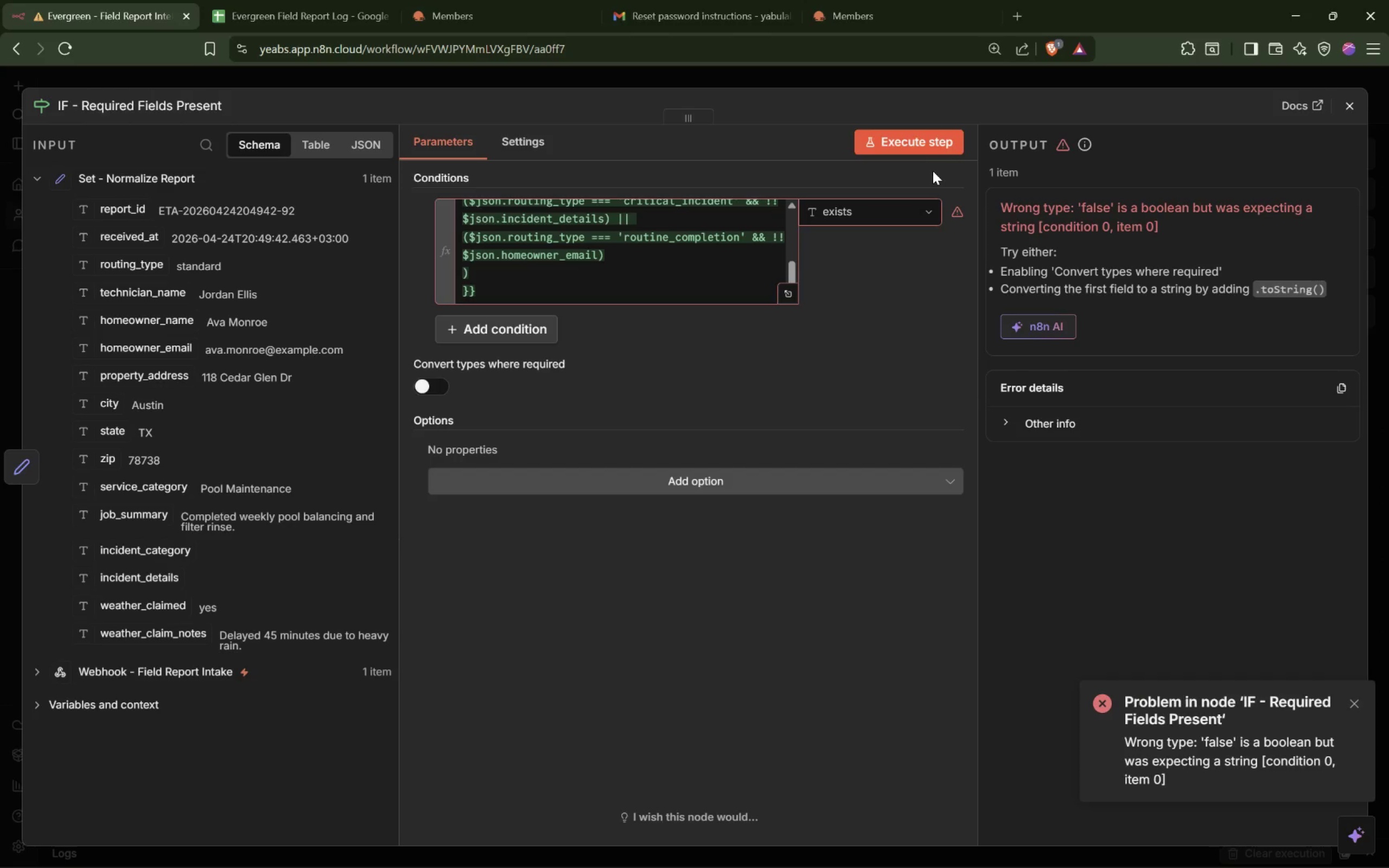 
wait(8.48)
 